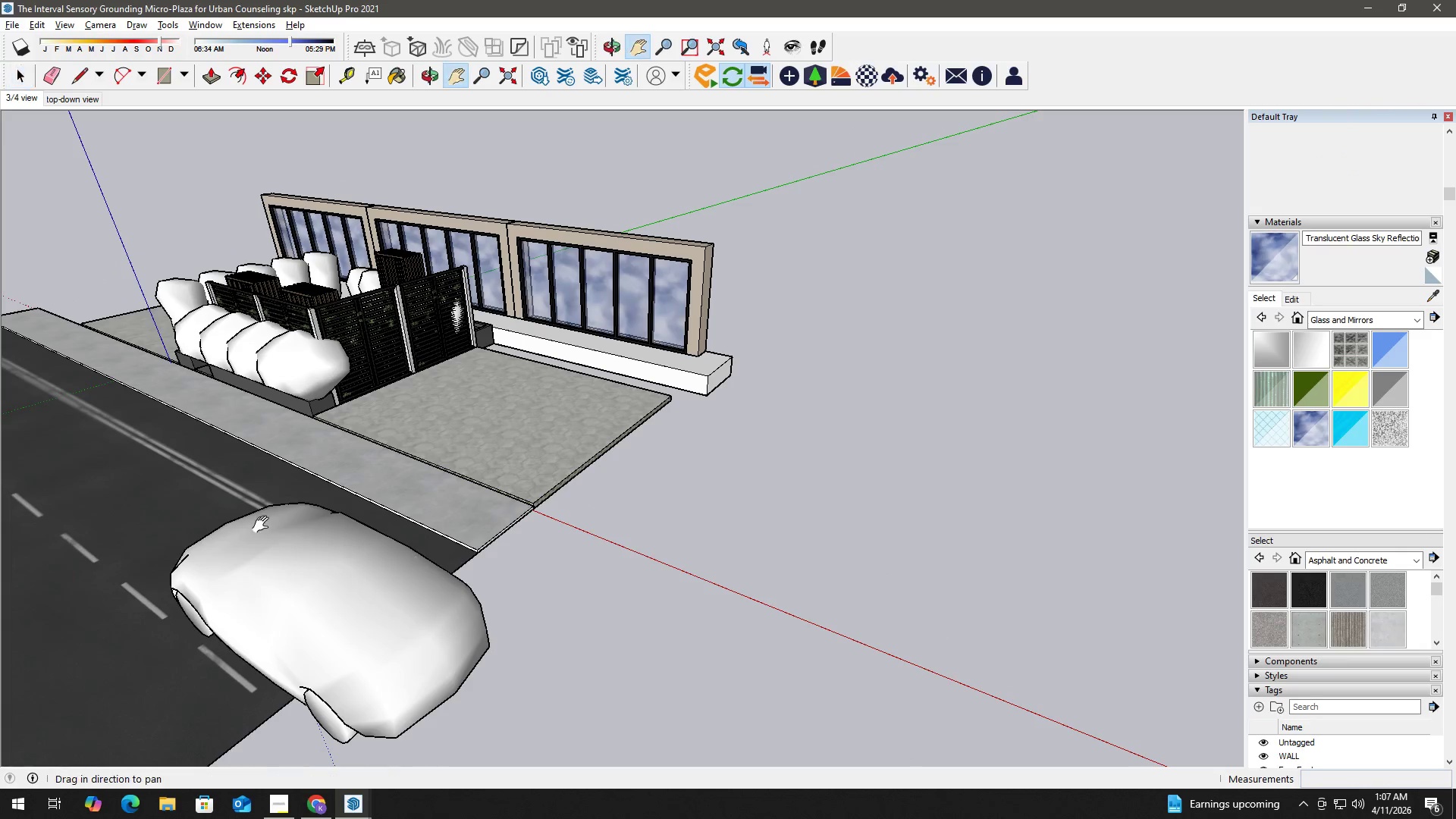 
left_click_drag(start_coordinate=[264, 525], to_coordinate=[879, 551])
 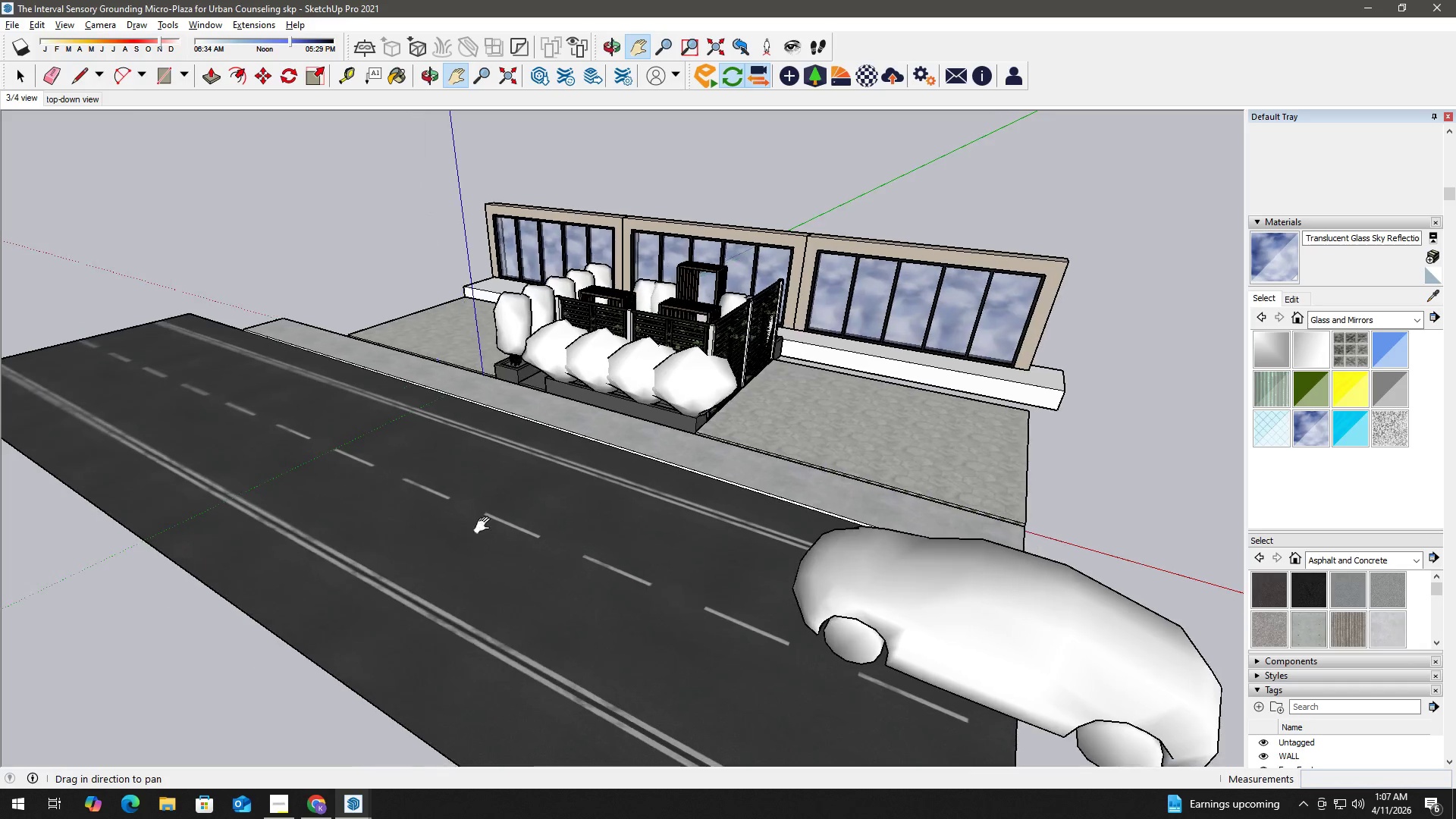 
scroll: coordinate [488, 571], scroll_direction: down, amount: 7.0
 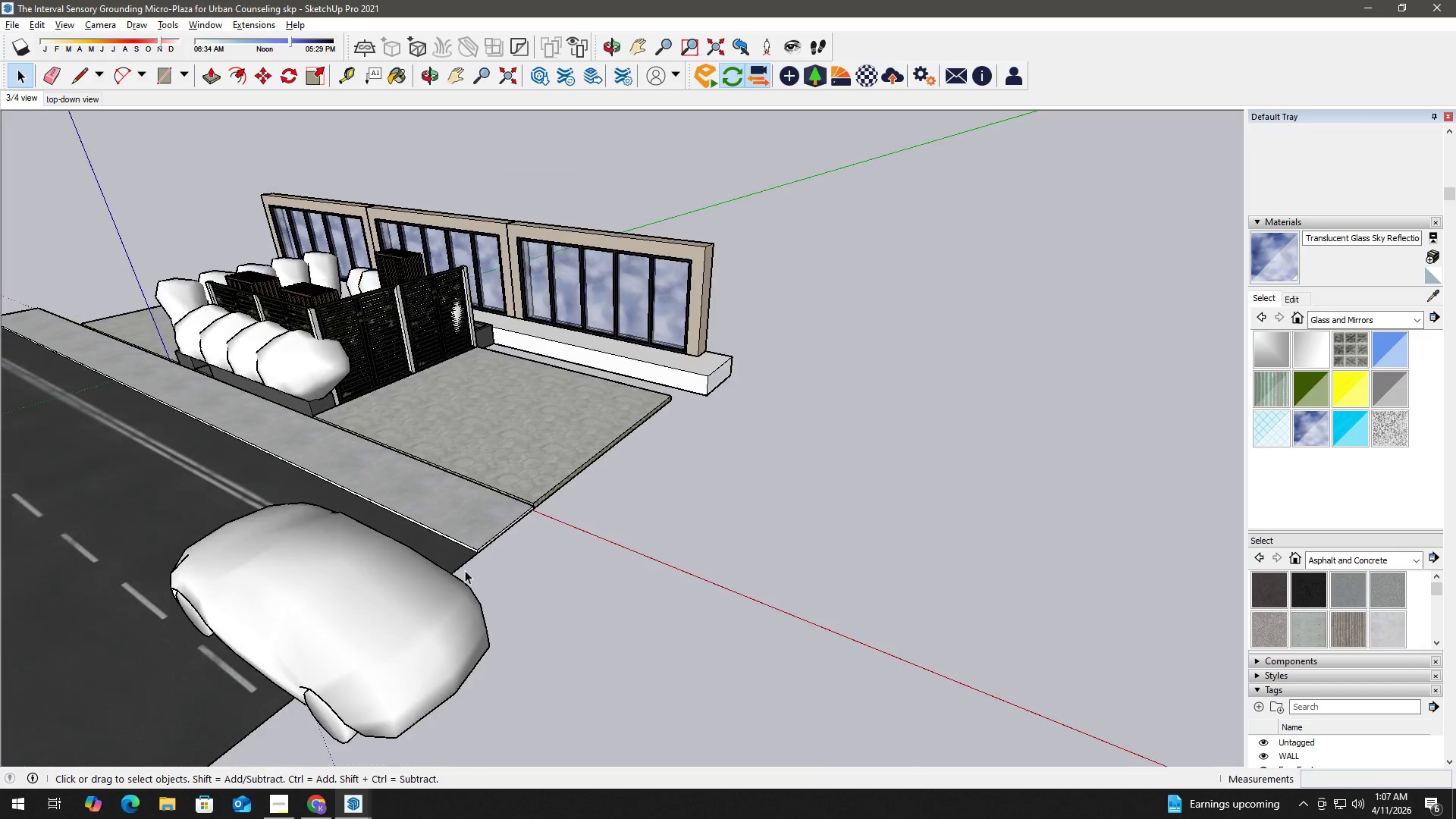 
left_click_drag(start_coordinate=[438, 519], to_coordinate=[930, 547])
 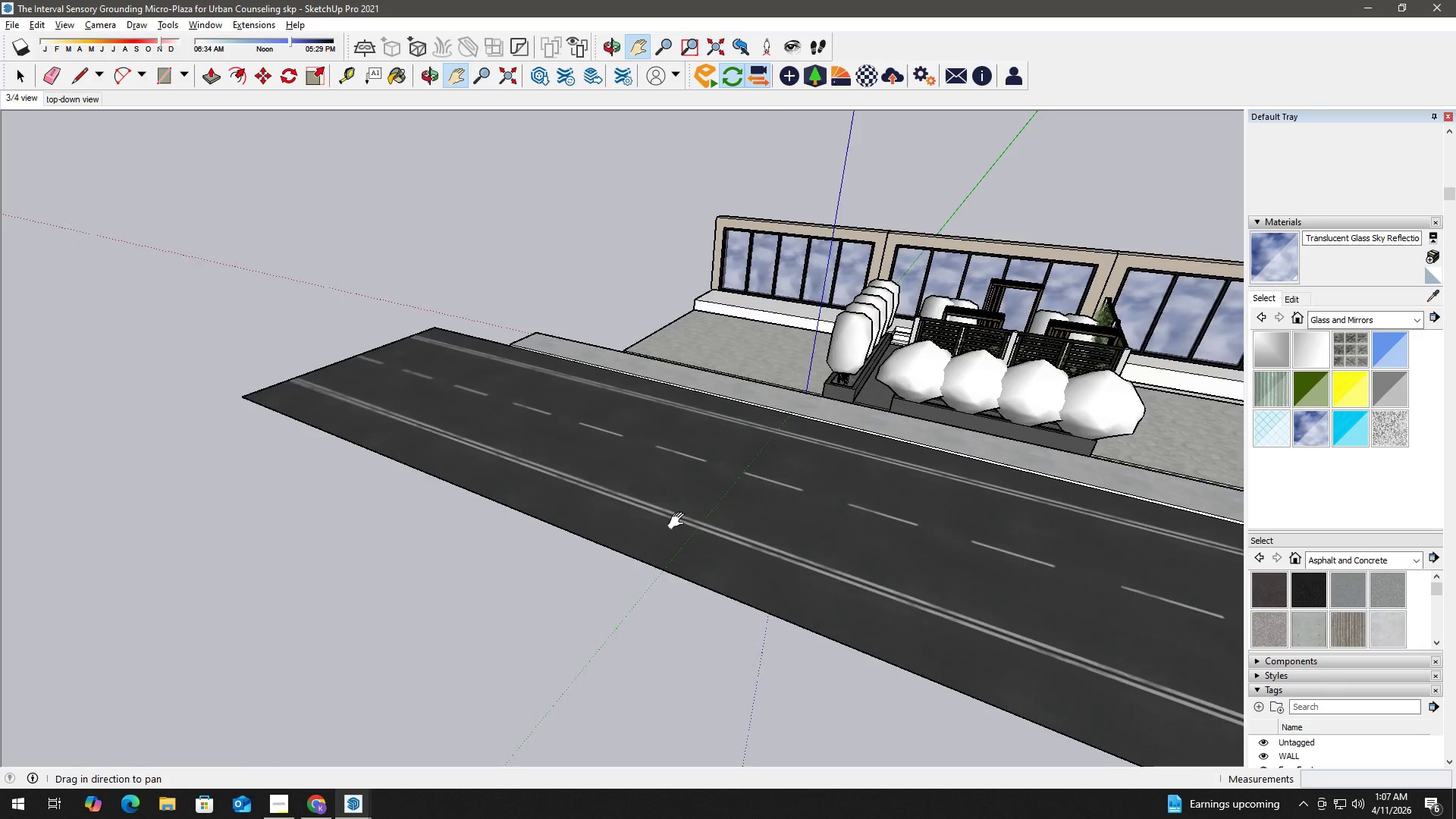 
key(Space)
 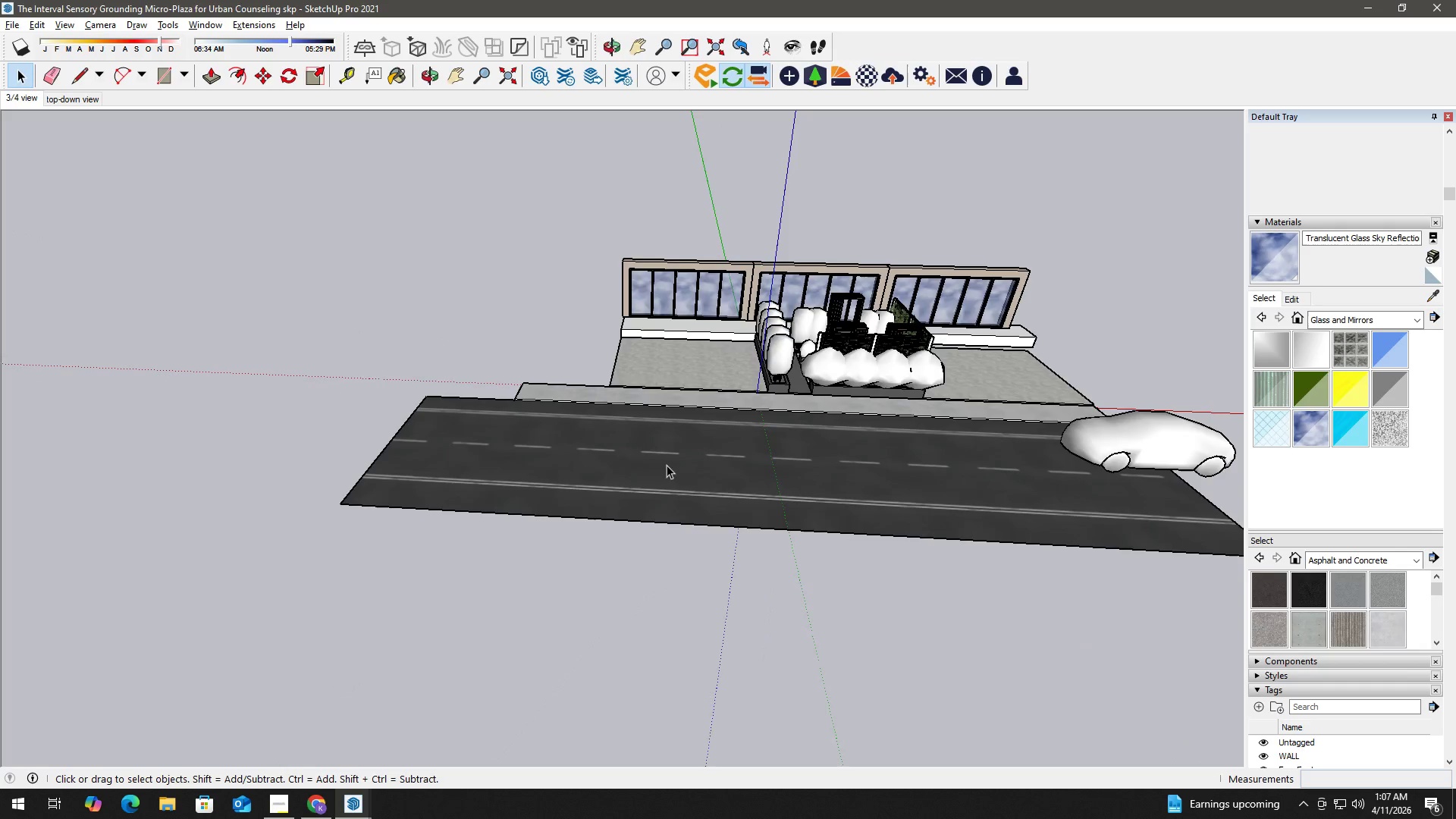 
scroll: coordinate [679, 521], scroll_direction: down, amount: 4.0
 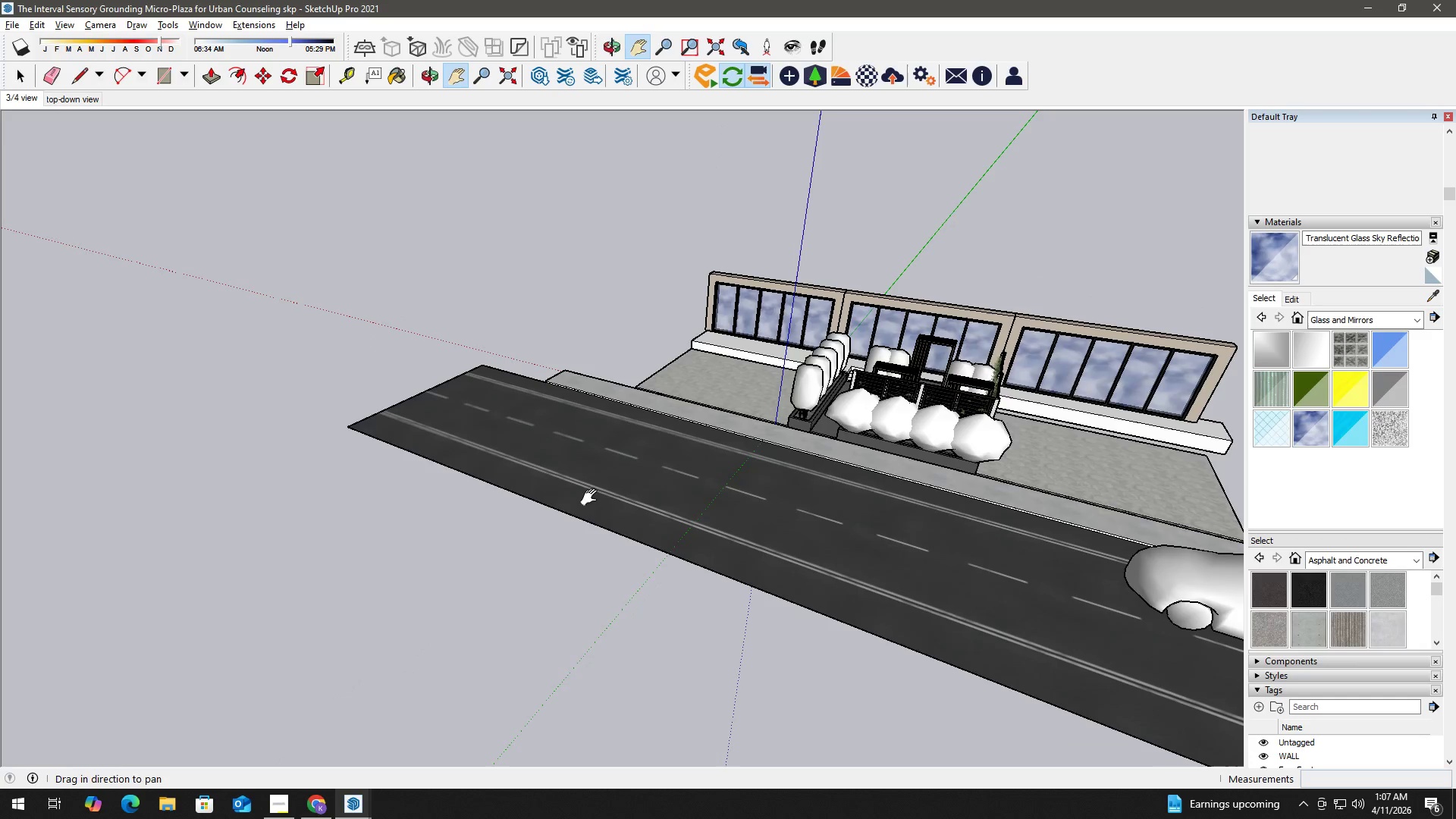 
scroll: coordinate [534, 396], scroll_direction: up, amount: 7.0
 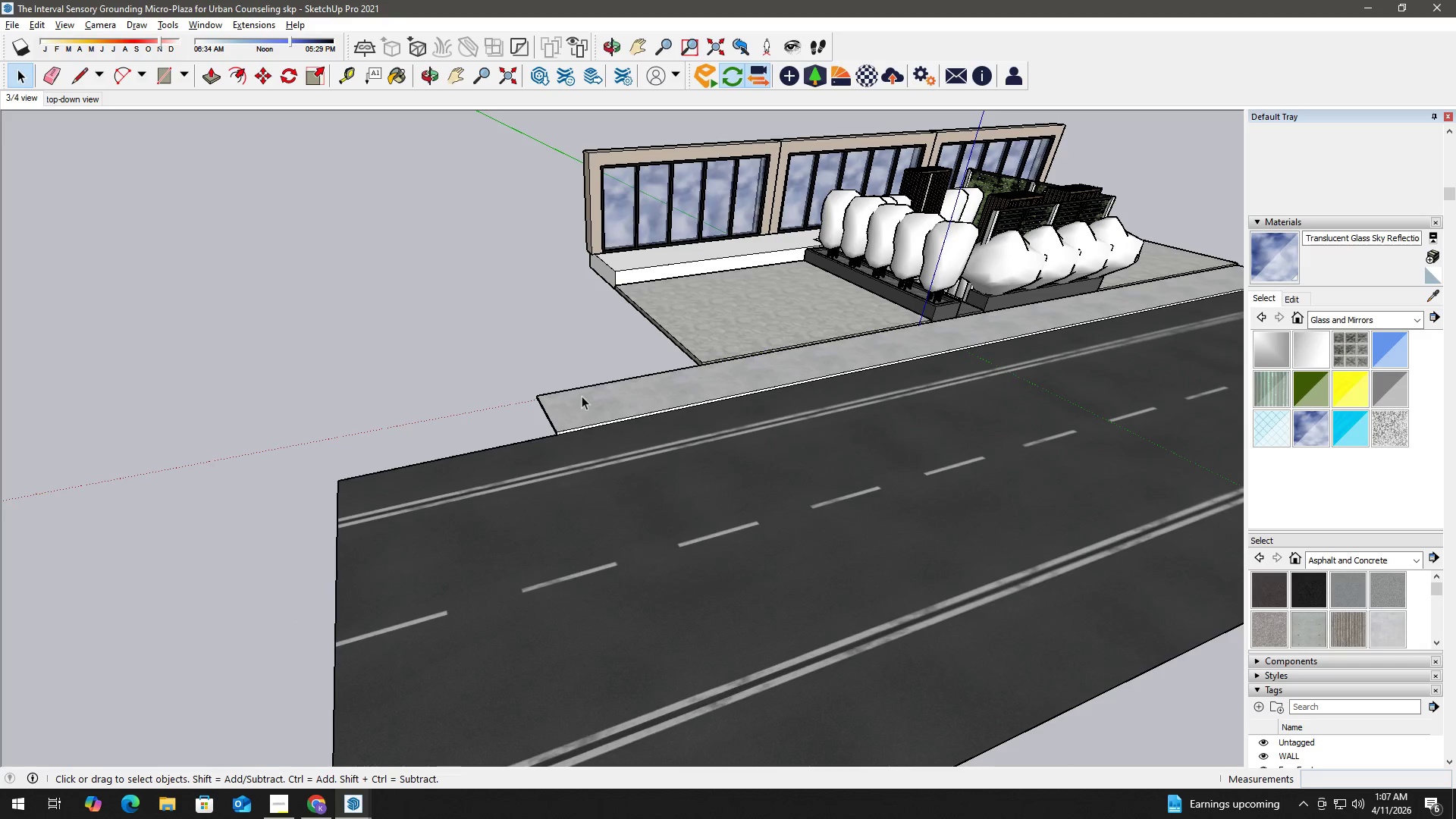 
scroll: coordinate [591, 396], scroll_direction: down, amount: 2.0
 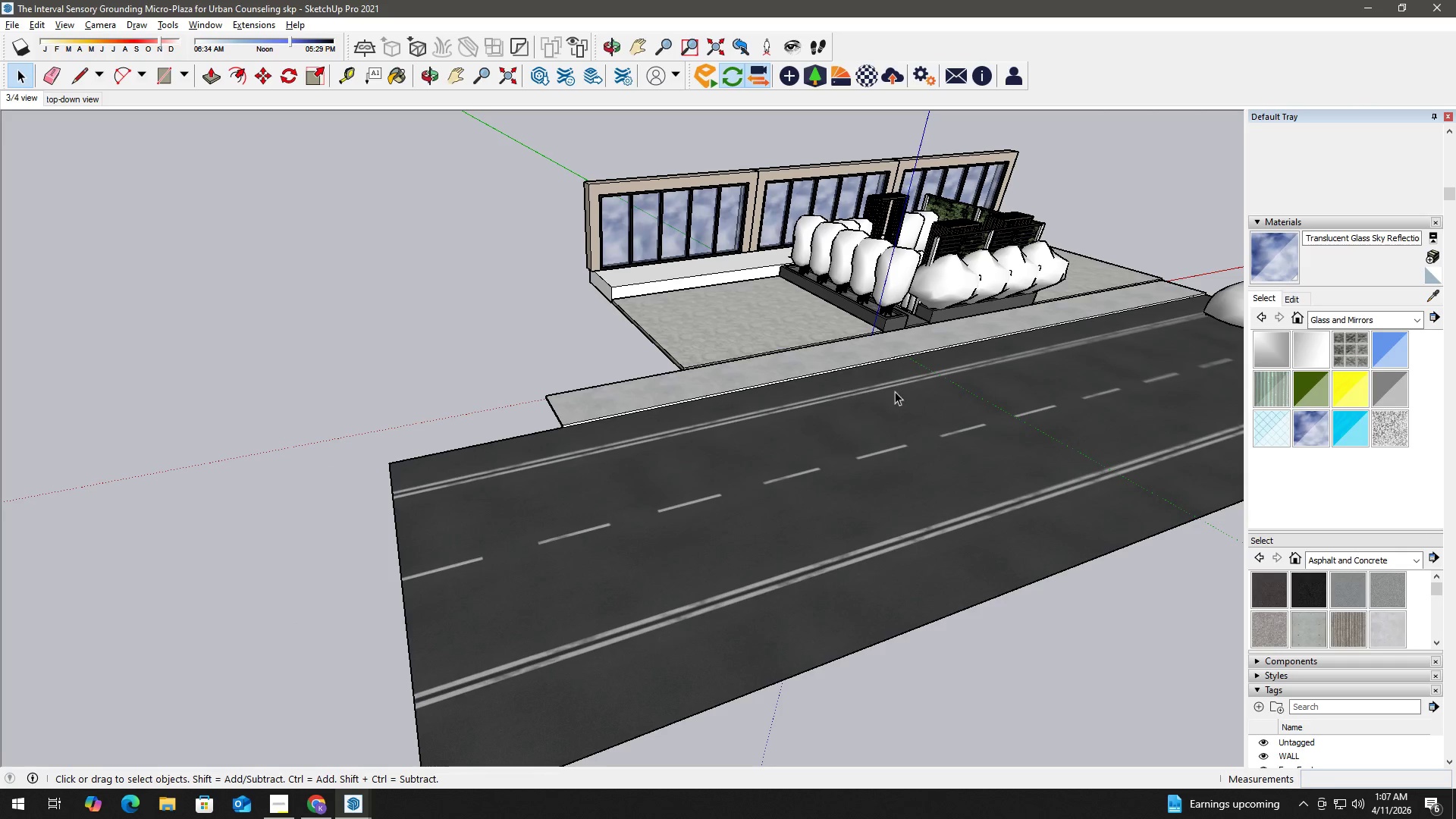 
key(H)
 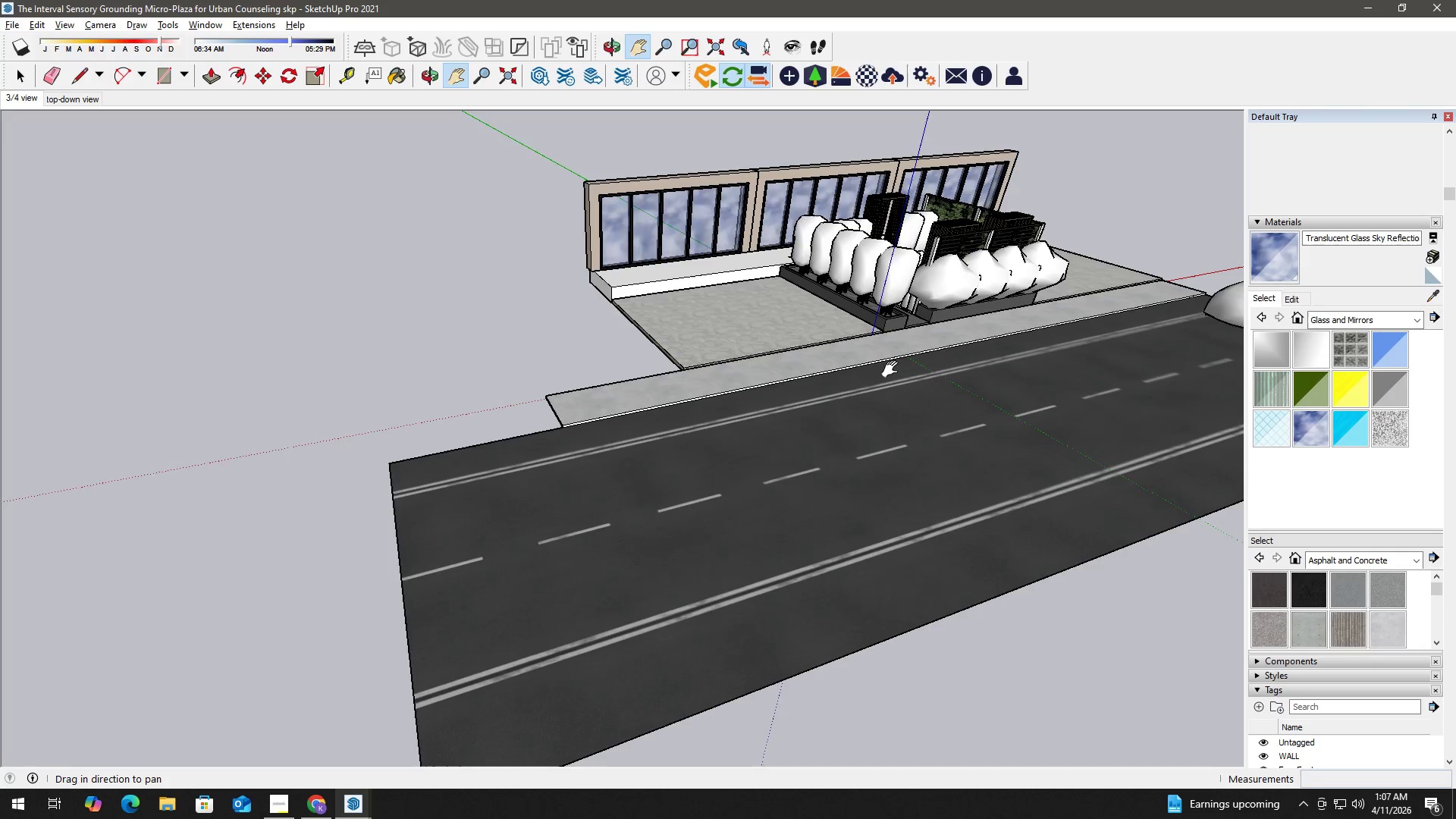 
left_click_drag(start_coordinate=[893, 369], to_coordinate=[399, 406])
 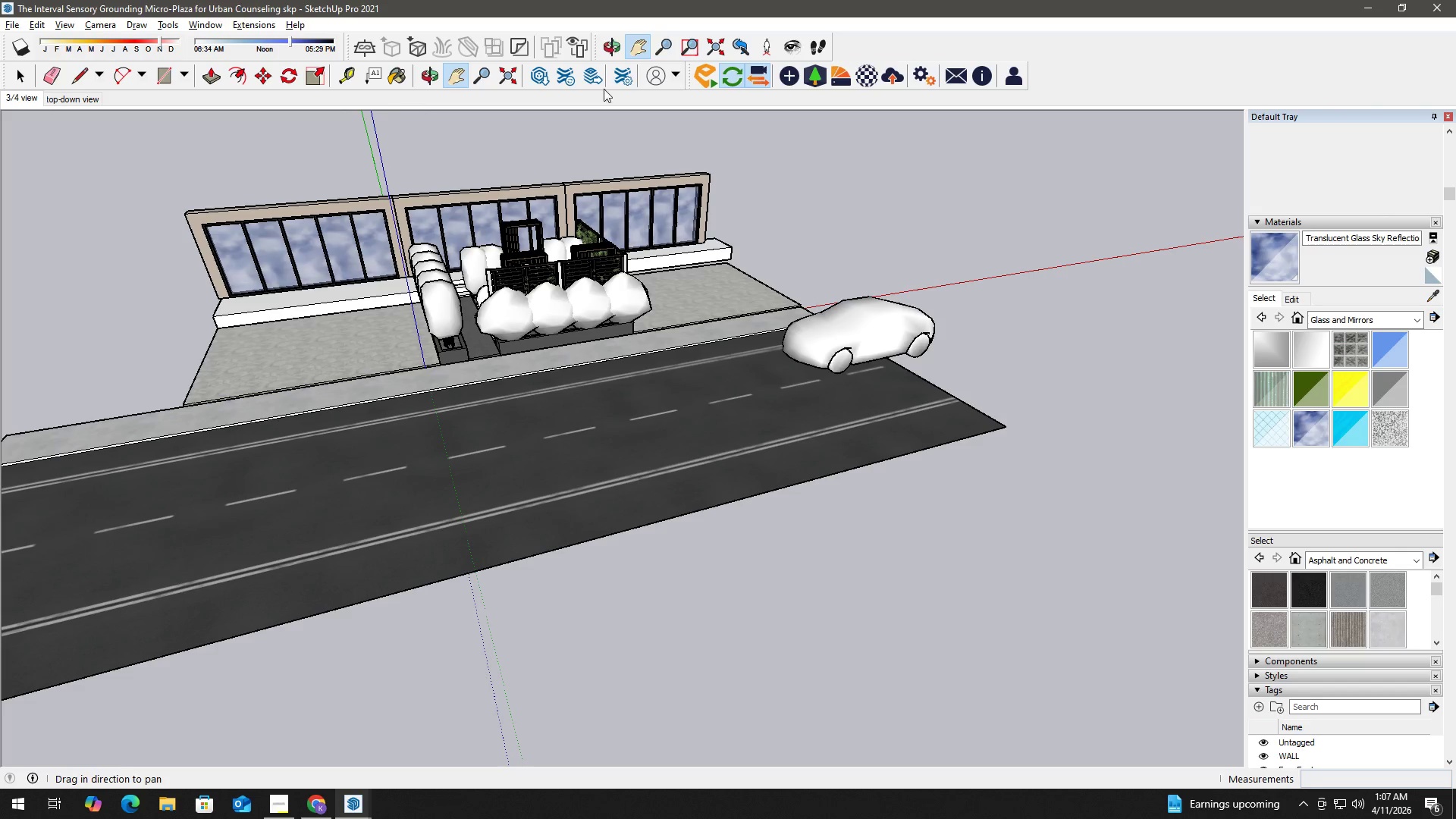 
left_click([771, 46])
 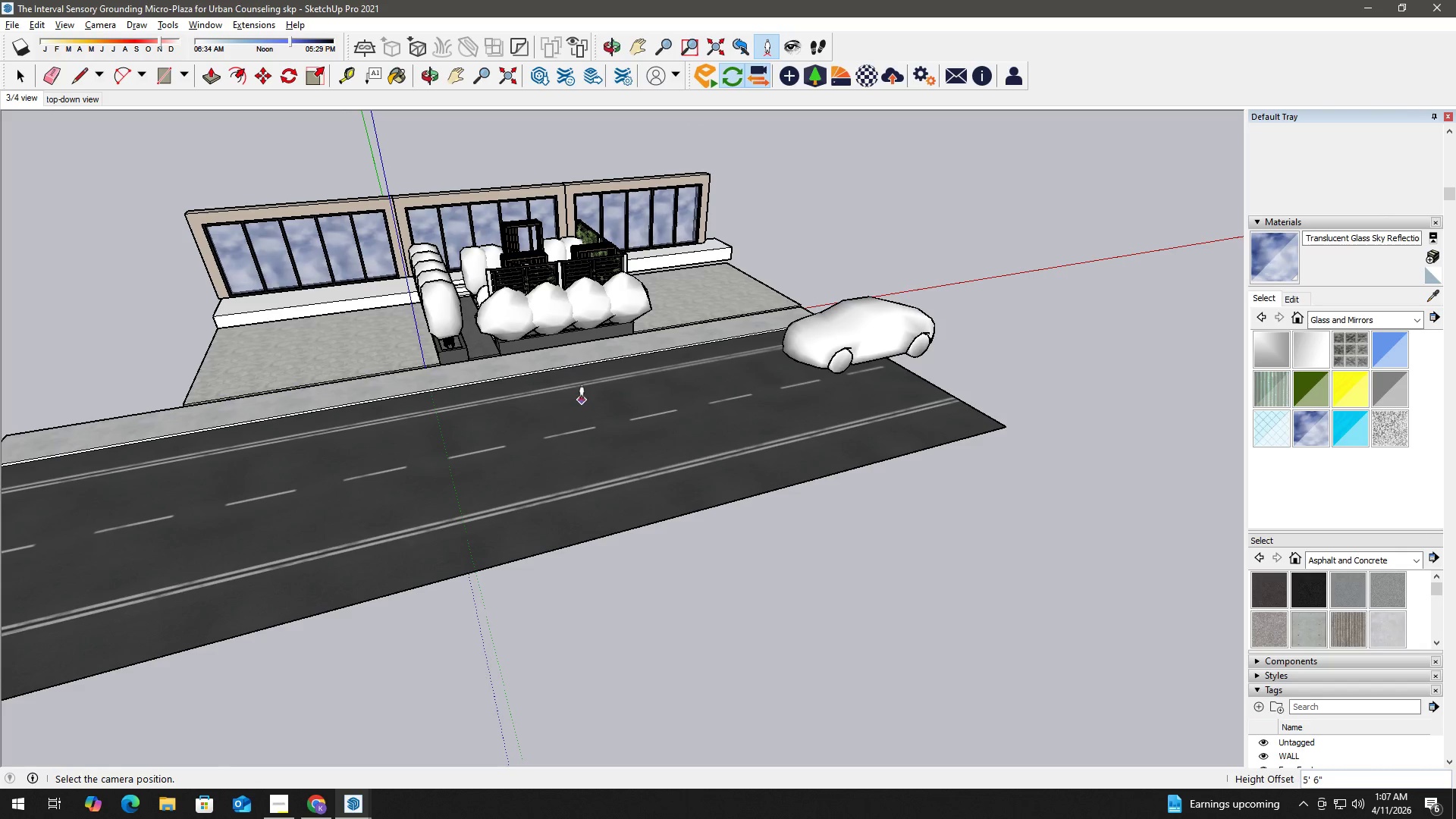 
left_click([582, 399])
 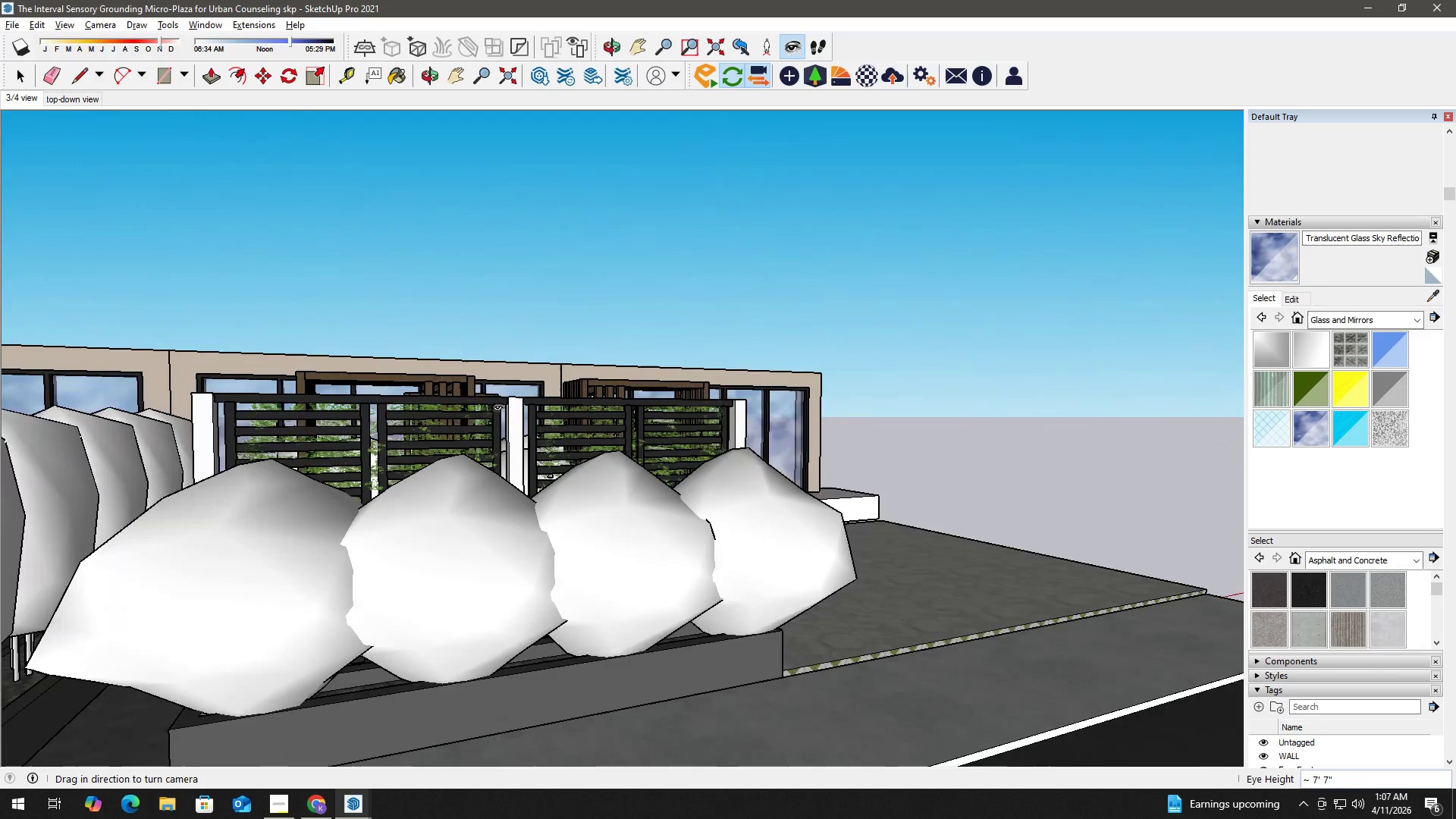 
left_click_drag(start_coordinate=[555, 442], to_coordinate=[265, 447])
 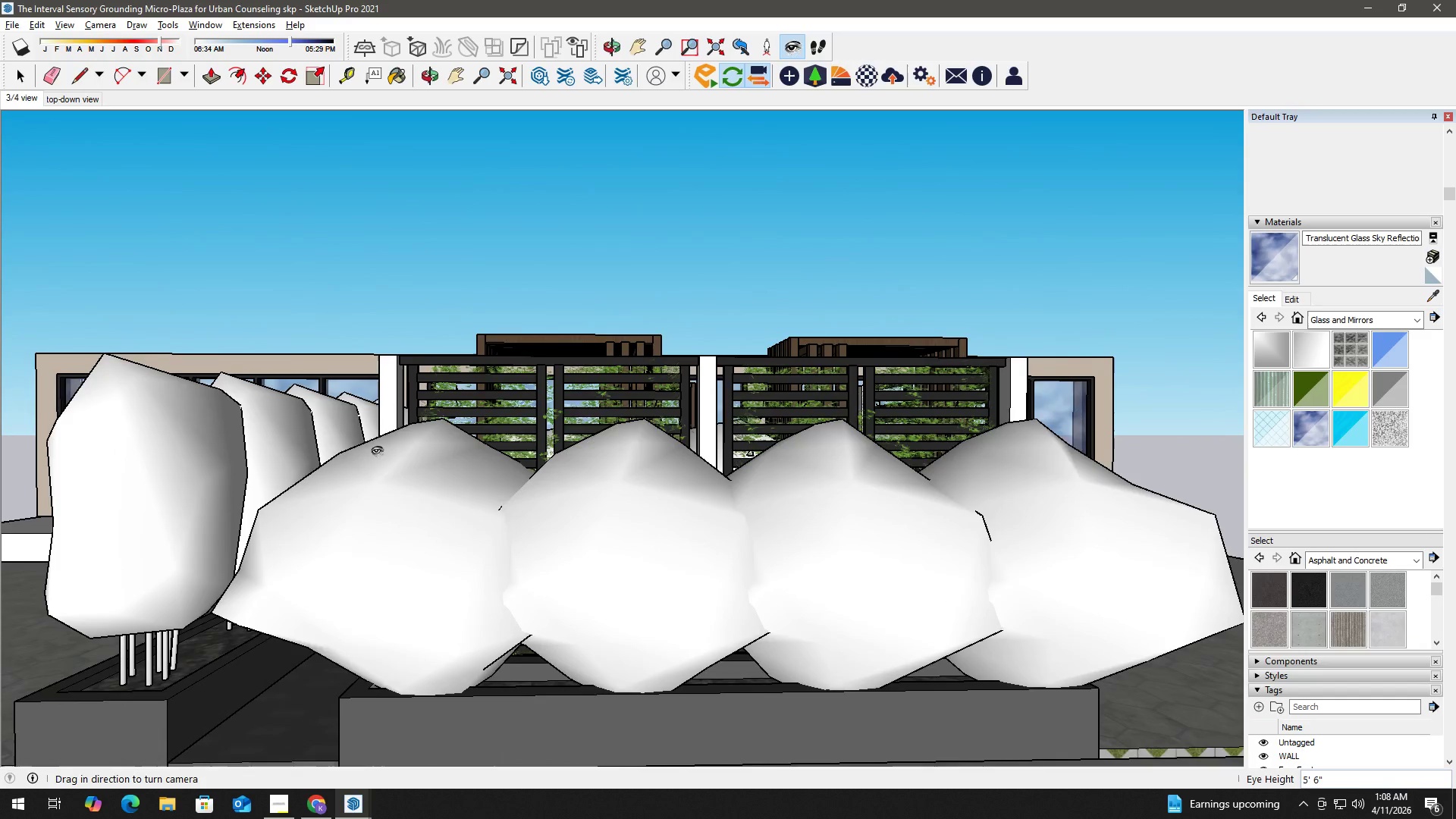 
left_click_drag(start_coordinate=[378, 452], to_coordinate=[334, 441])
 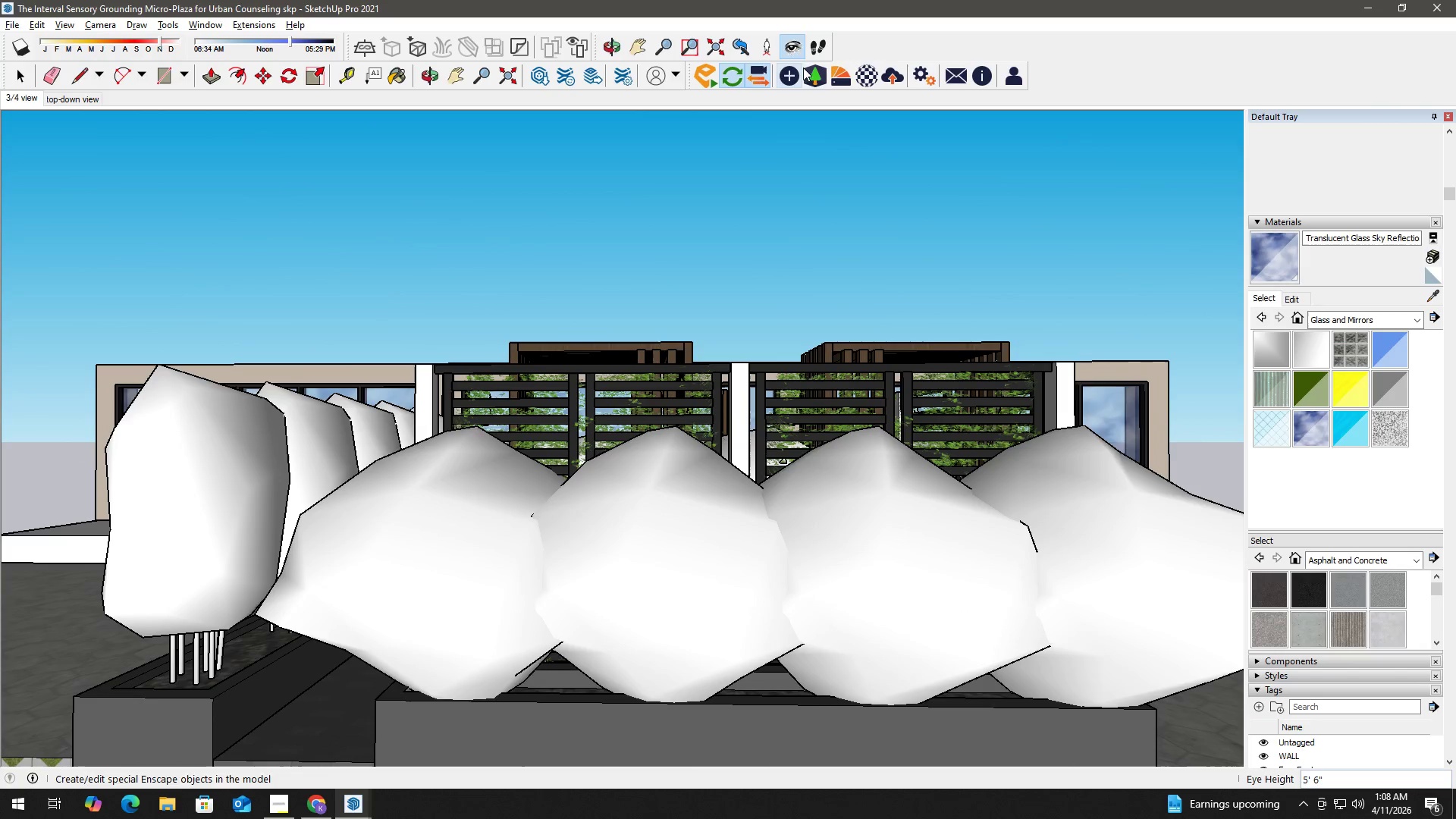 
left_click([823, 49])
 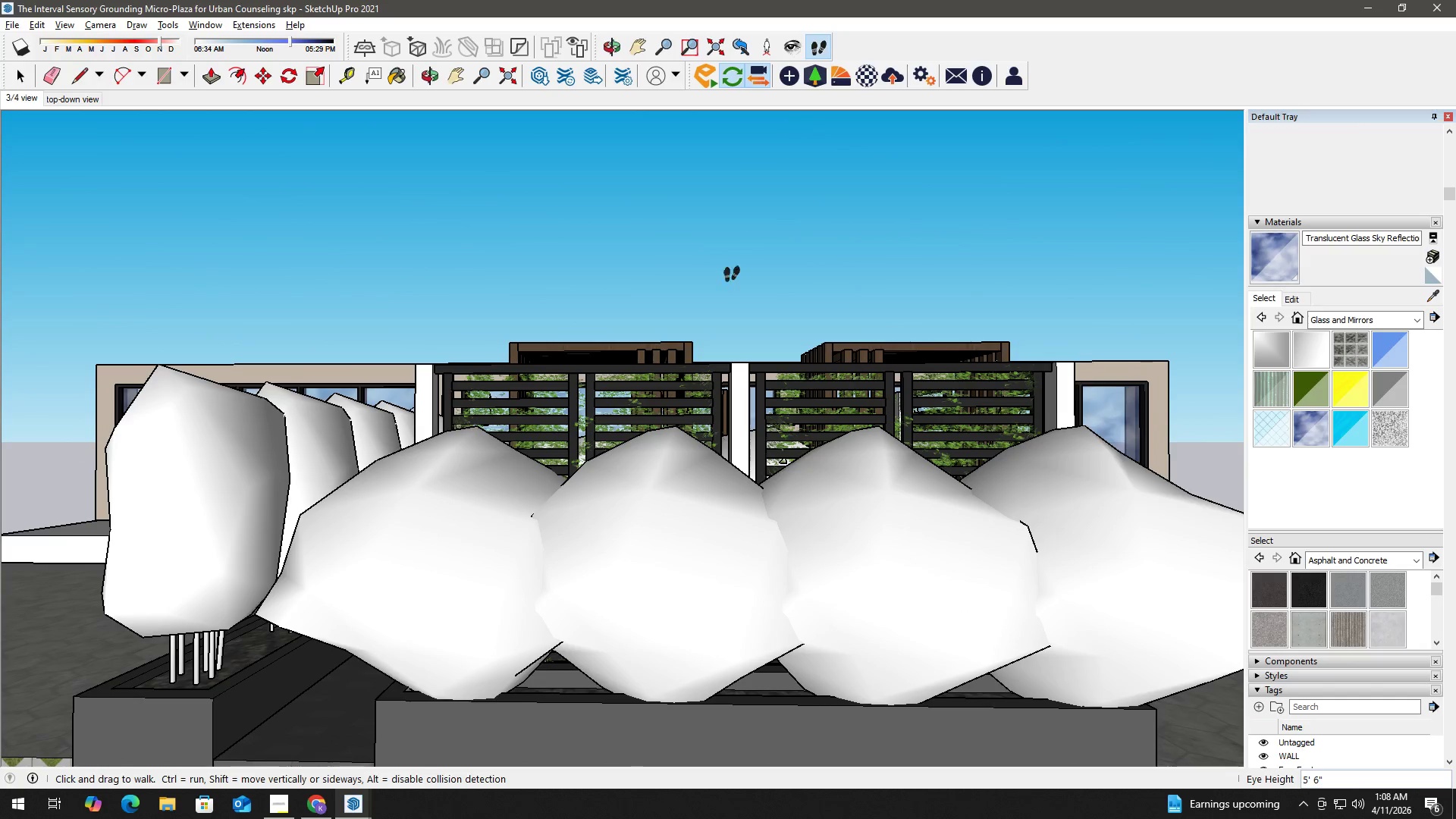 
left_click_drag(start_coordinate=[723, 287], to_coordinate=[723, 388])
 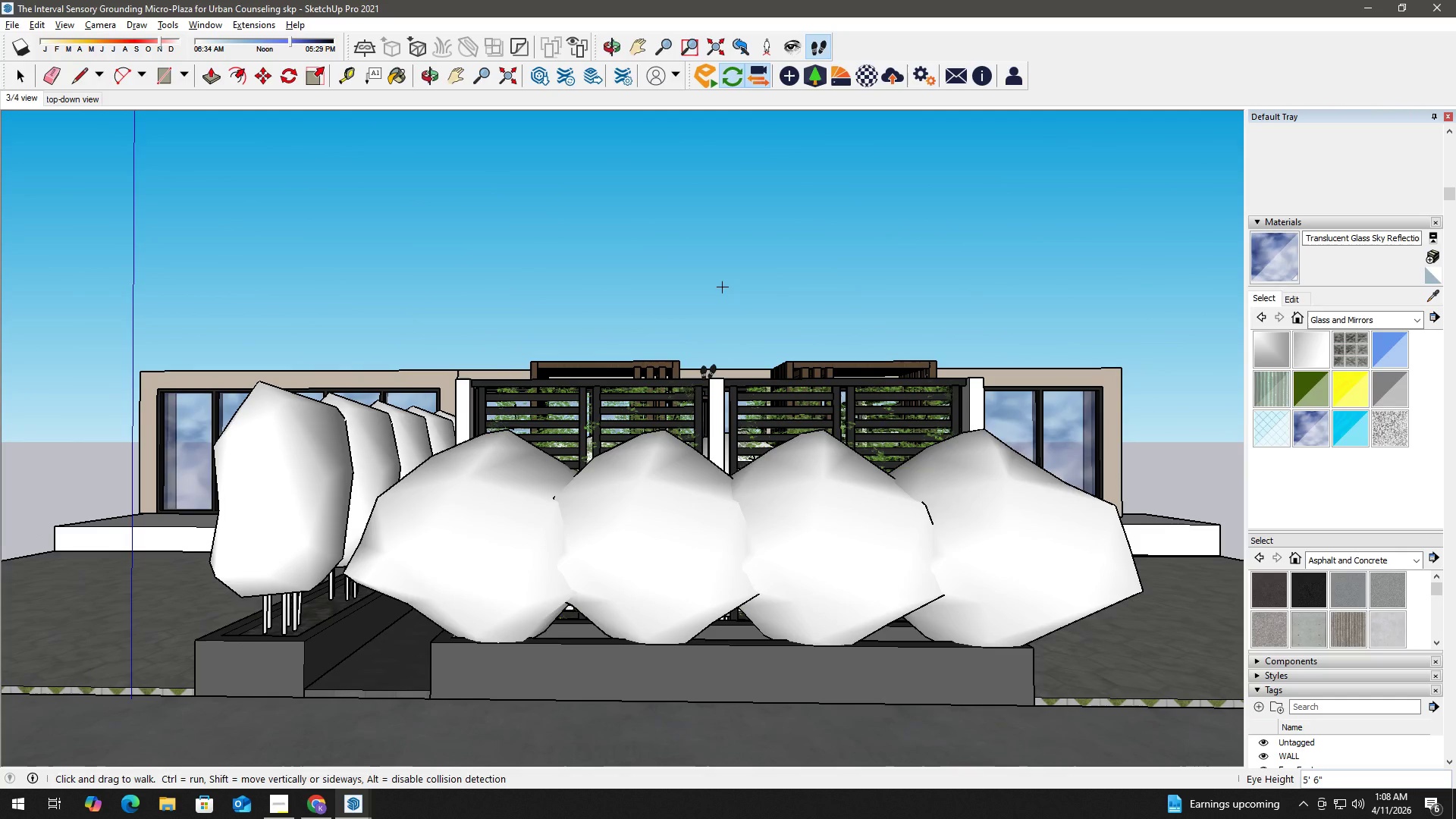 
key(Alt+Tab)
 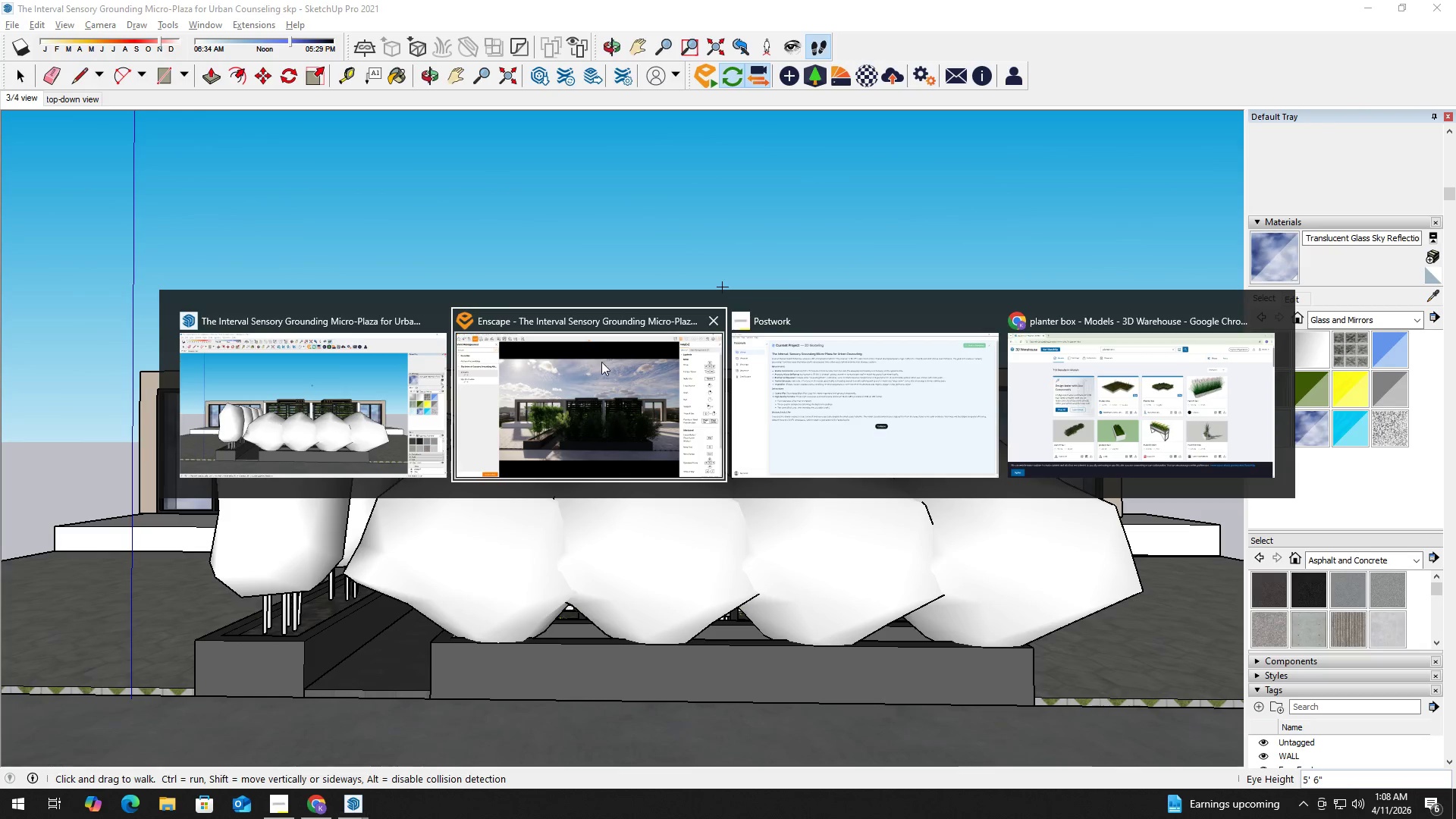 
left_click([601, 380])
 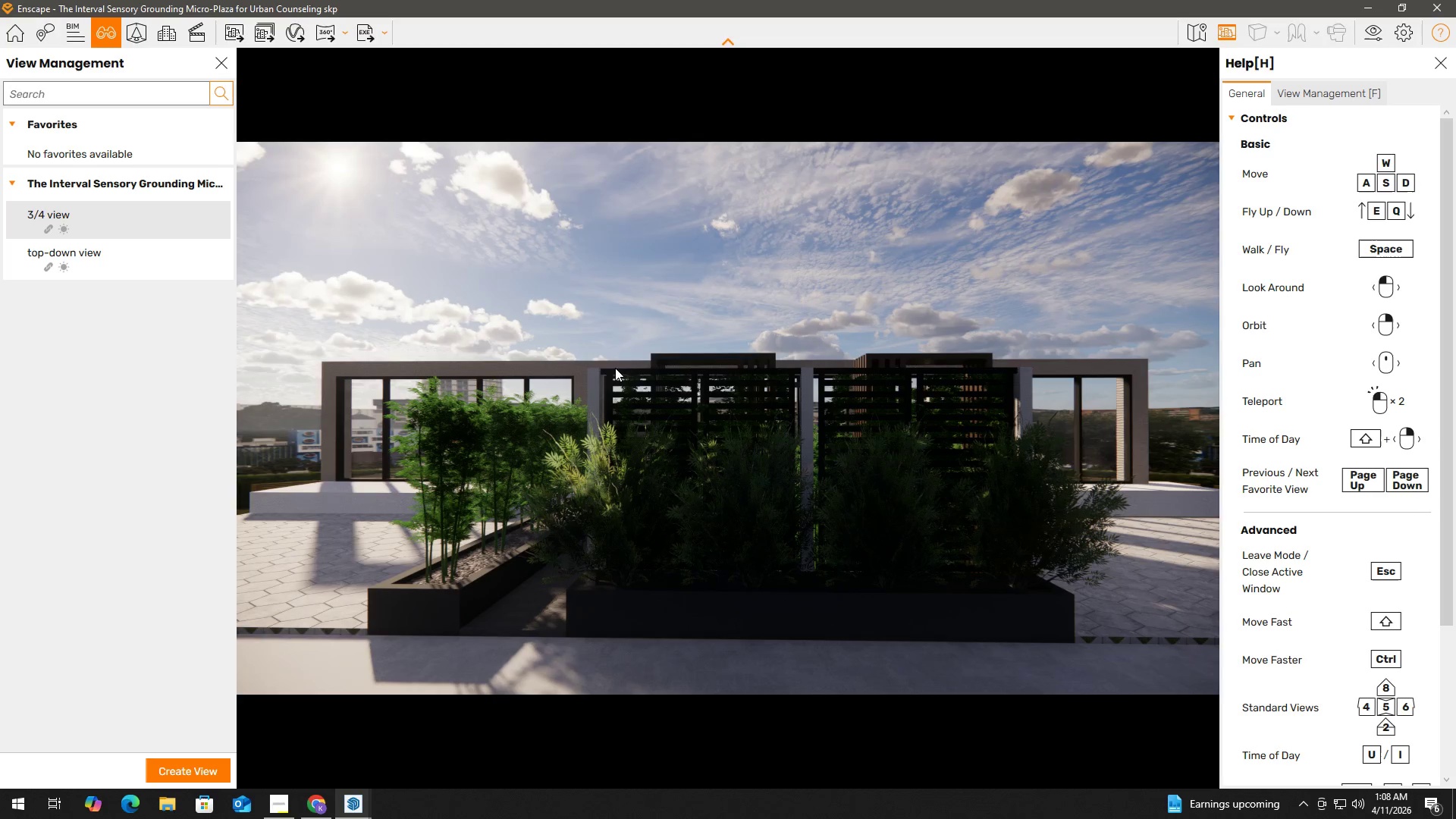 
key(Alt+AltLeft)
 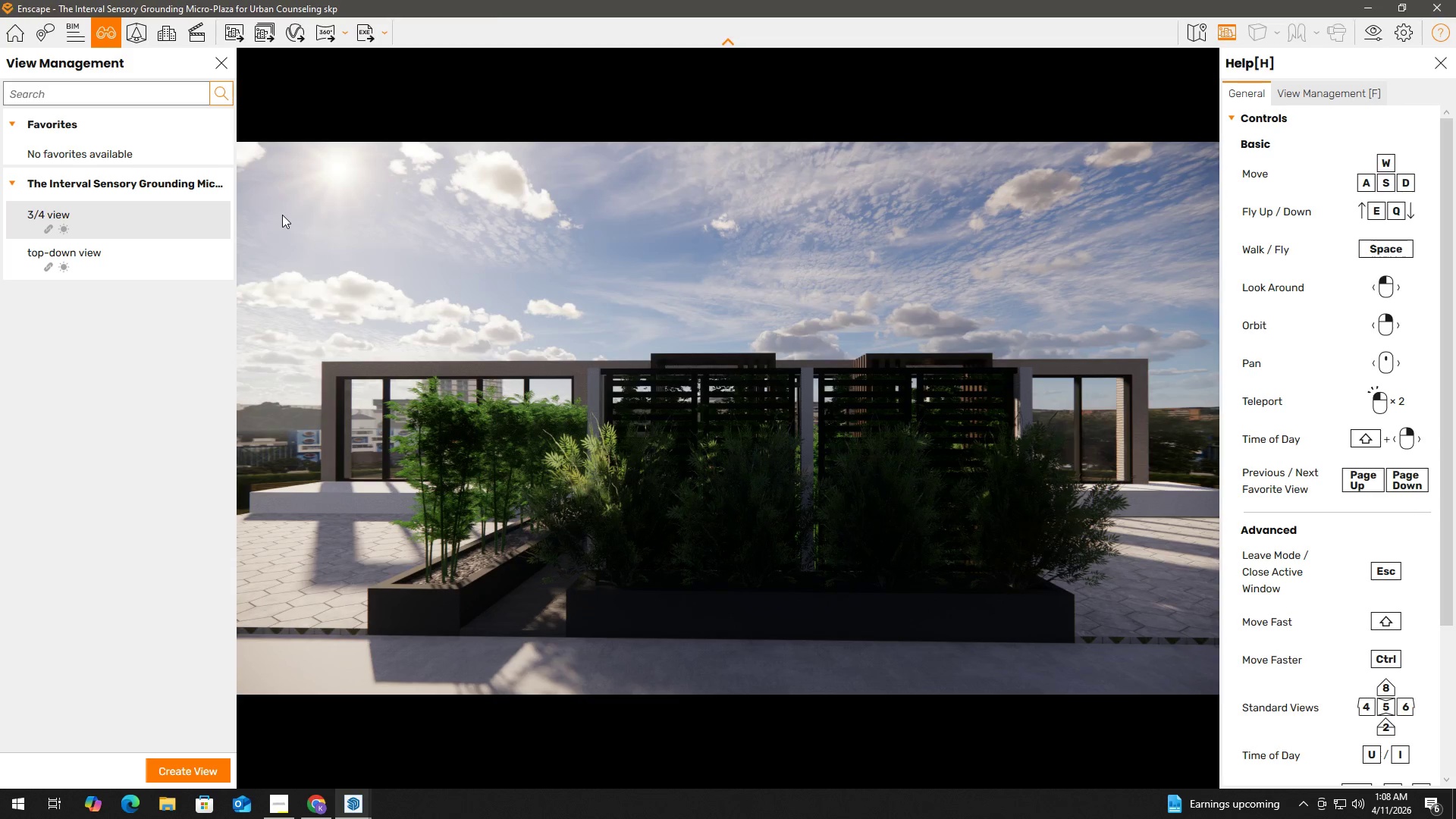 
key(Alt+Tab)
 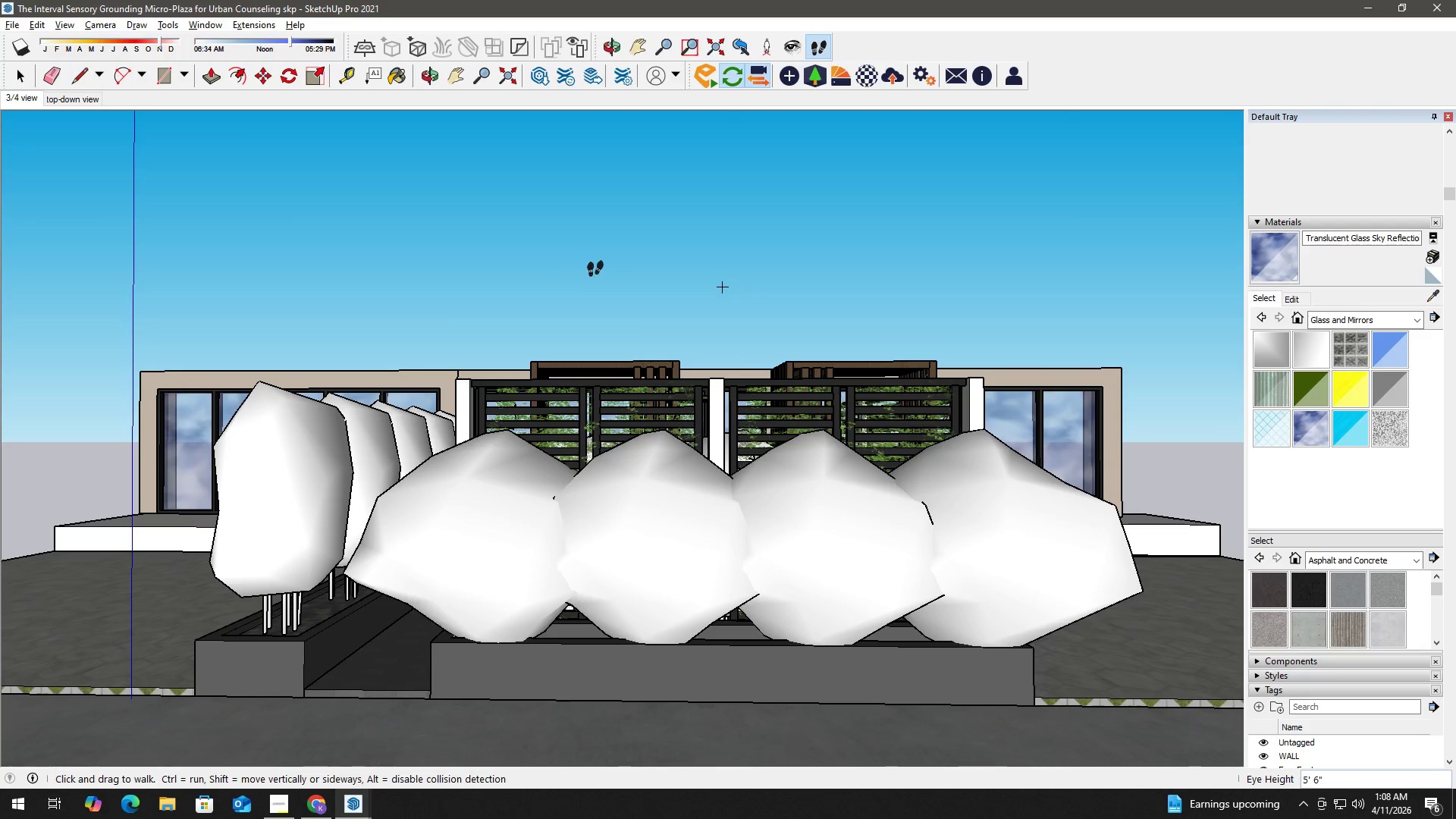 
key(Space)
 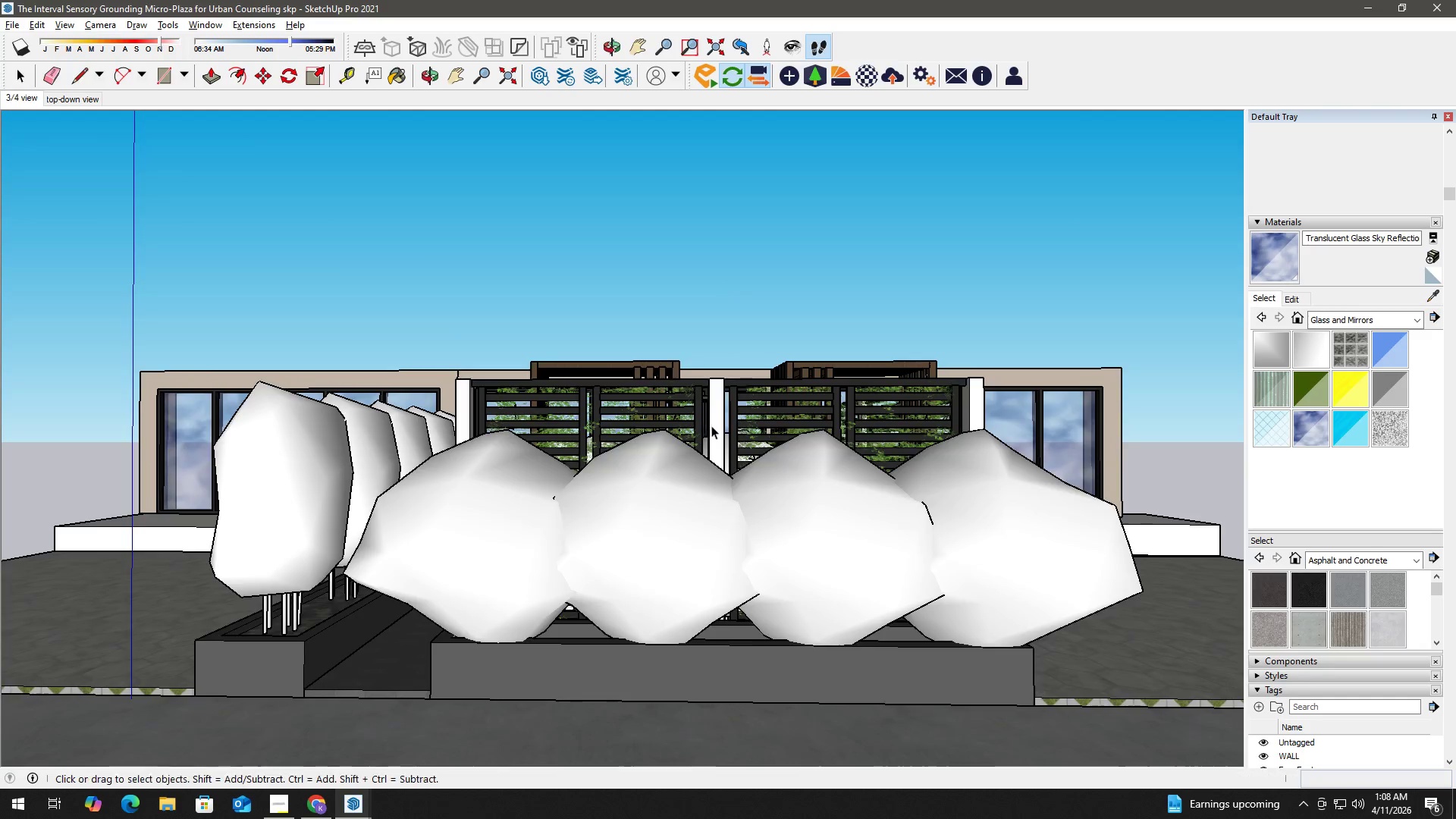 
scroll: coordinate [717, 402], scroll_direction: down, amount: 7.0
 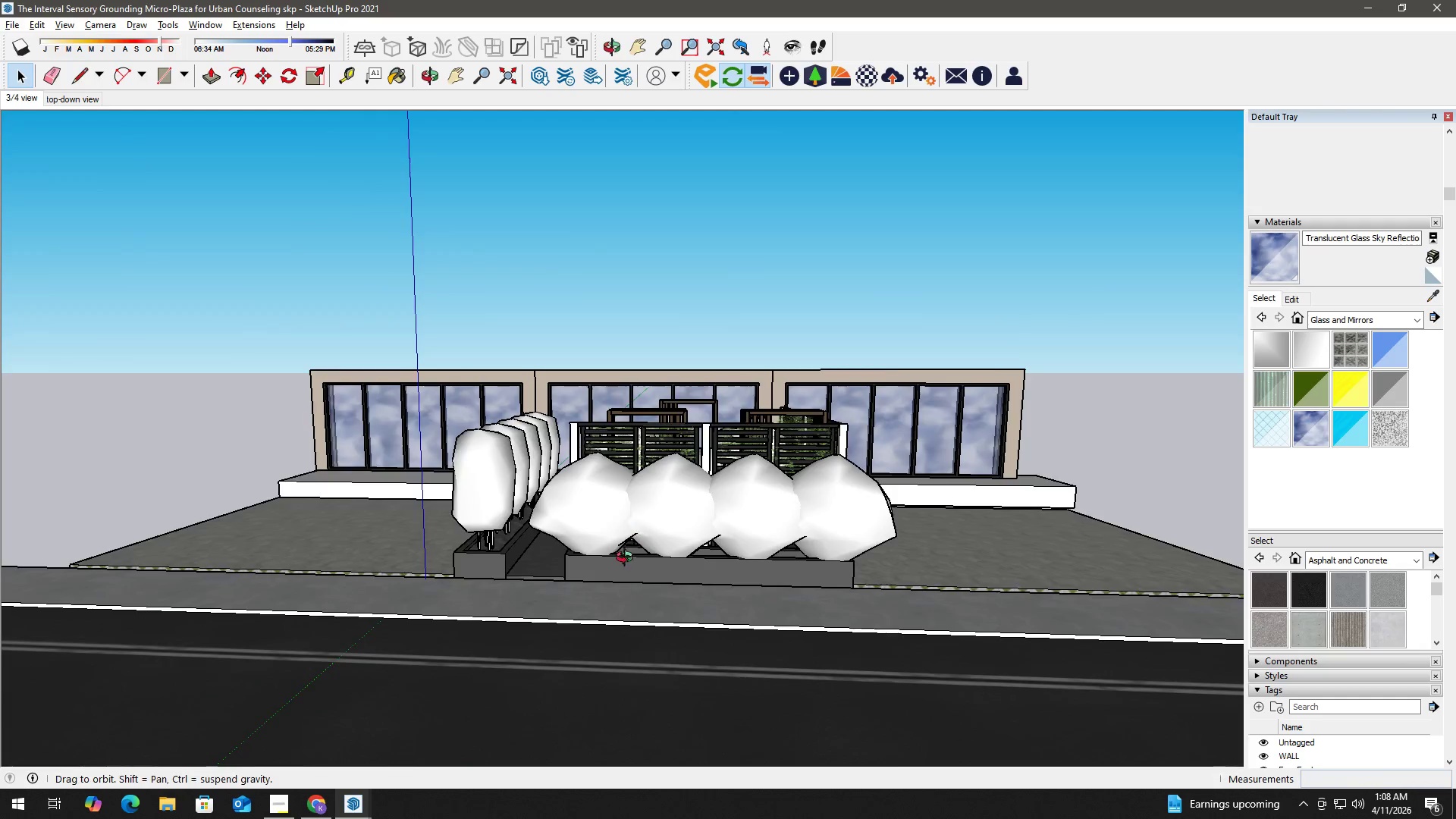 
key(H)
 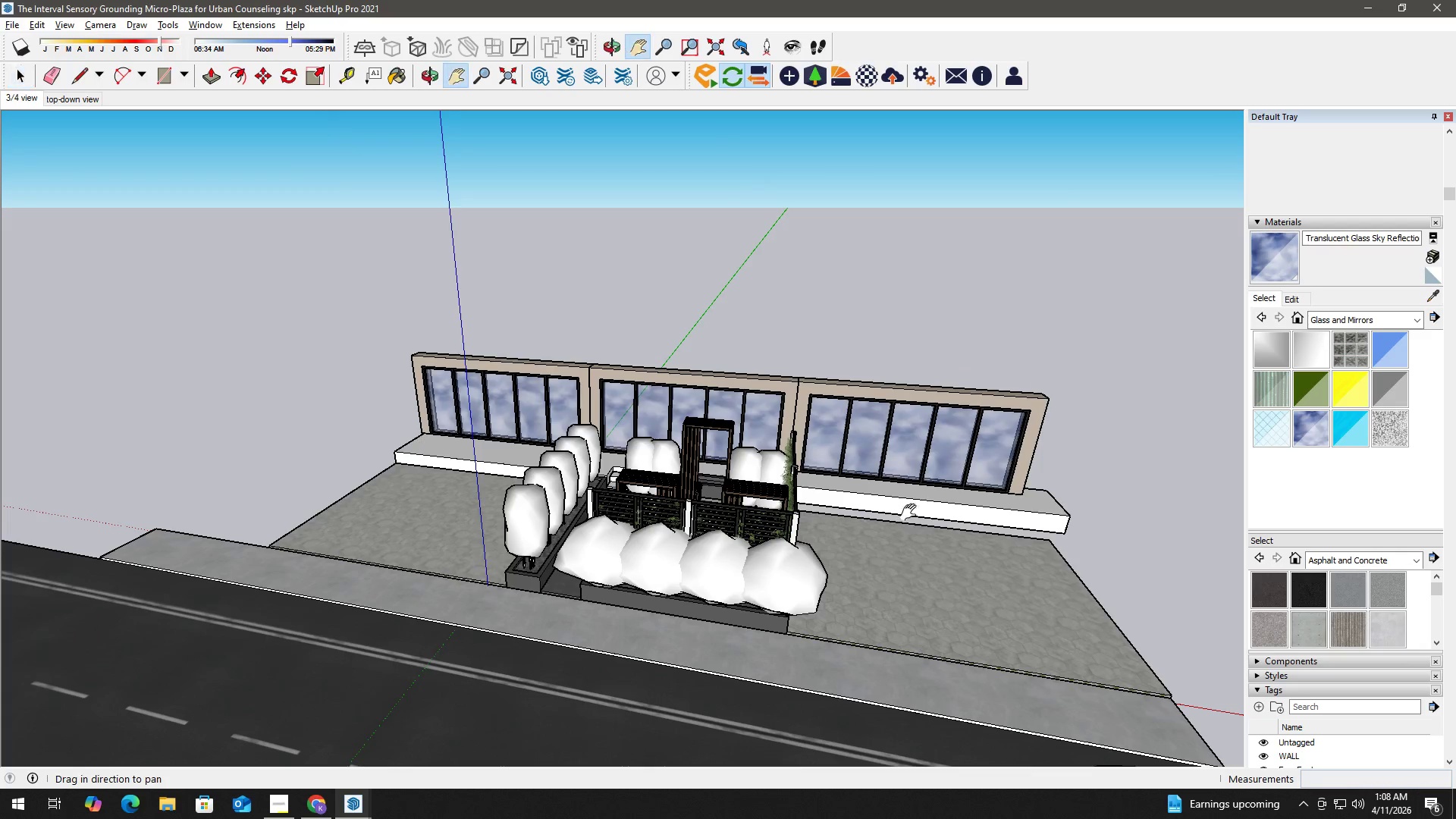 
left_click_drag(start_coordinate=[906, 513], to_coordinate=[345, 488])
 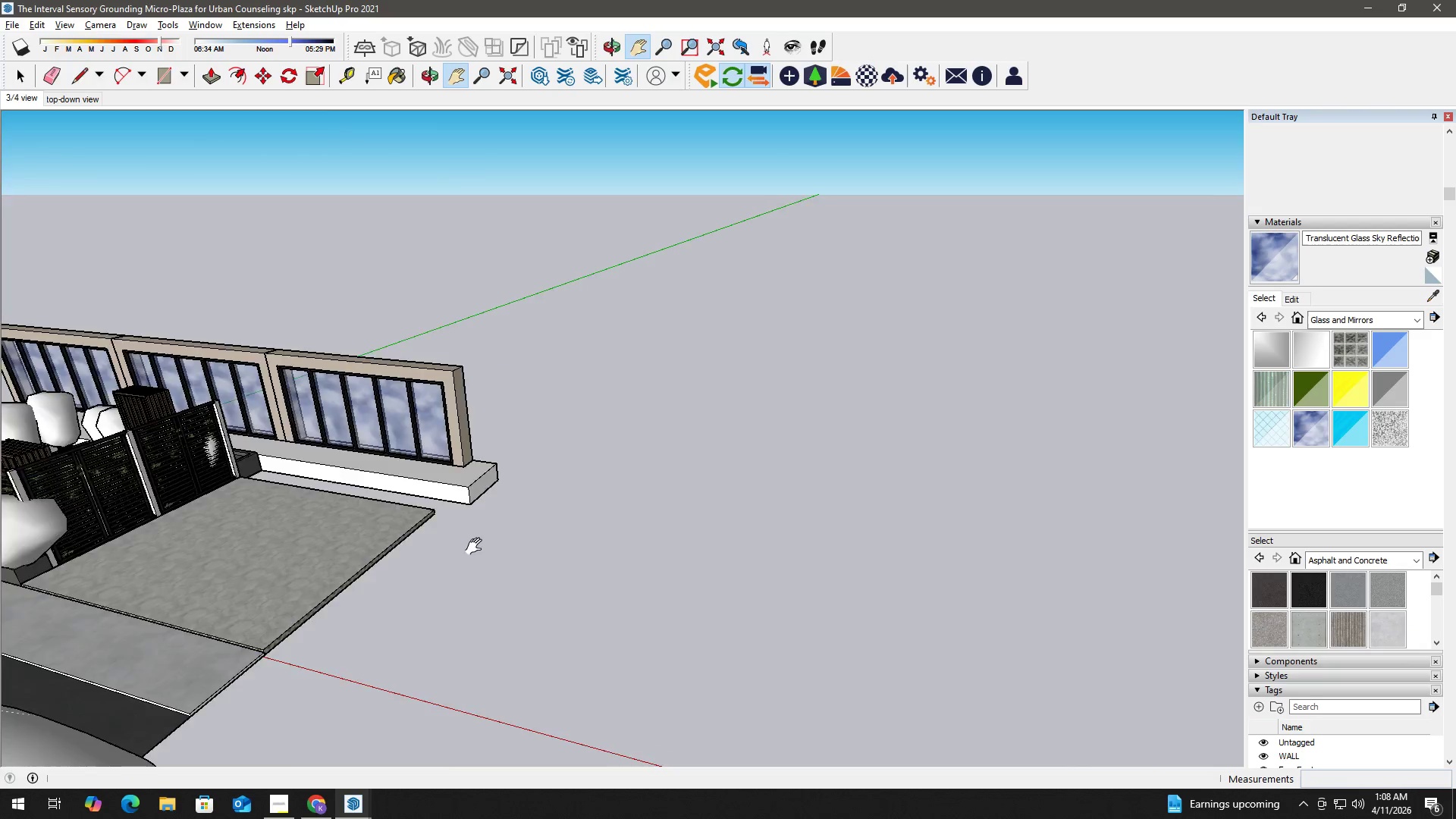 
scroll: coordinate [779, 531], scroll_direction: down, amount: 4.0
 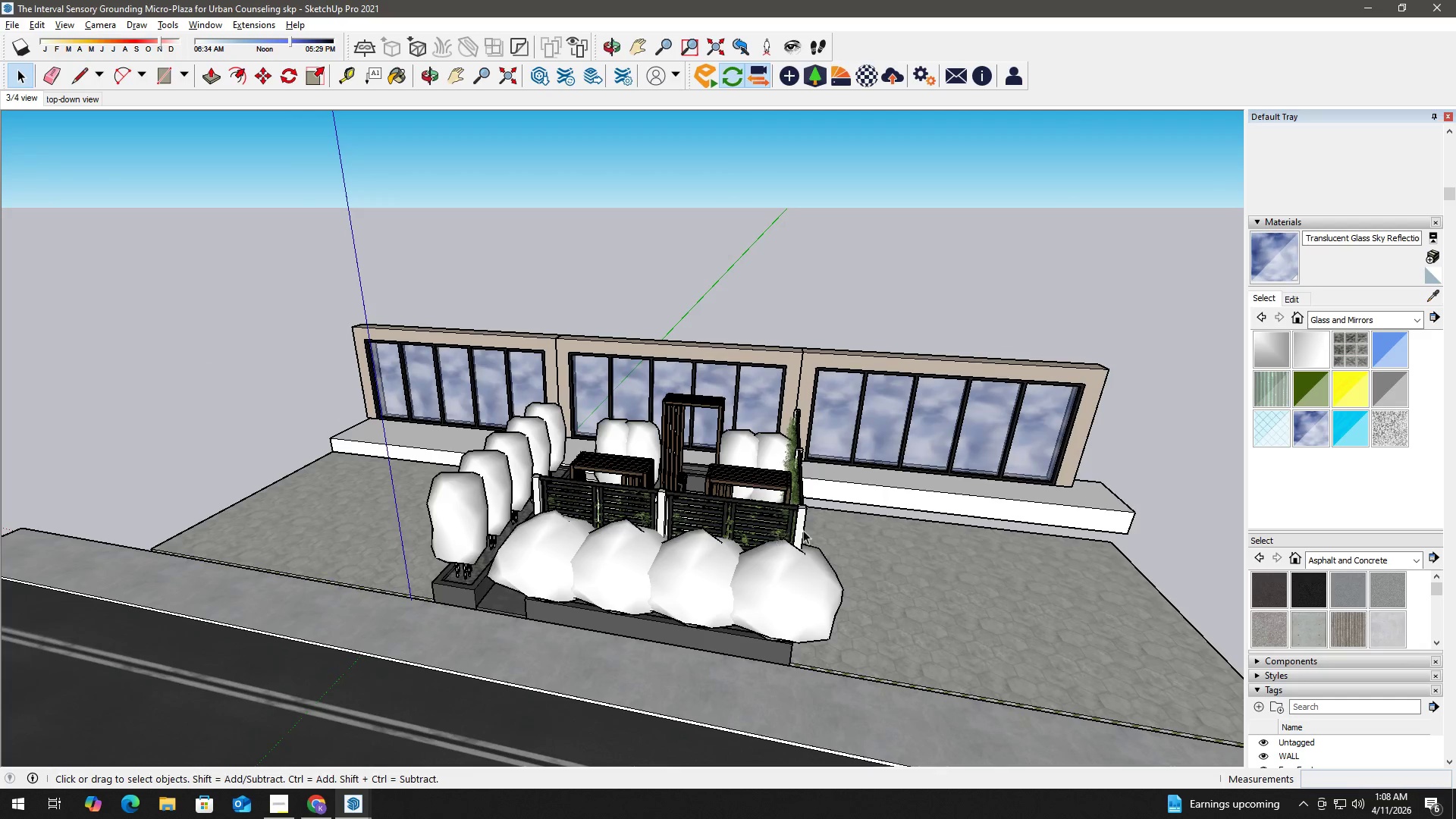 
key(Space)
 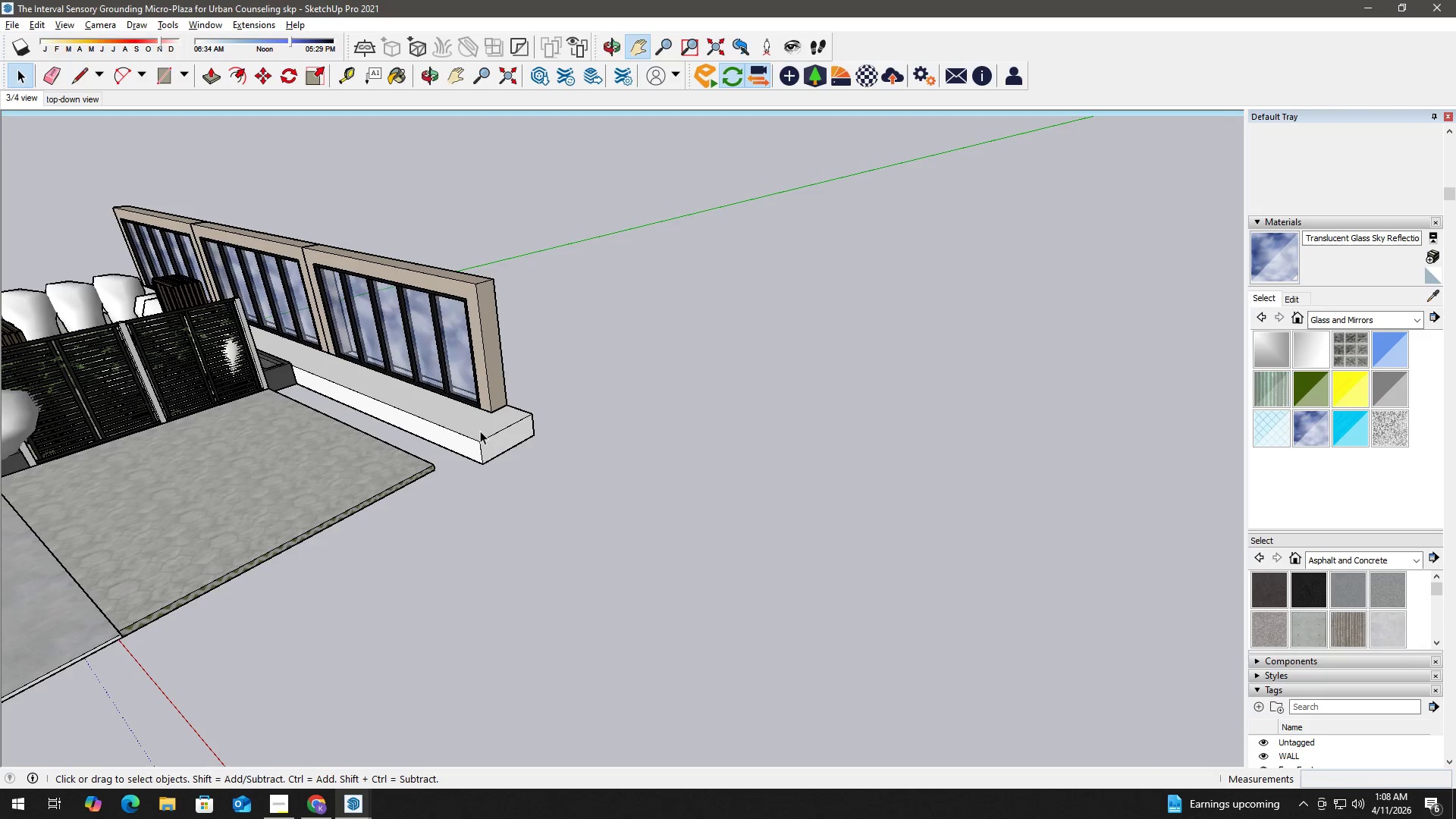 
left_click([501, 388])
 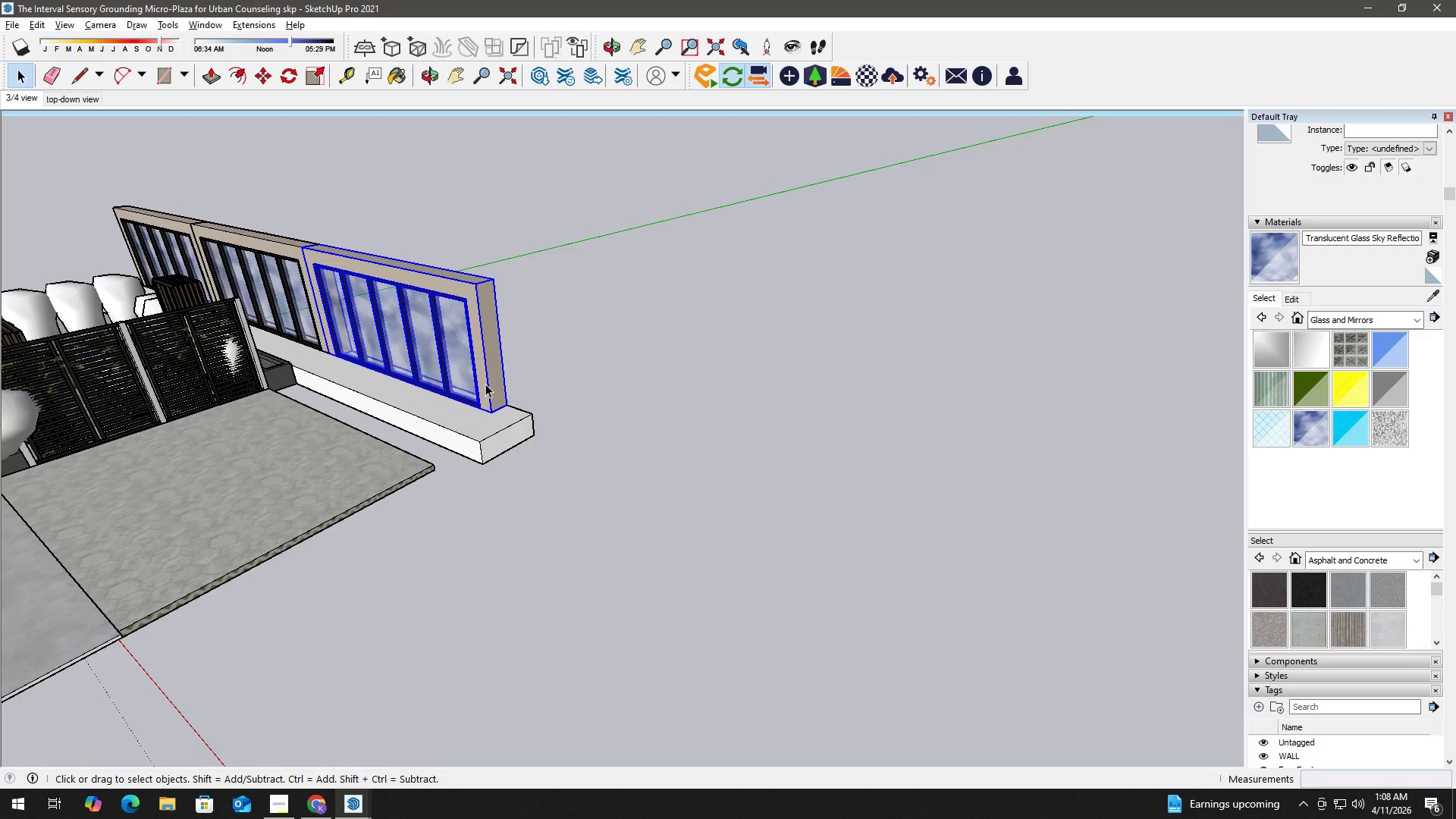 
scroll: coordinate [450, 504], scroll_direction: up, amount: 4.0
 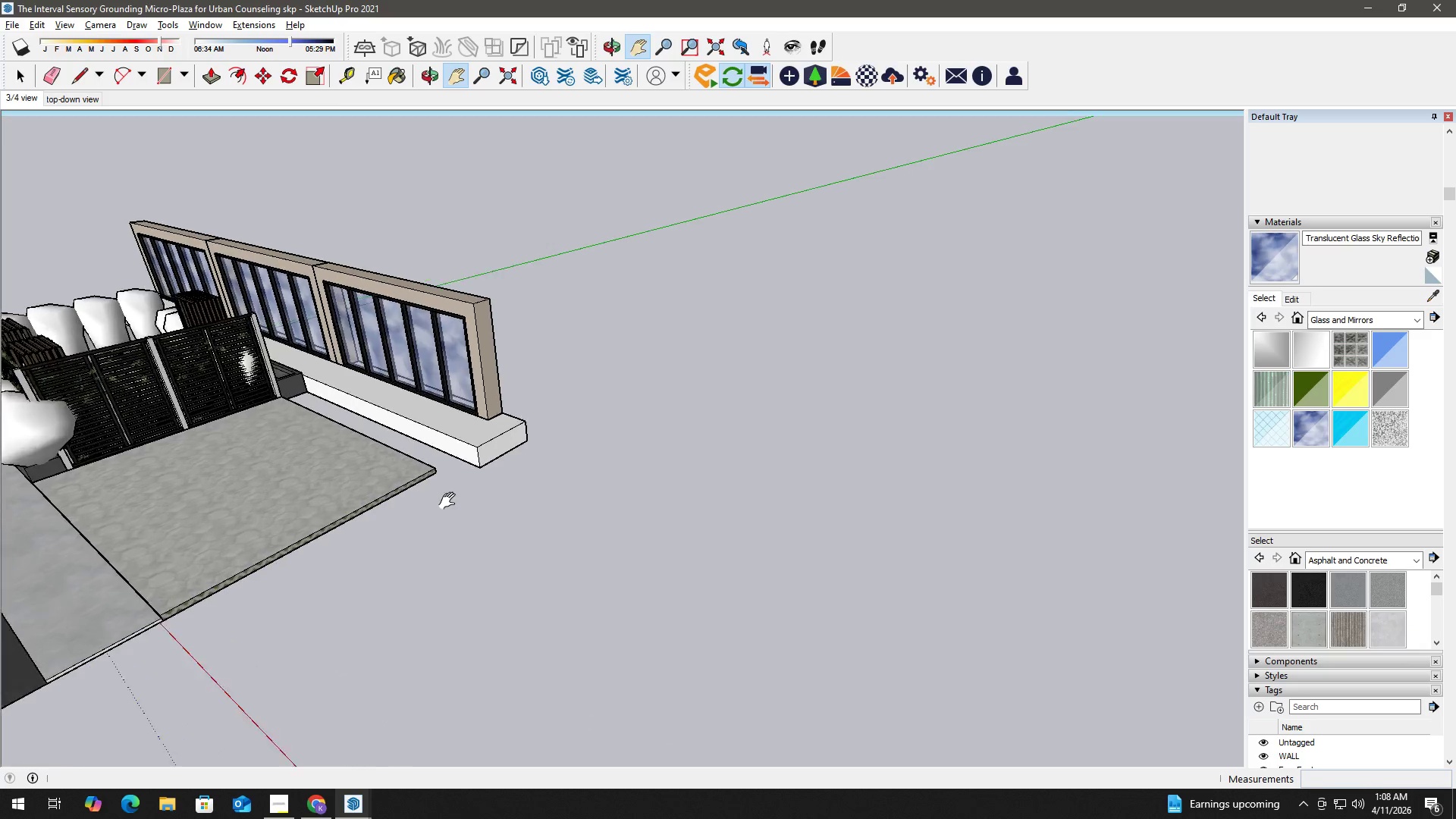 
key(M)
 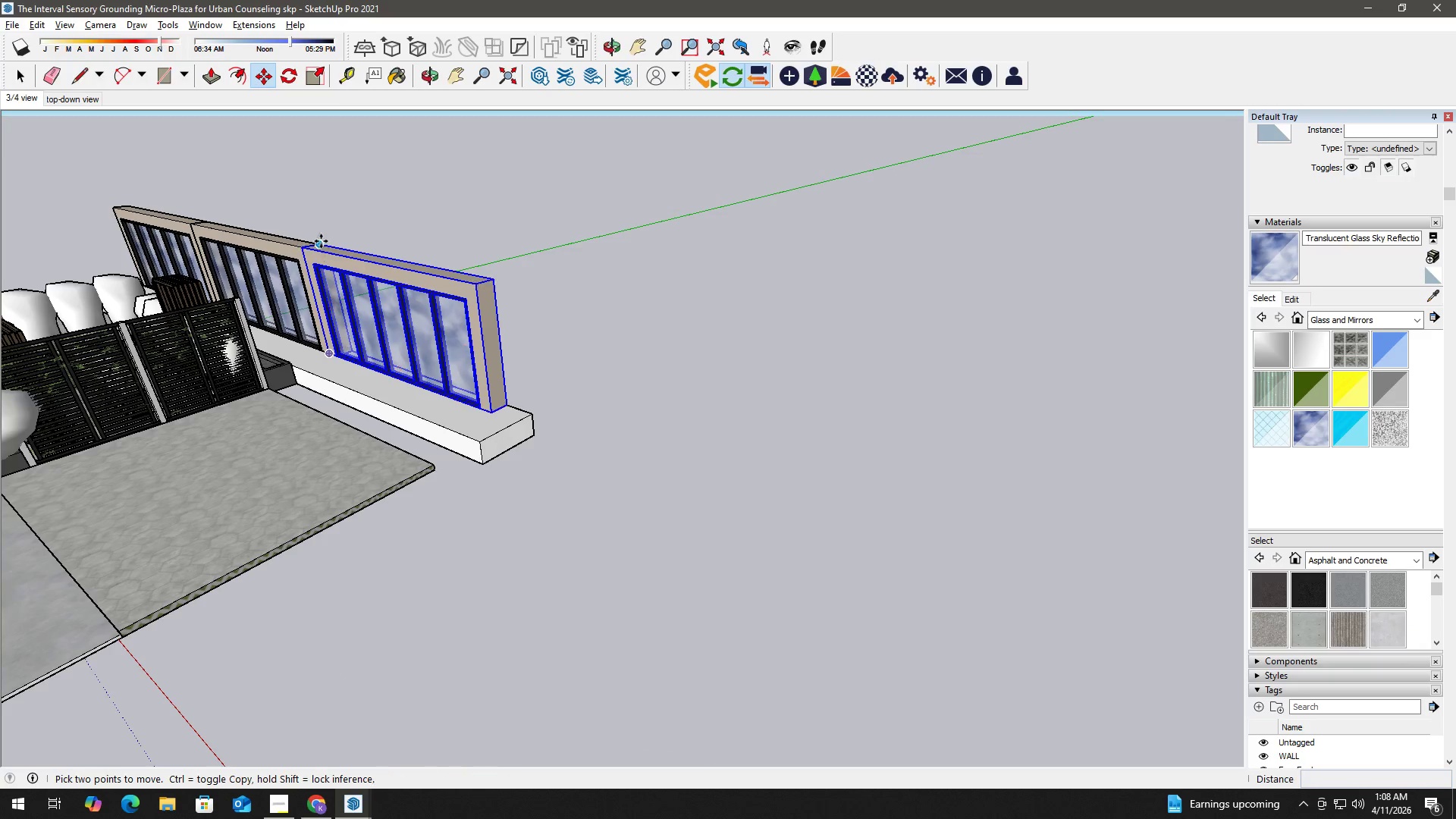 
left_click([320, 240])
 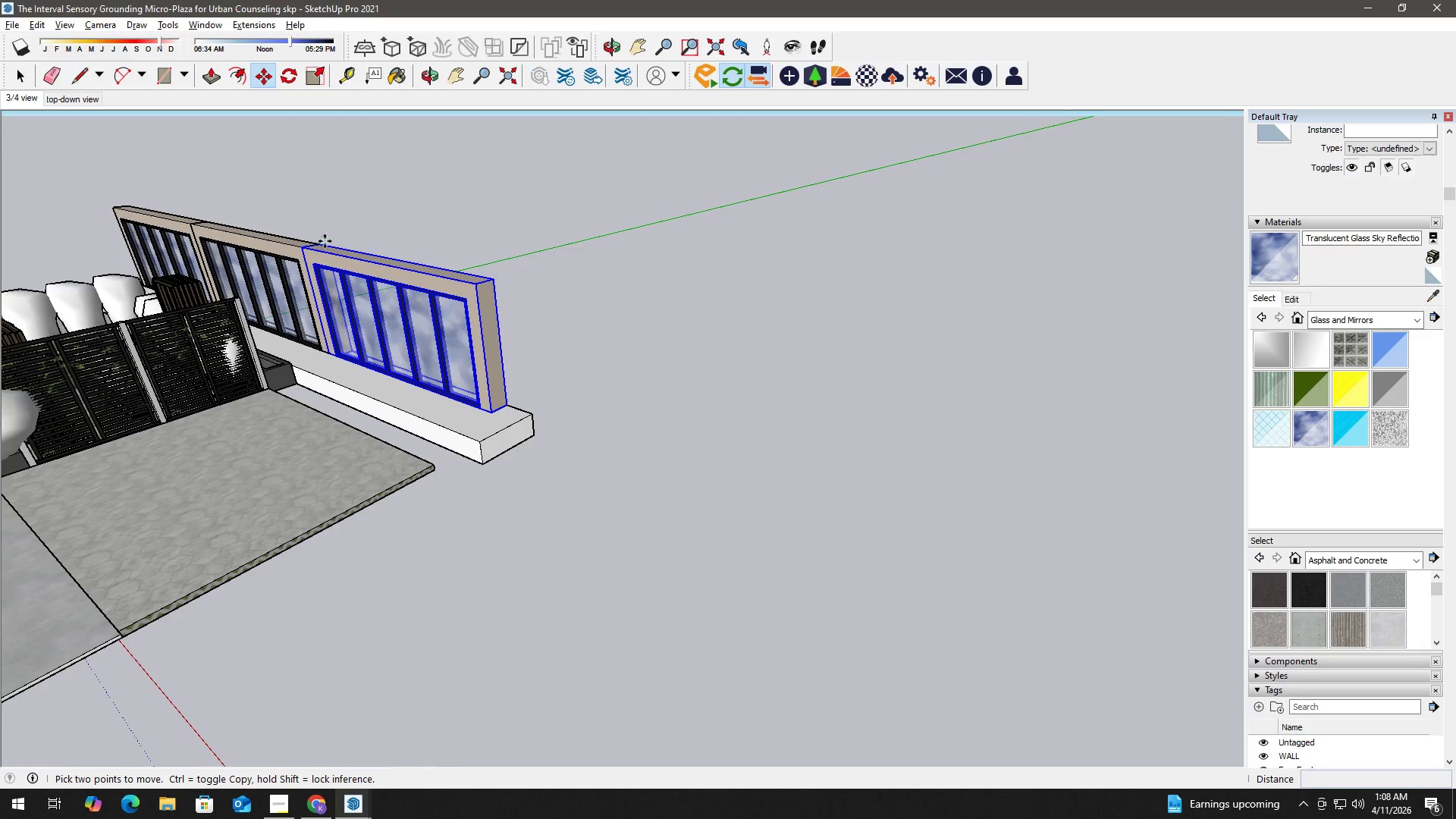 
key(Control+ControlLeft)
 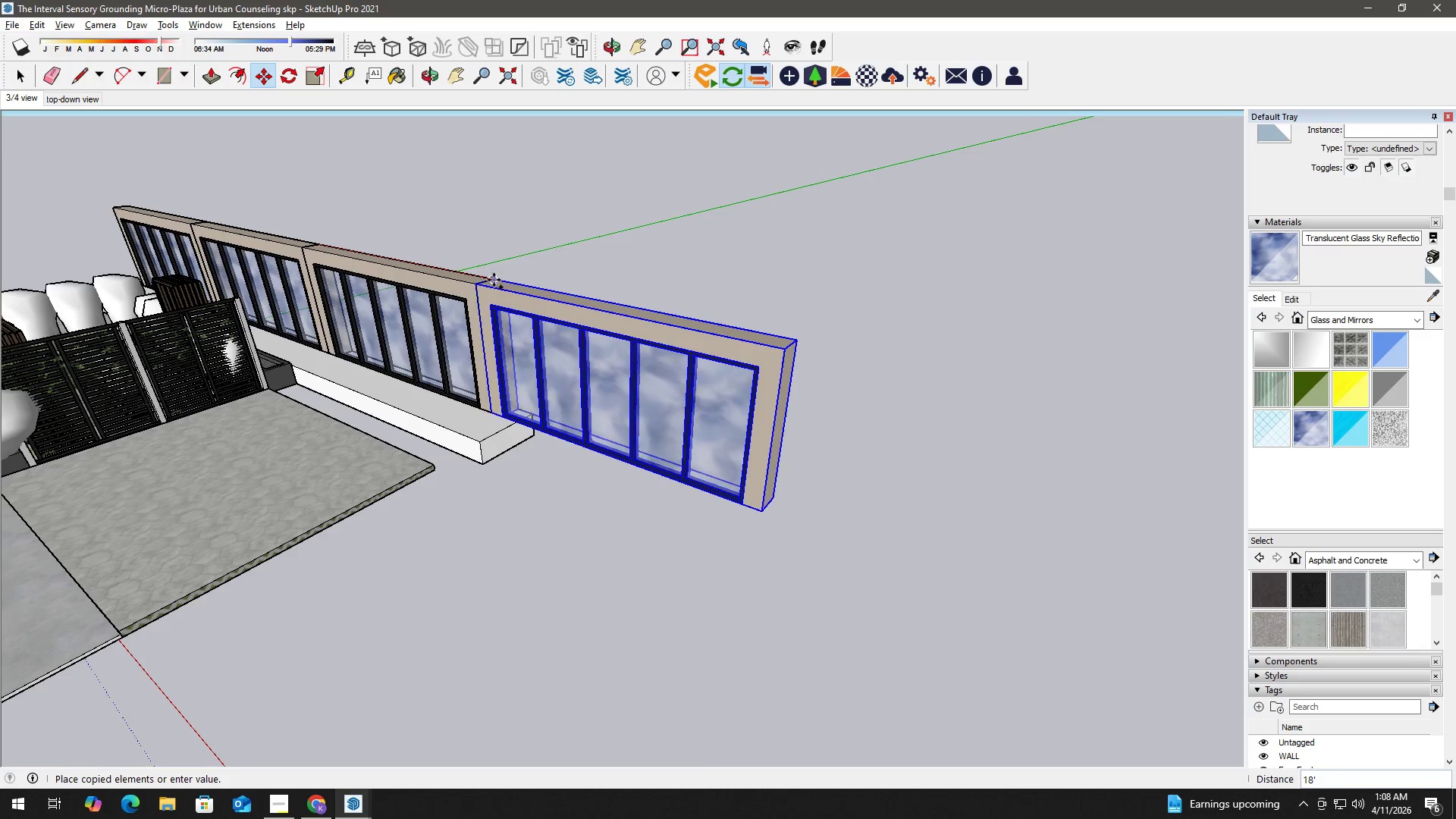 
left_click([493, 280])
 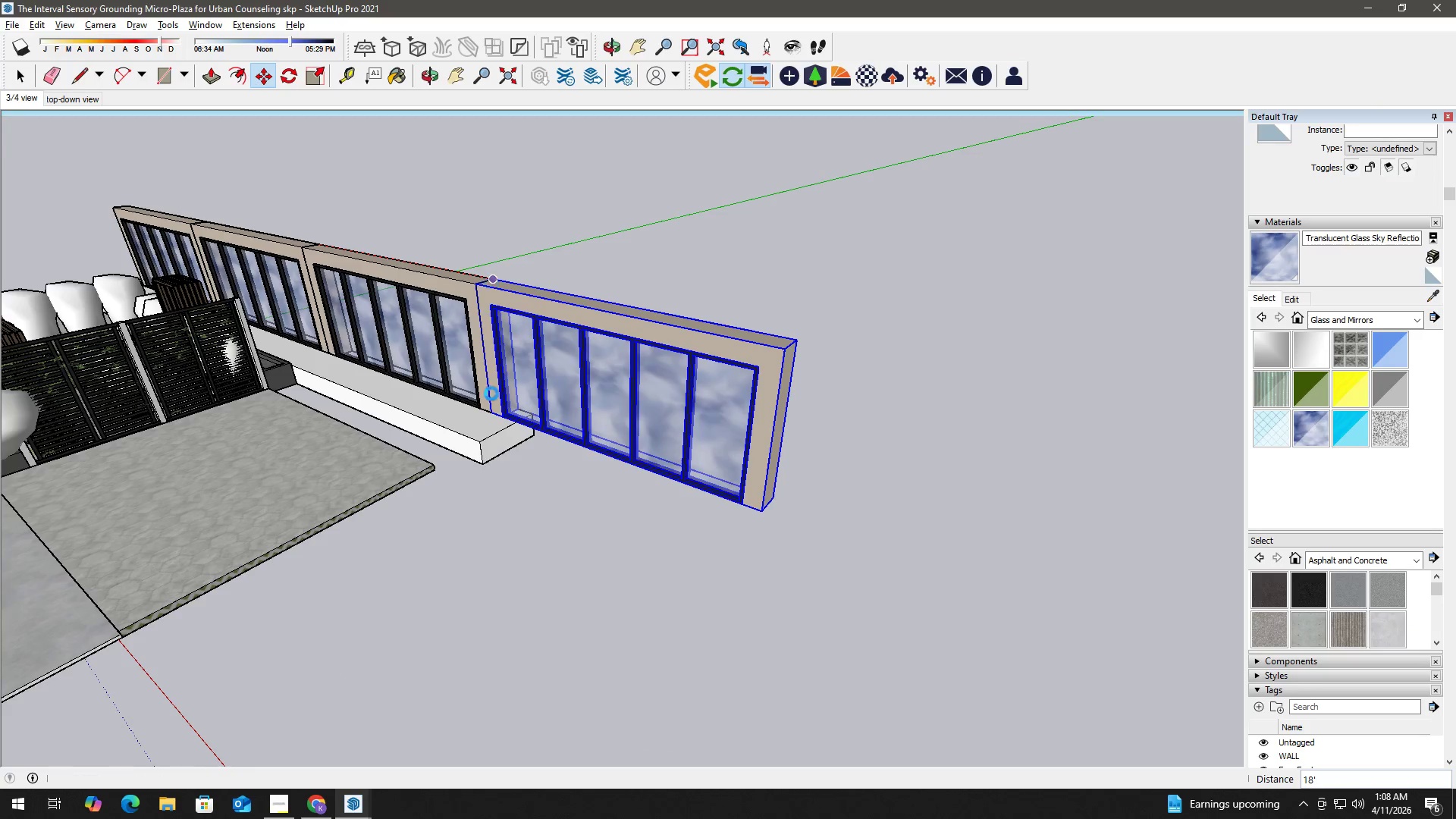 
key(Space)
 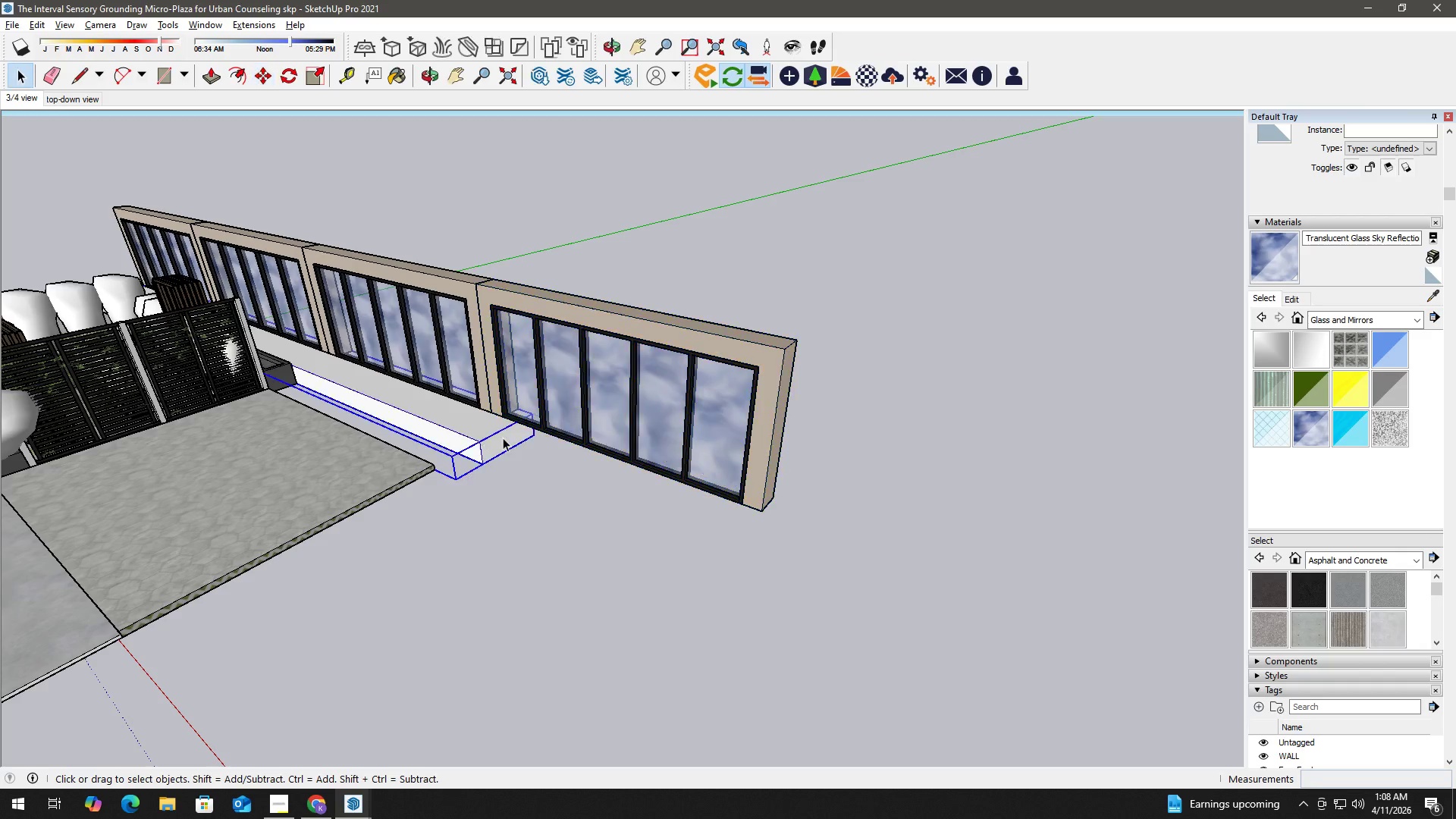 
triple_click([502, 438])
 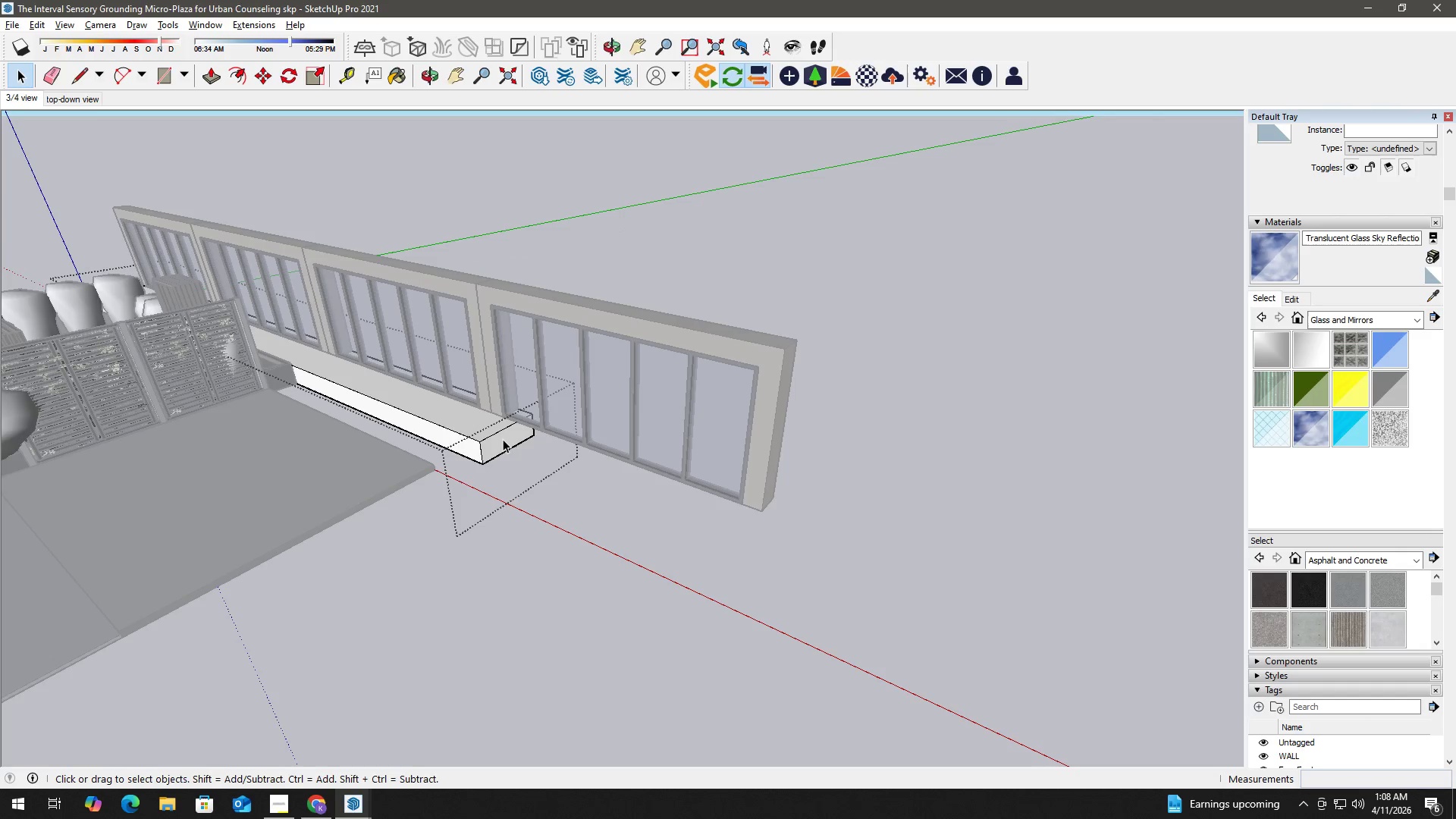 
triple_click([507, 439])
 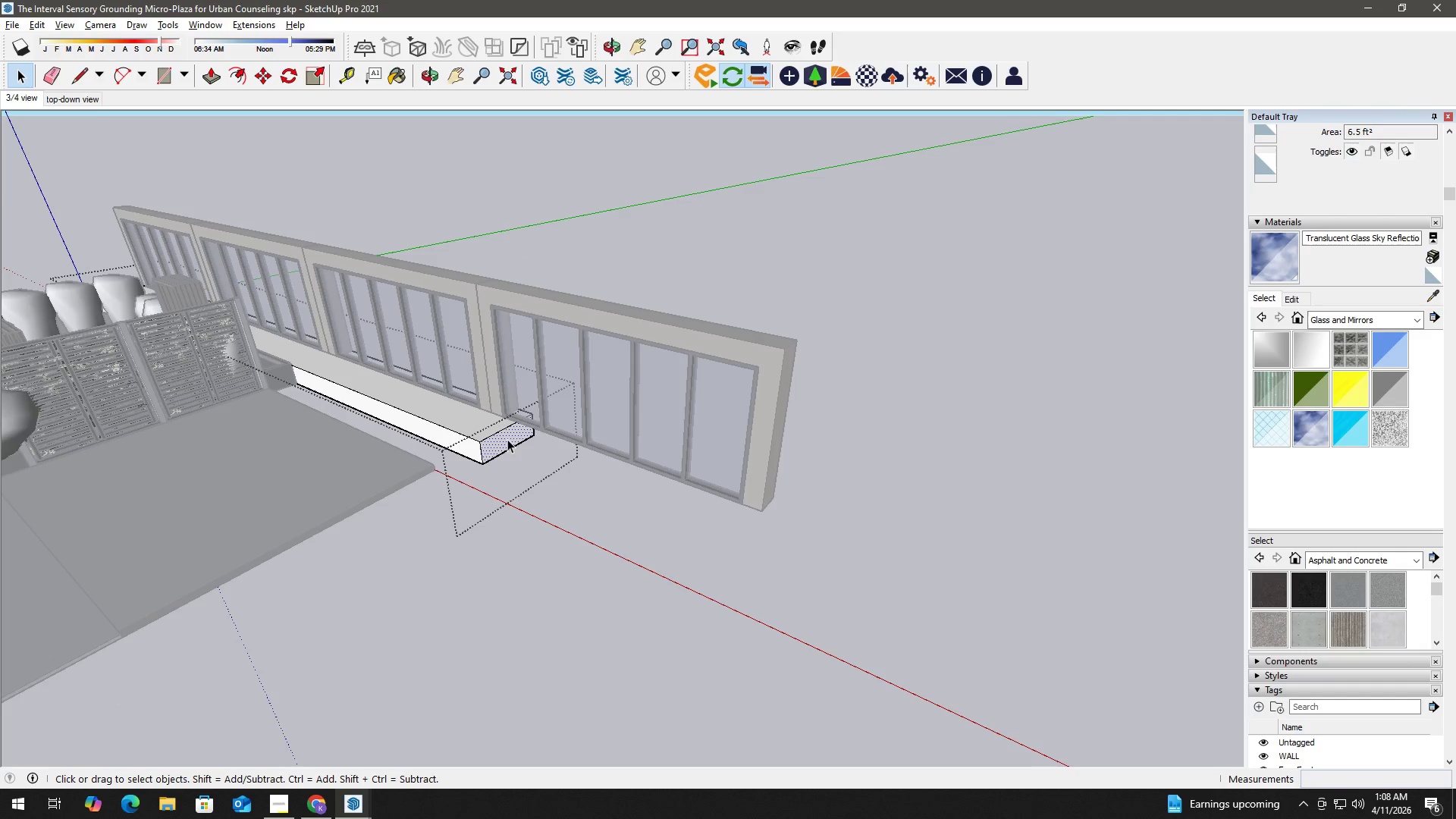 
key(P)
 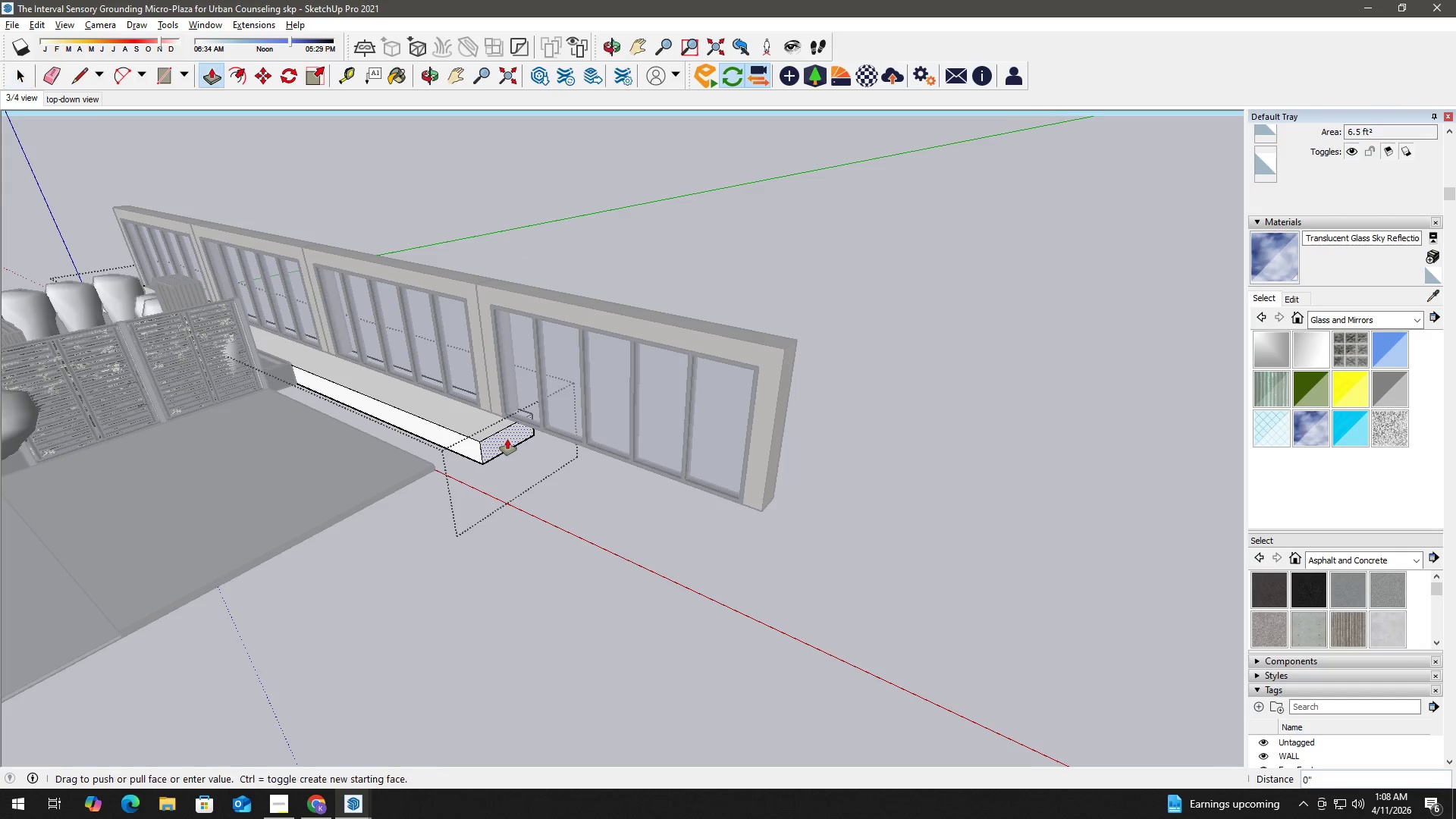 
left_click_drag(start_coordinate=[507, 439], to_coordinate=[512, 440])
 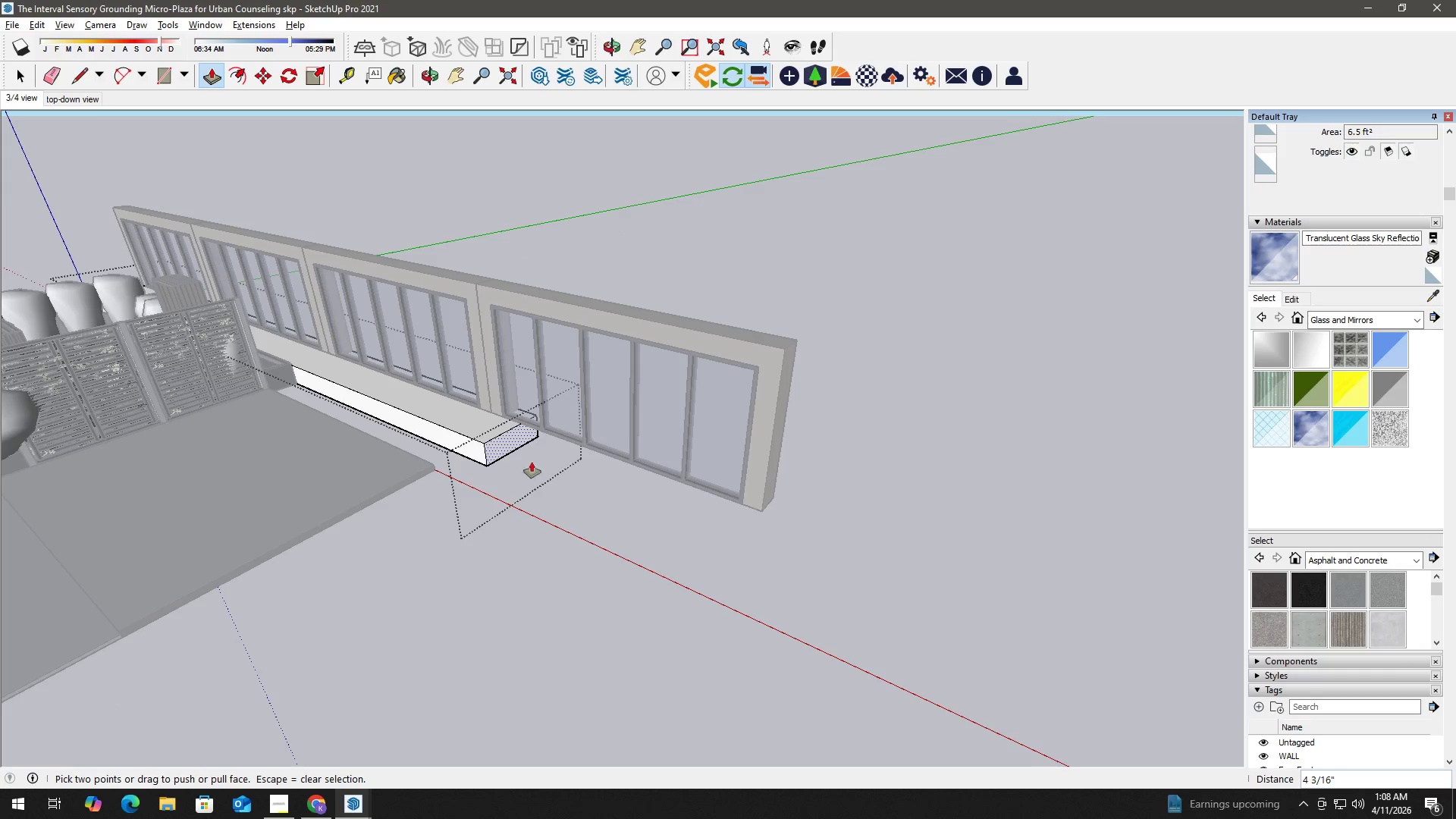 
left_click([512, 445])
 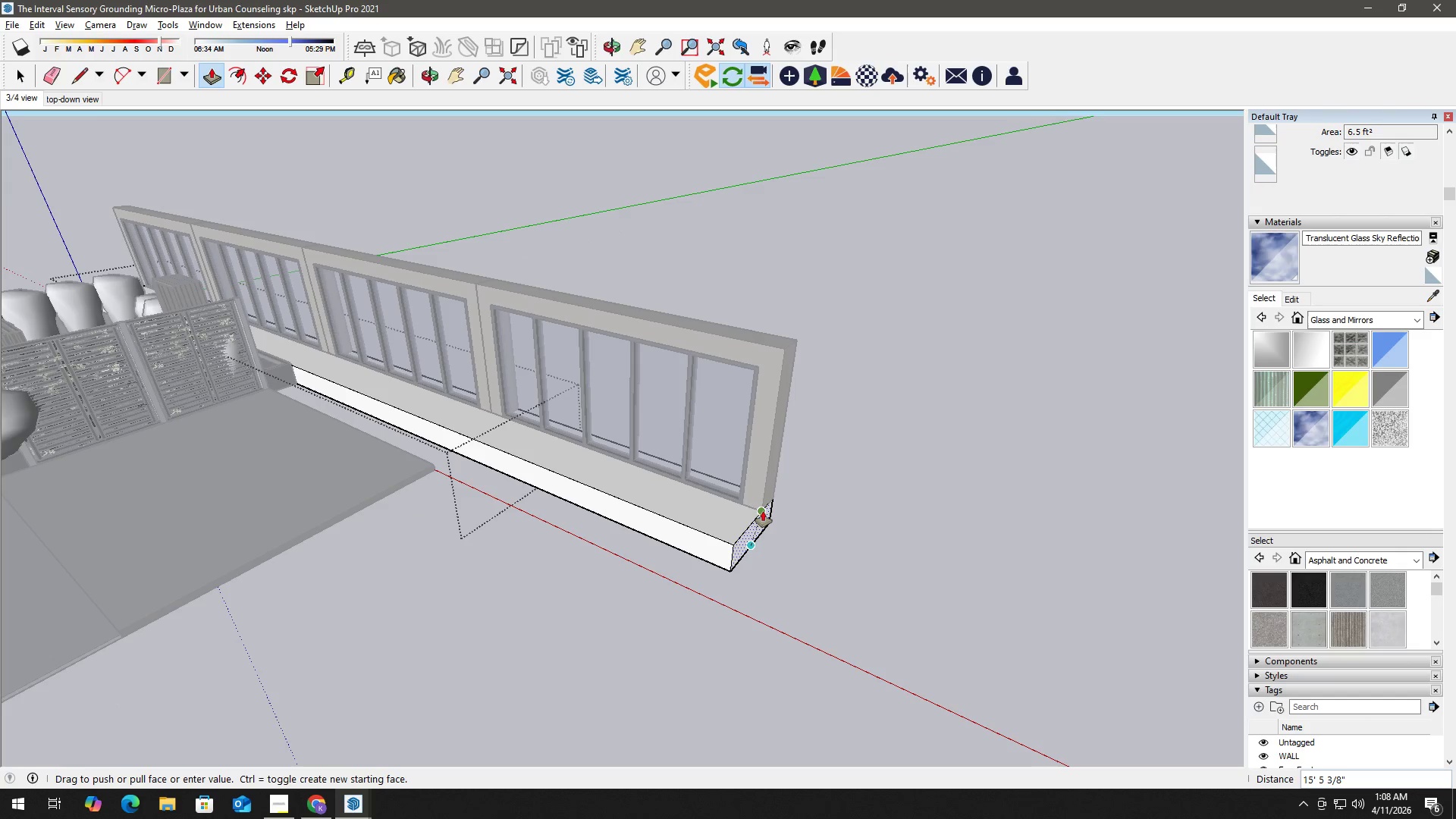 
left_click([766, 508])
 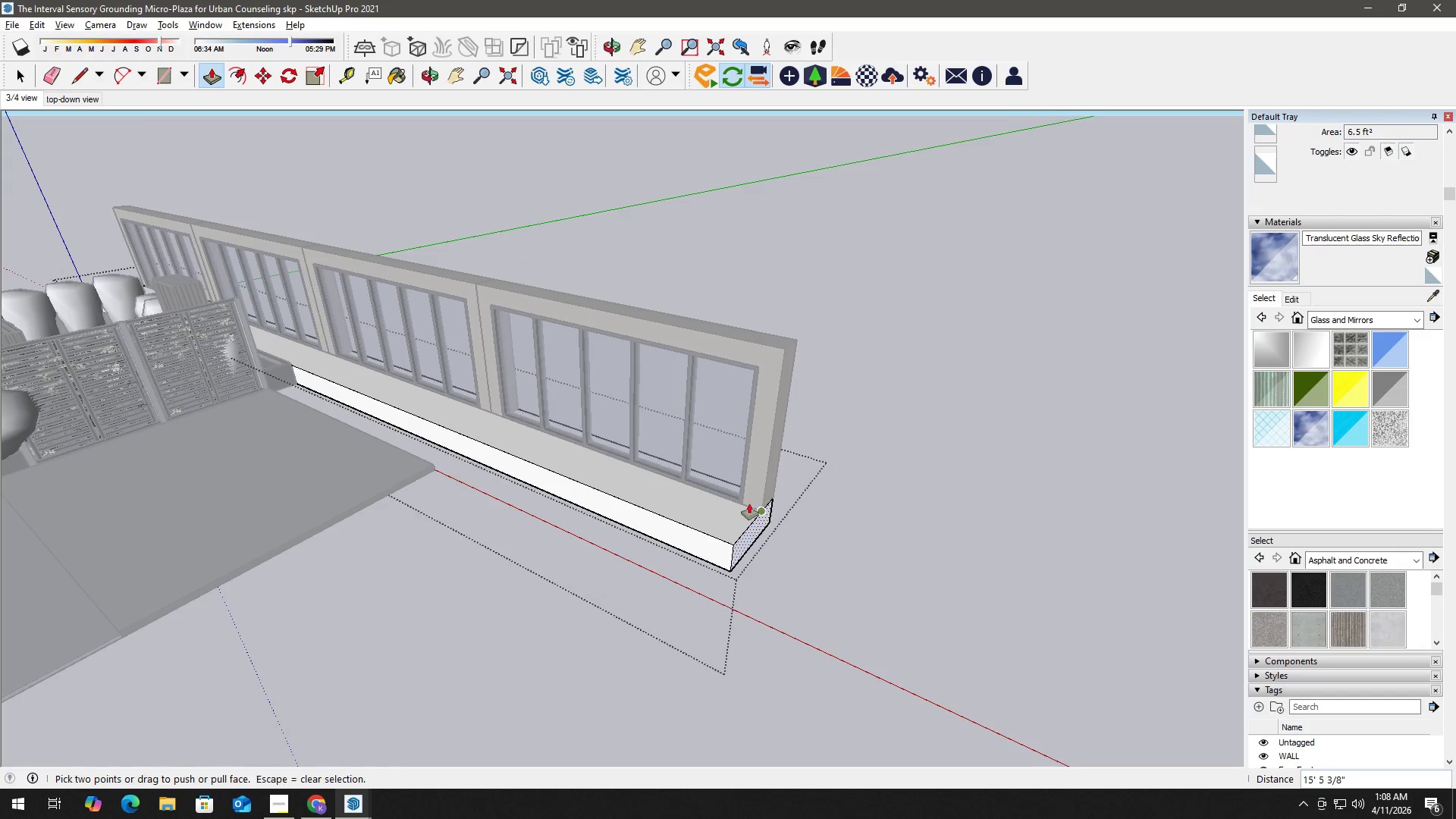 
key(Space)
 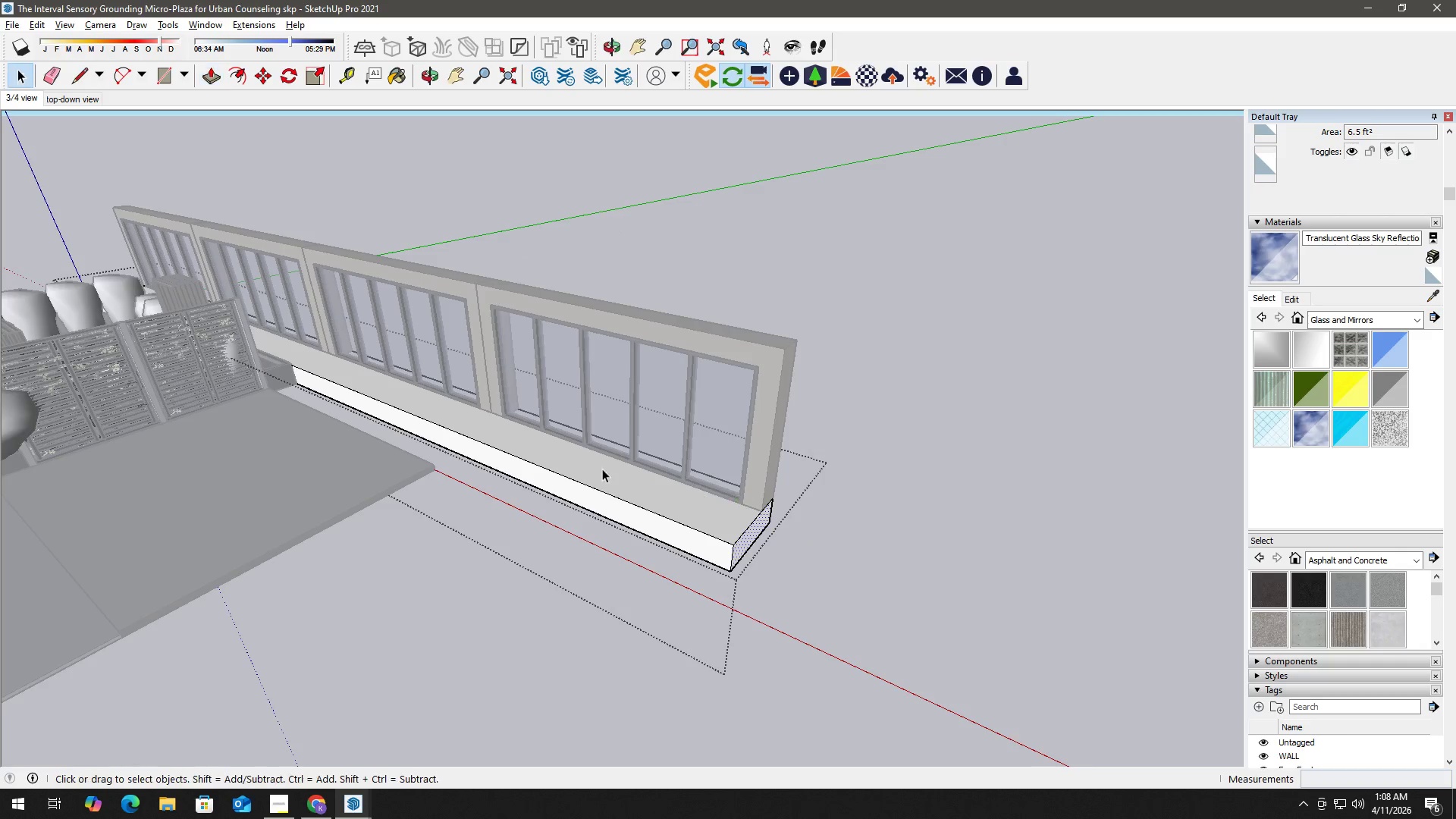 
key(H)
 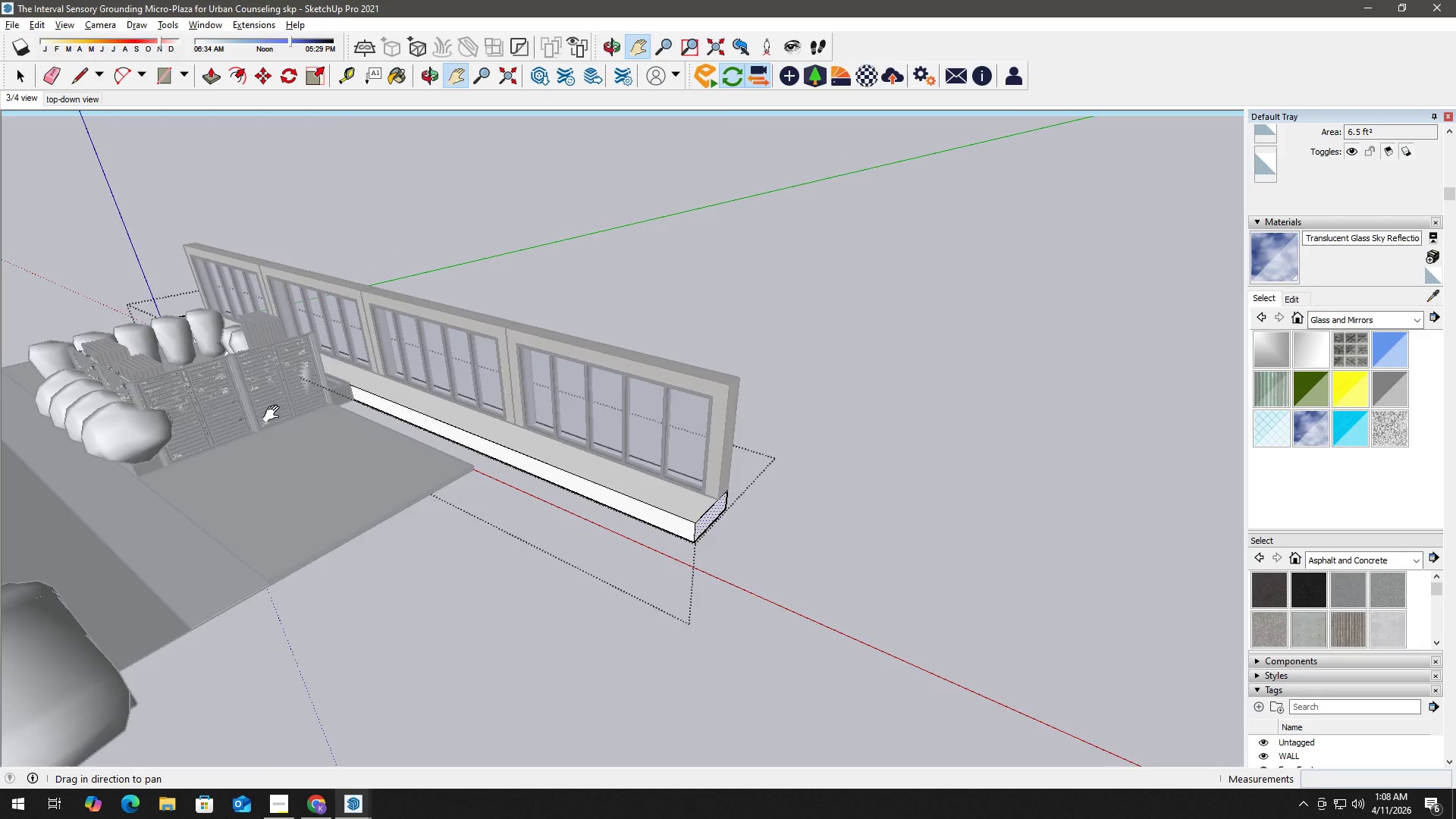 
left_click_drag(start_coordinate=[275, 414], to_coordinate=[781, 537])
 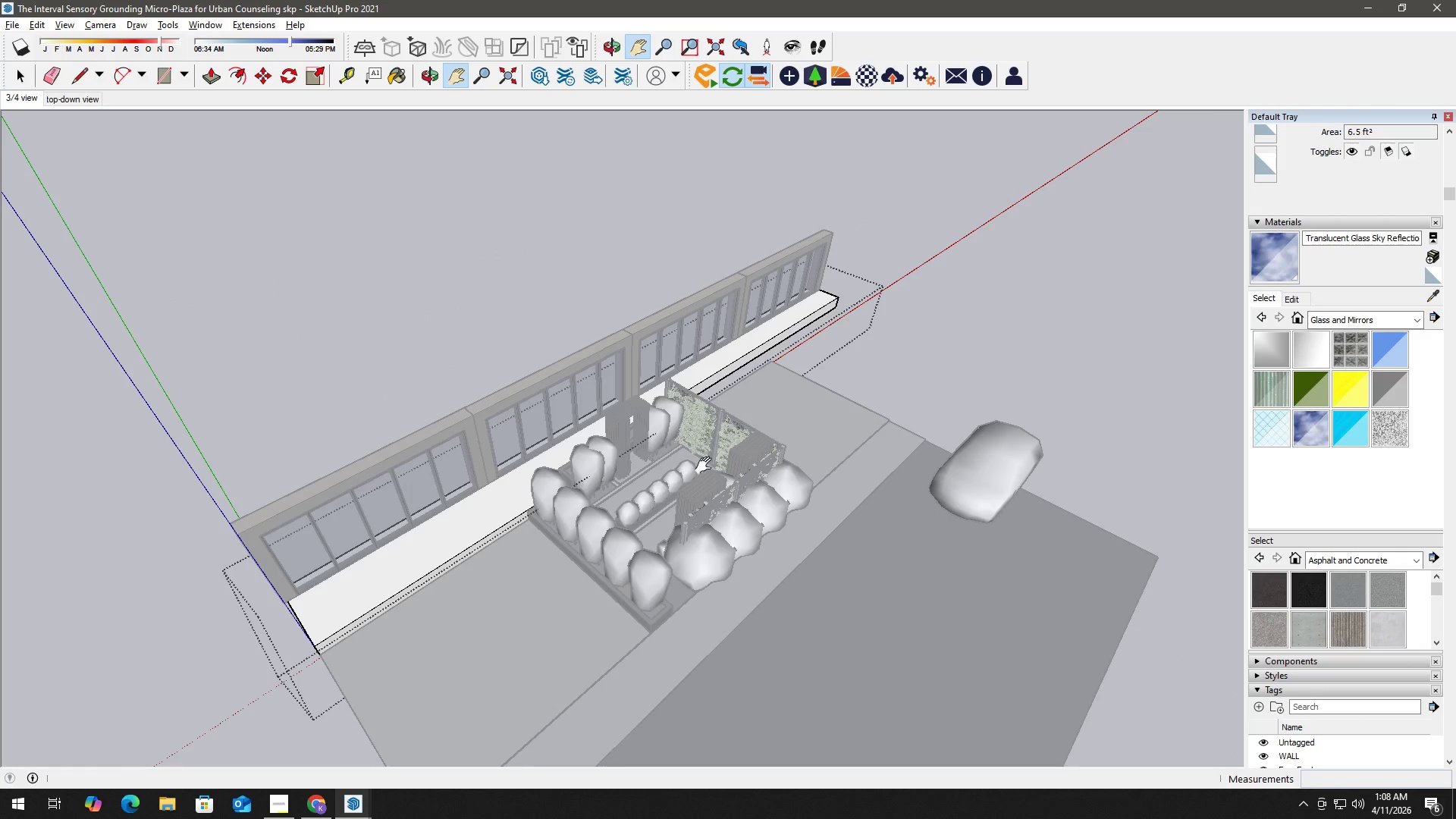 
scroll: coordinate [599, 468], scroll_direction: down, amount: 3.0
 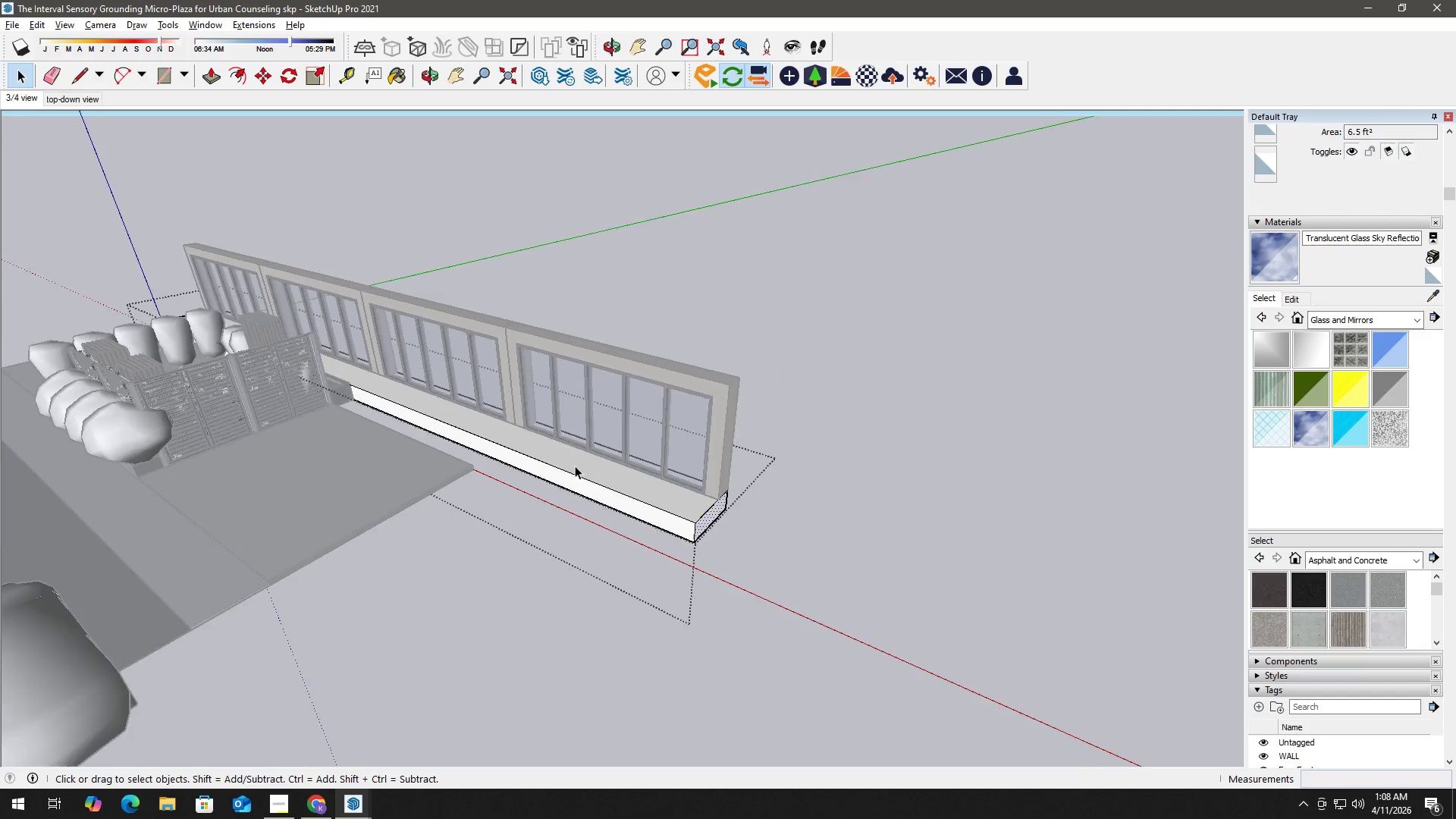 
key(Escape)
 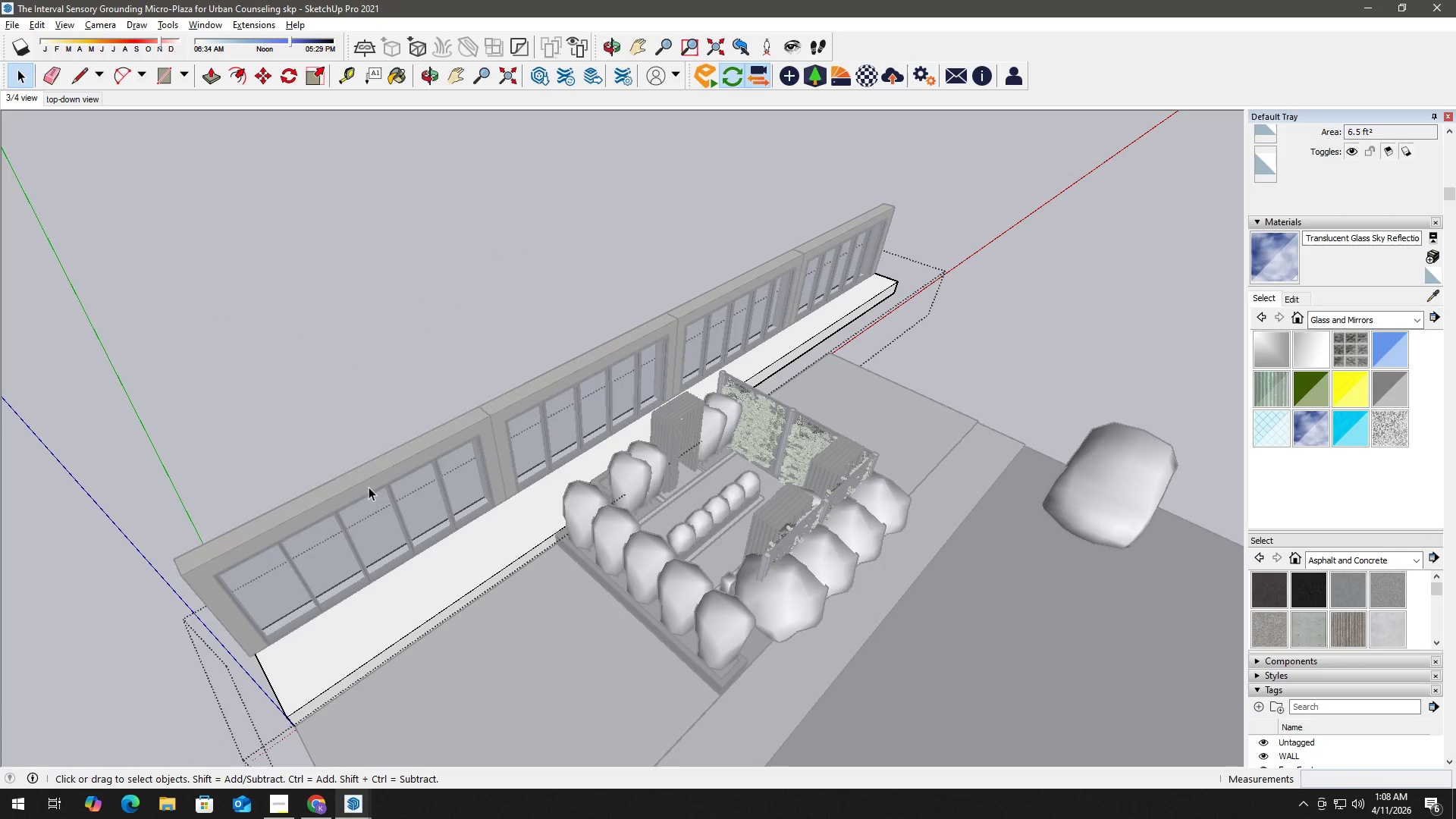 
left_click([369, 487])
 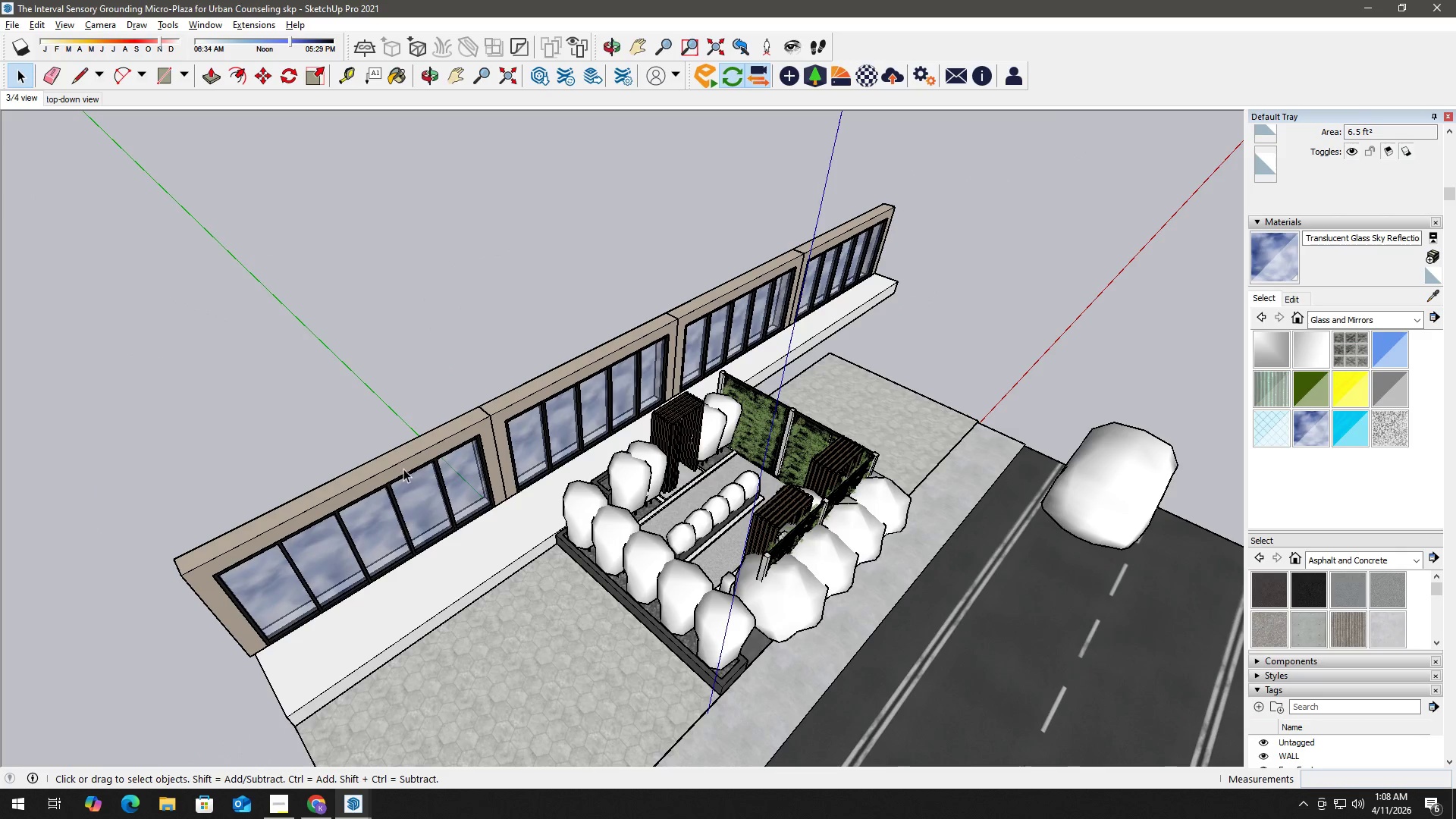 
scroll: coordinate [405, 413], scroll_direction: up, amount: 2.0
 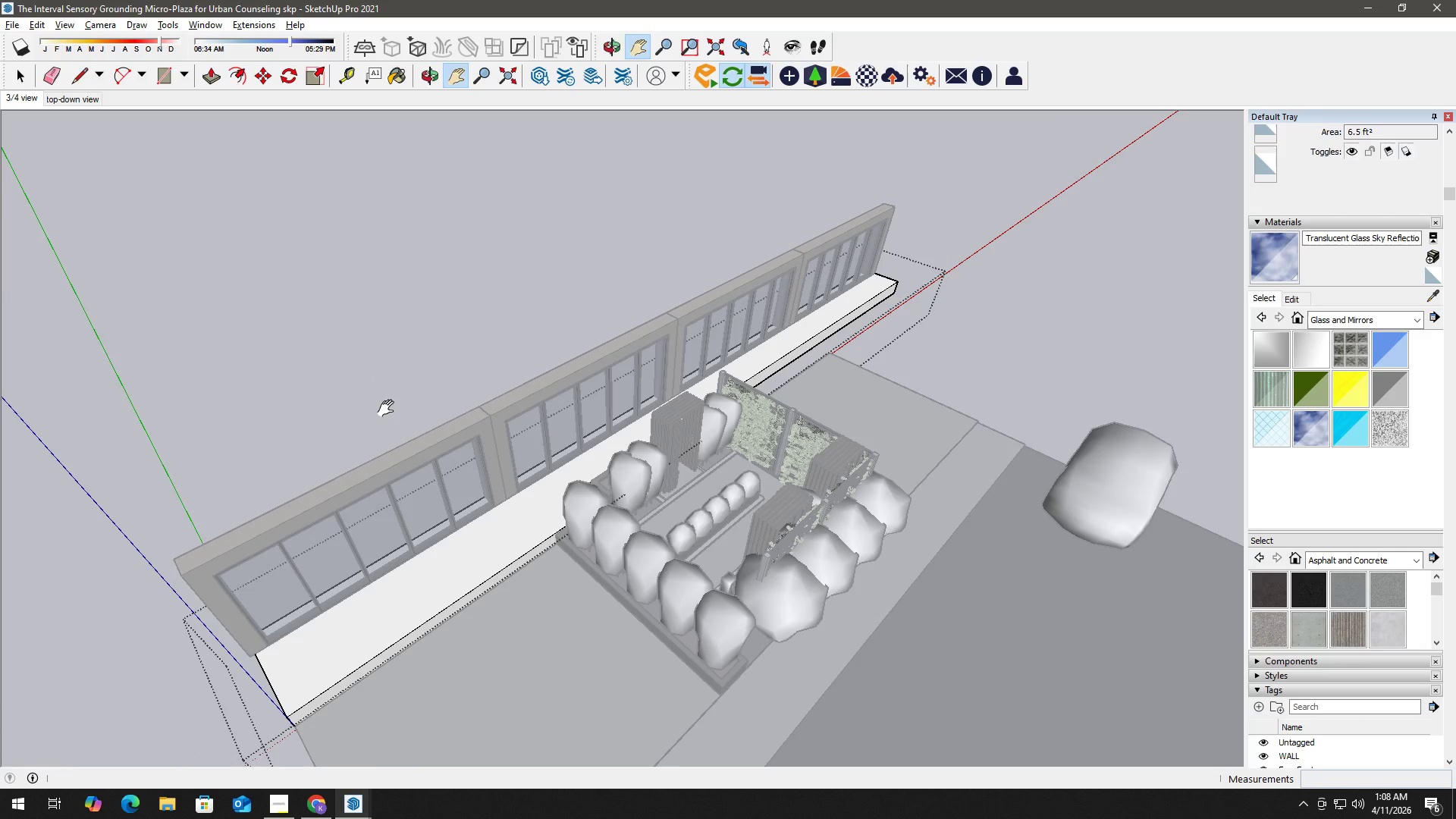 
left_click([416, 459])
 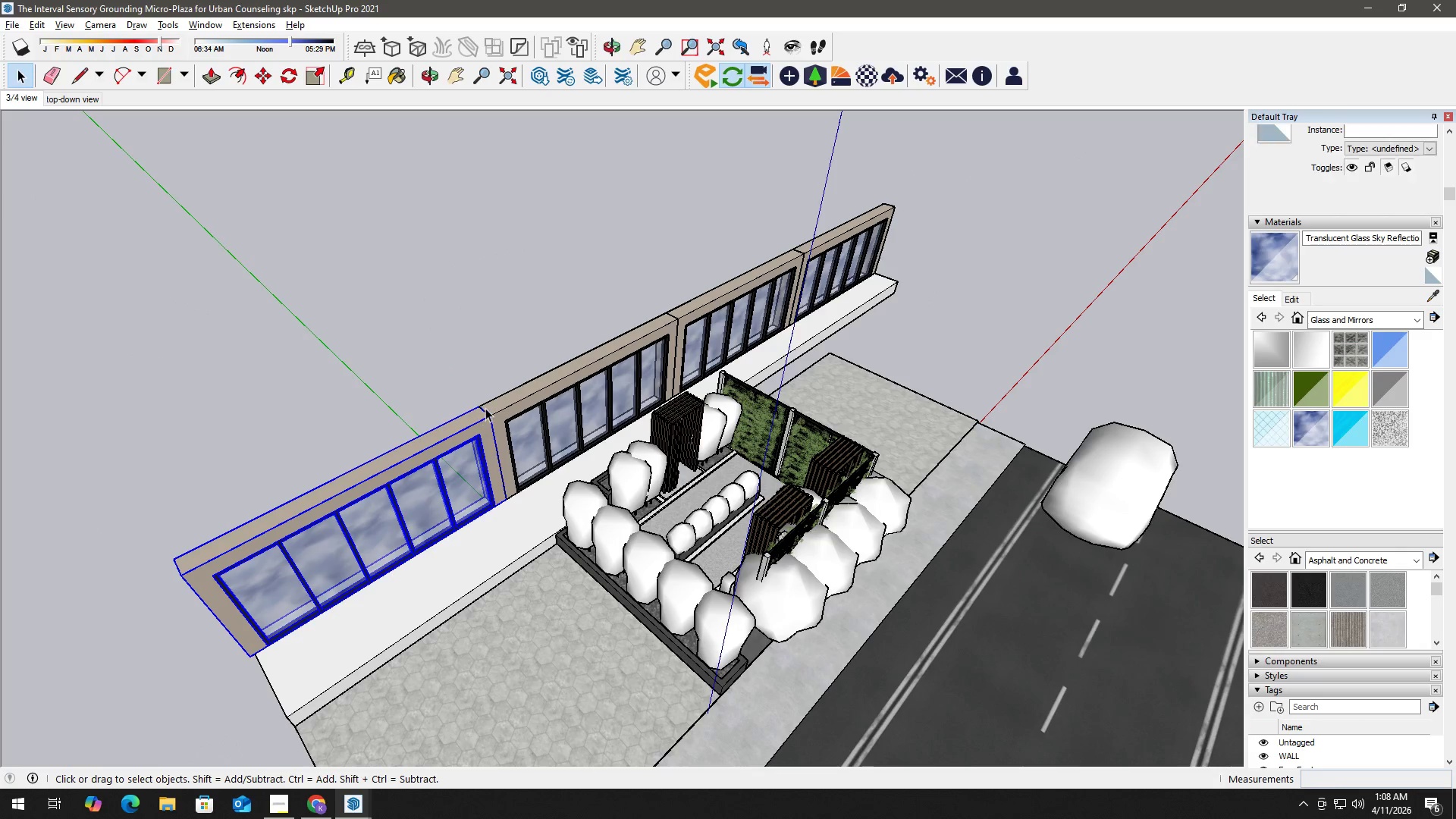 
key(M)
 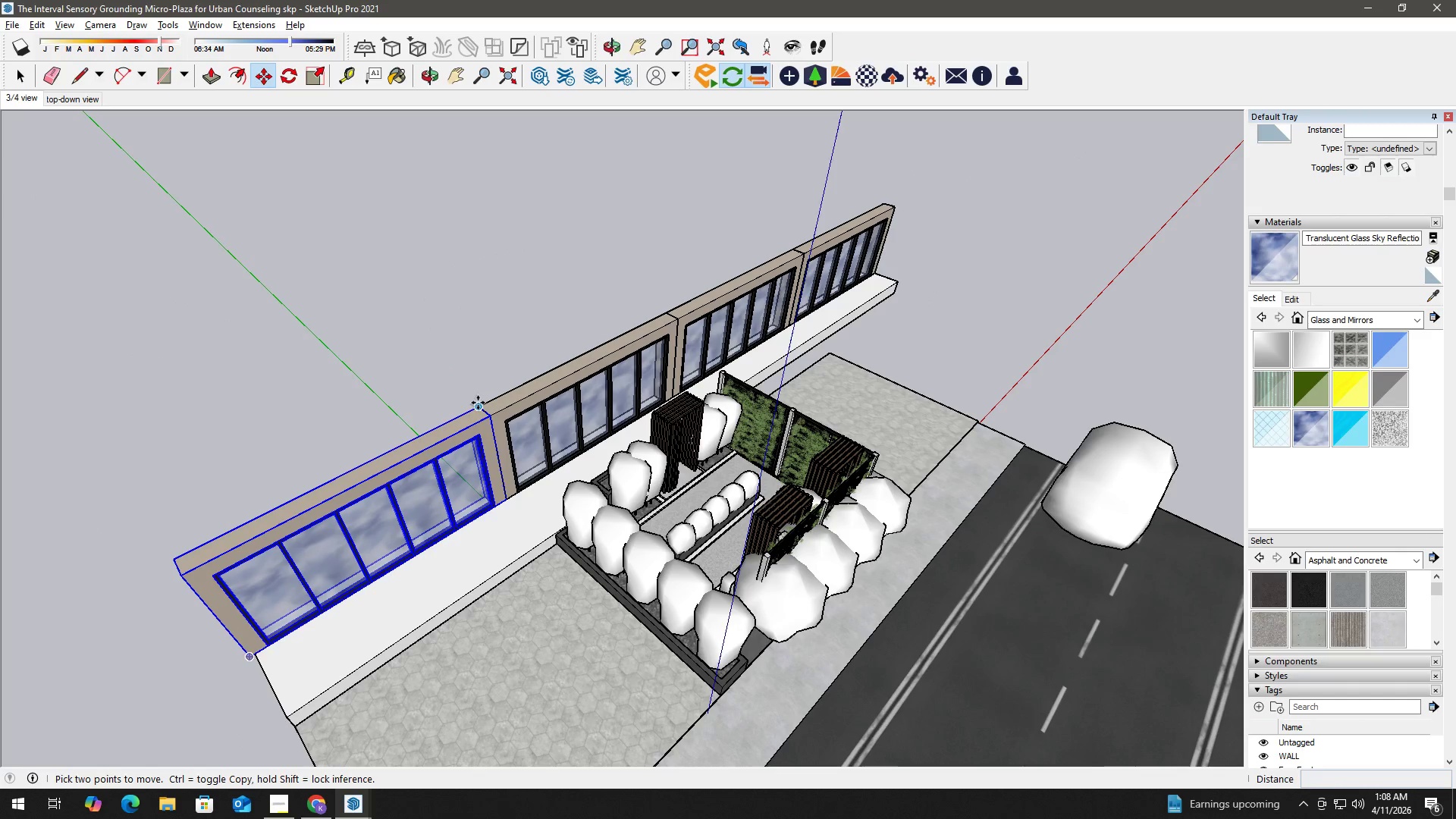 
left_click([478, 403])
 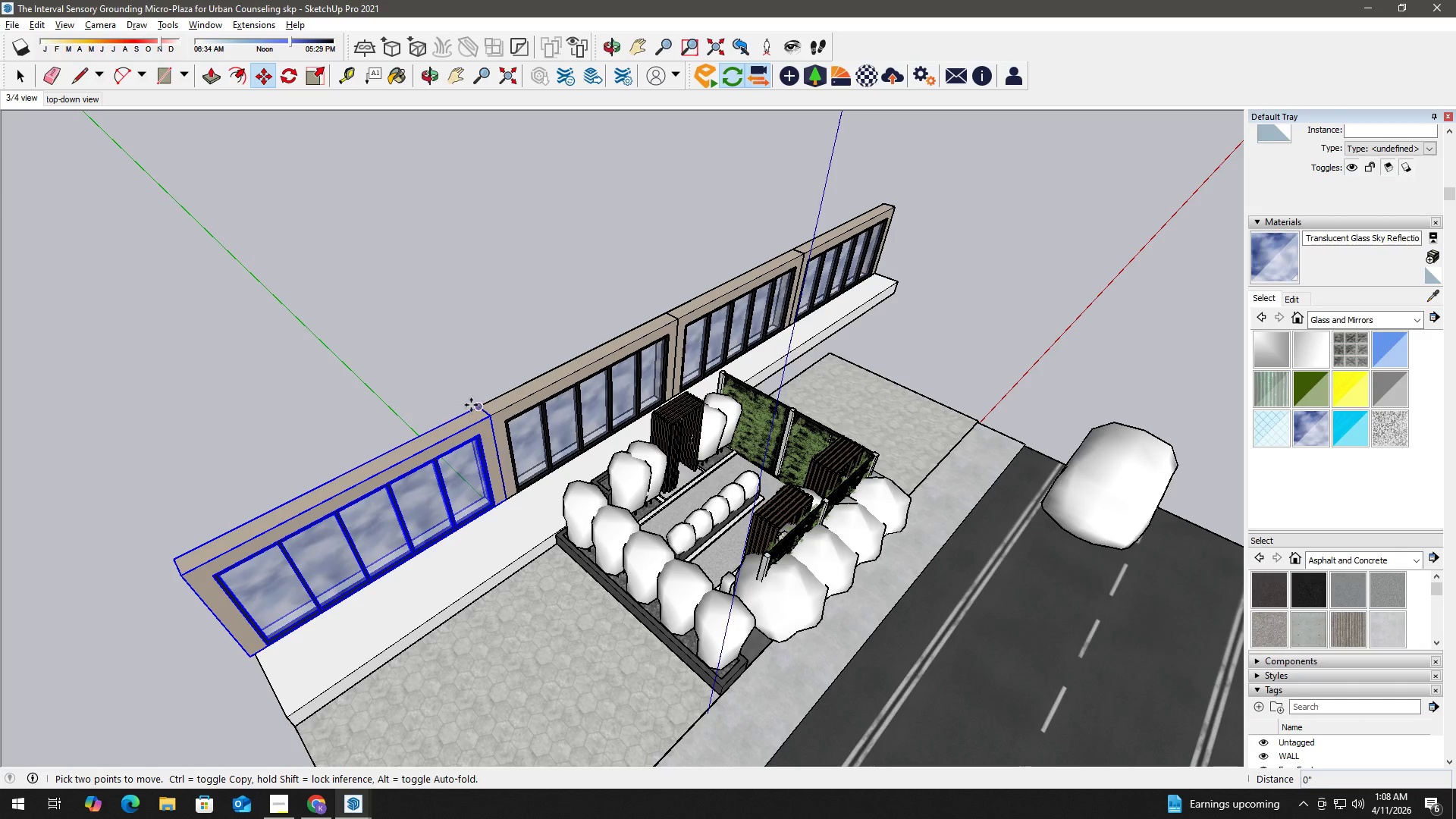 
key(Control+ControlLeft)
 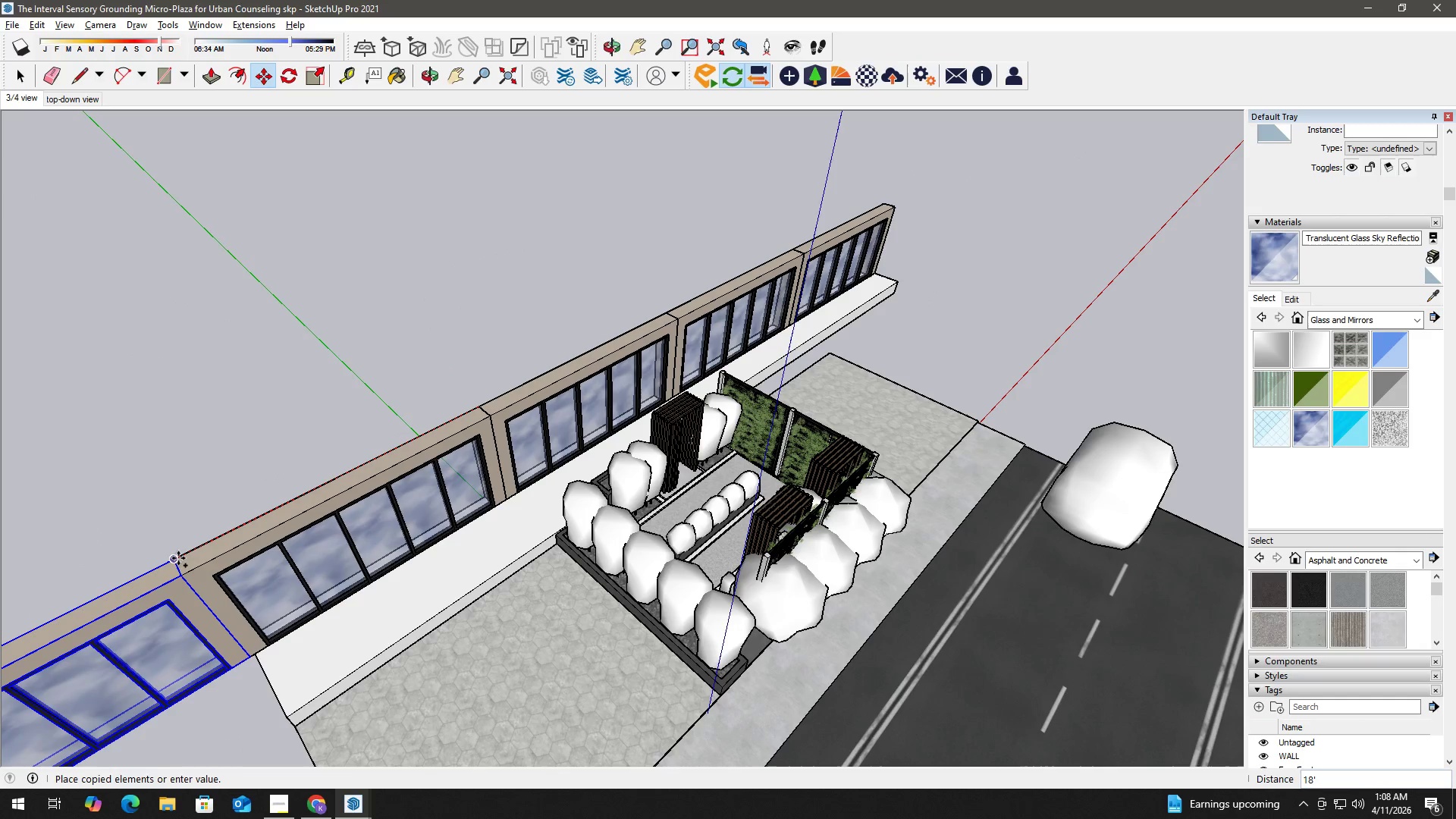 
left_click([178, 558])
 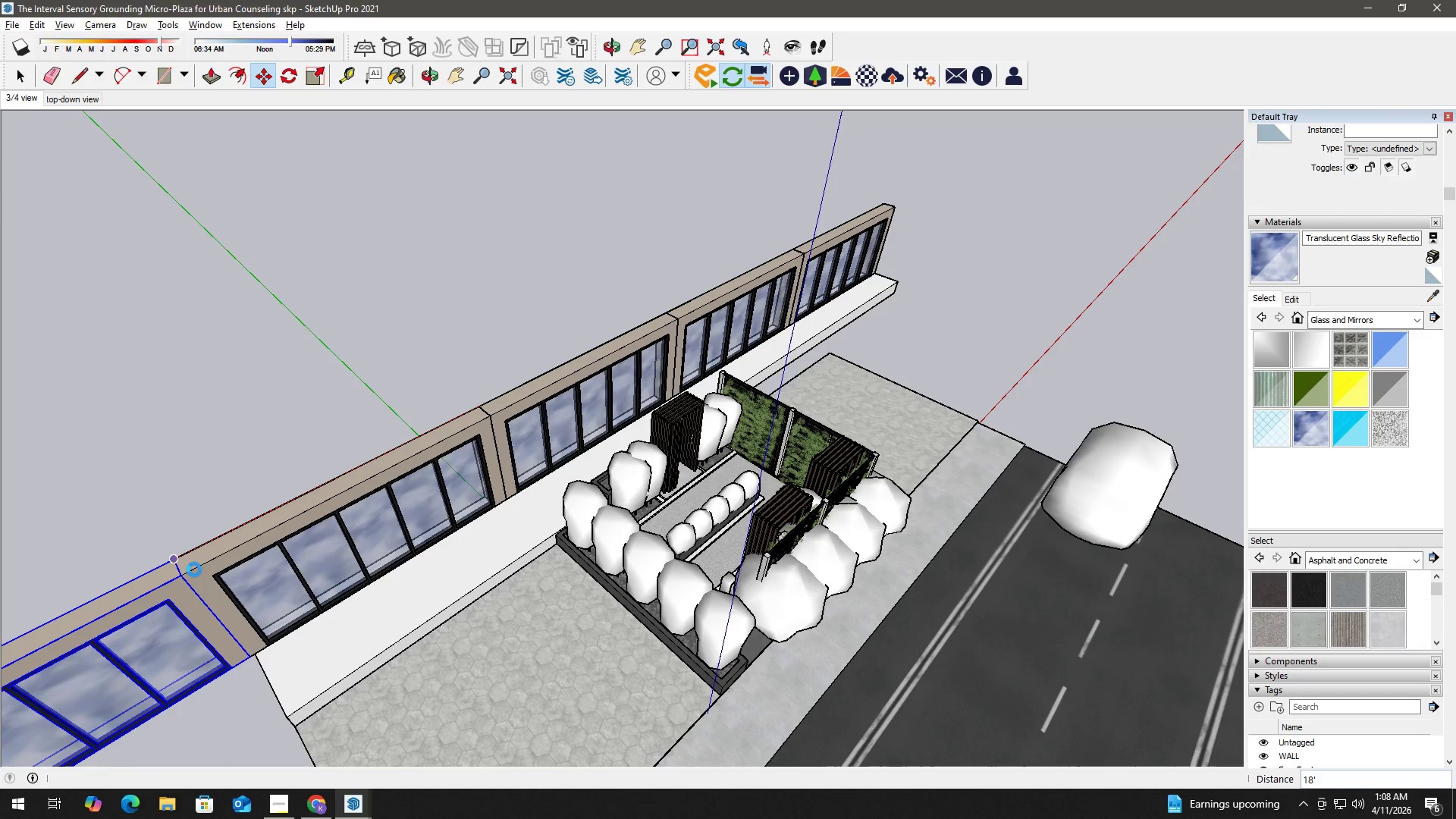 
key(Space)
 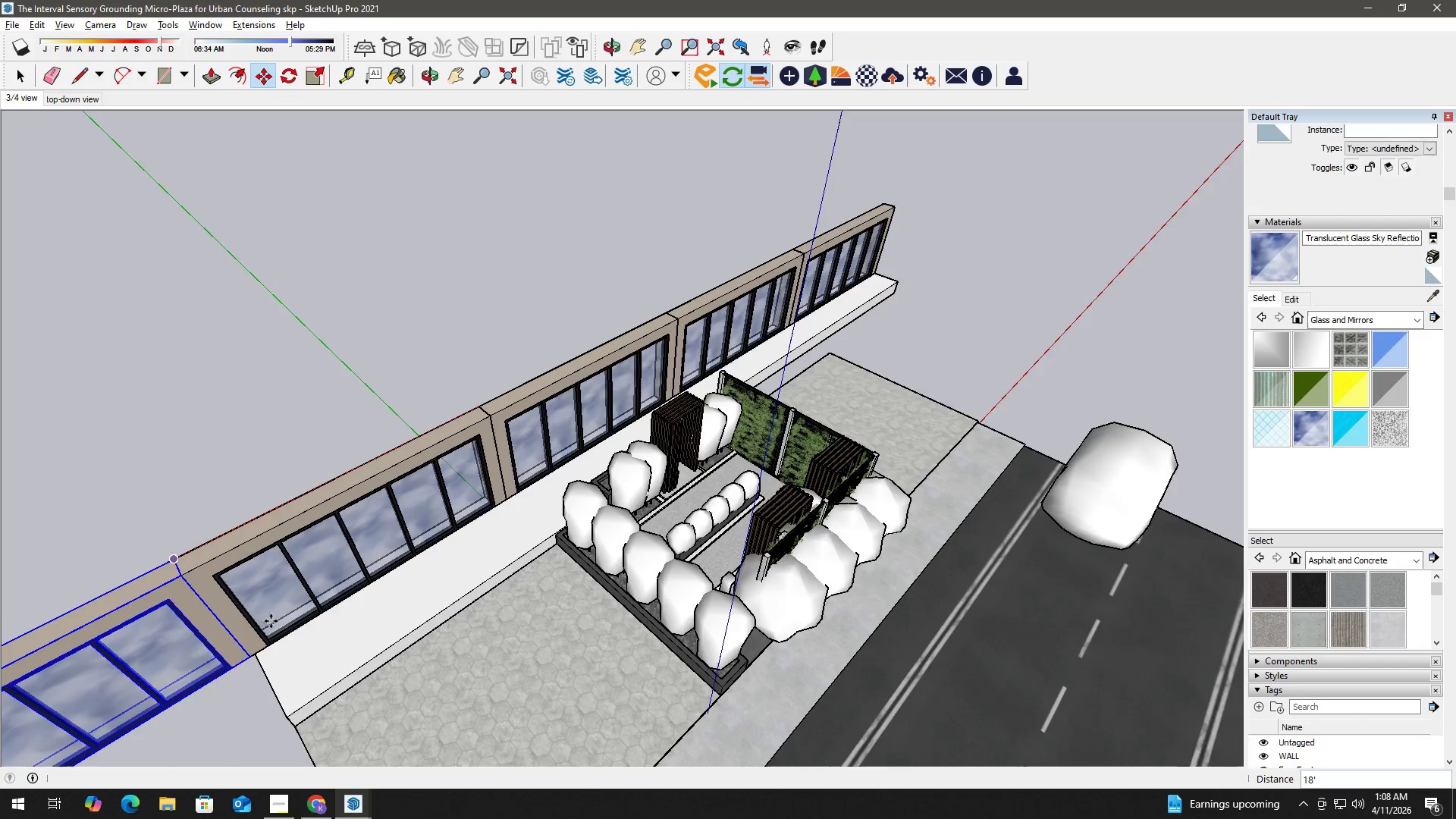 
key(H)
 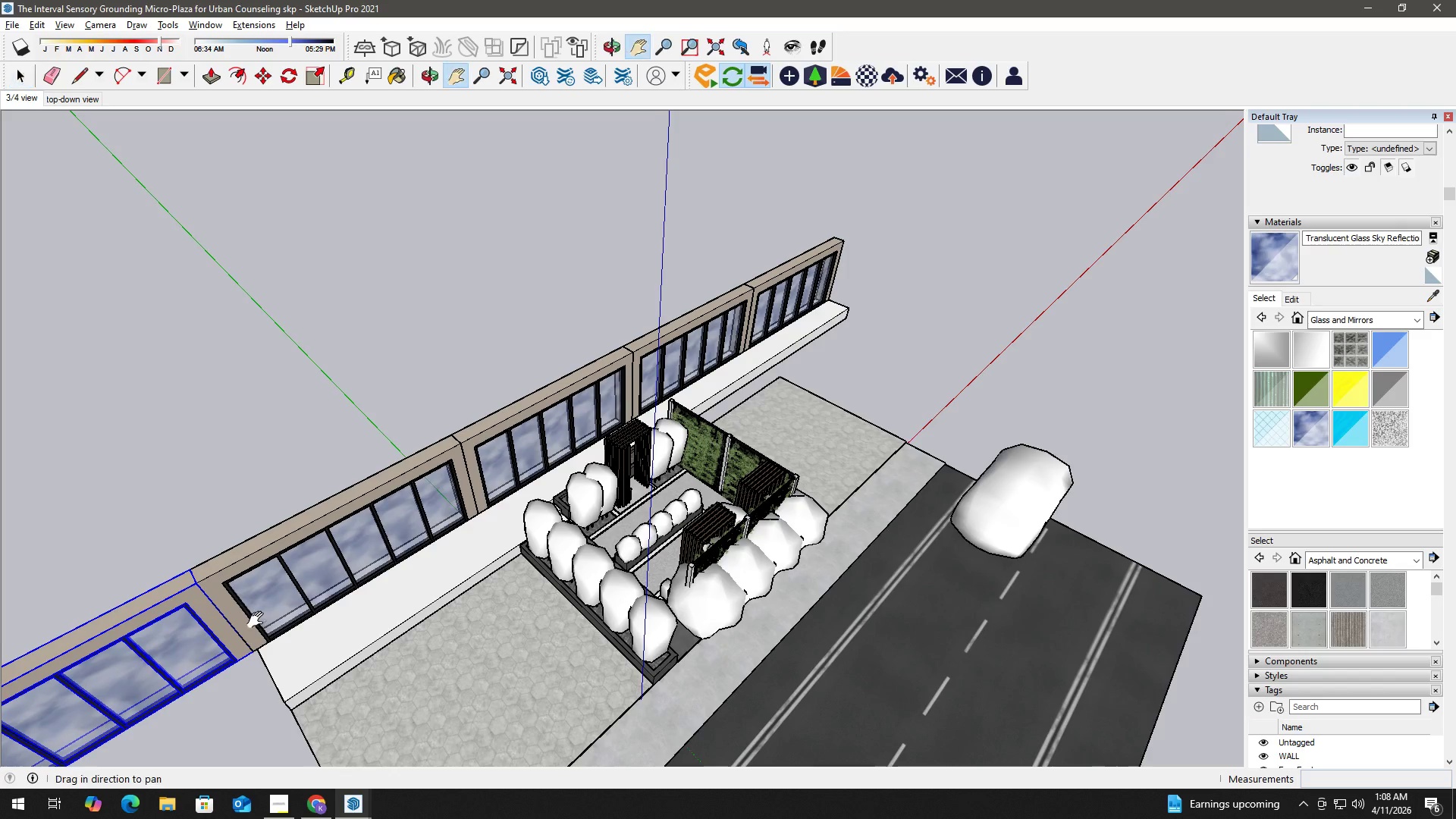 
left_click_drag(start_coordinate=[259, 620], to_coordinate=[643, 469])
 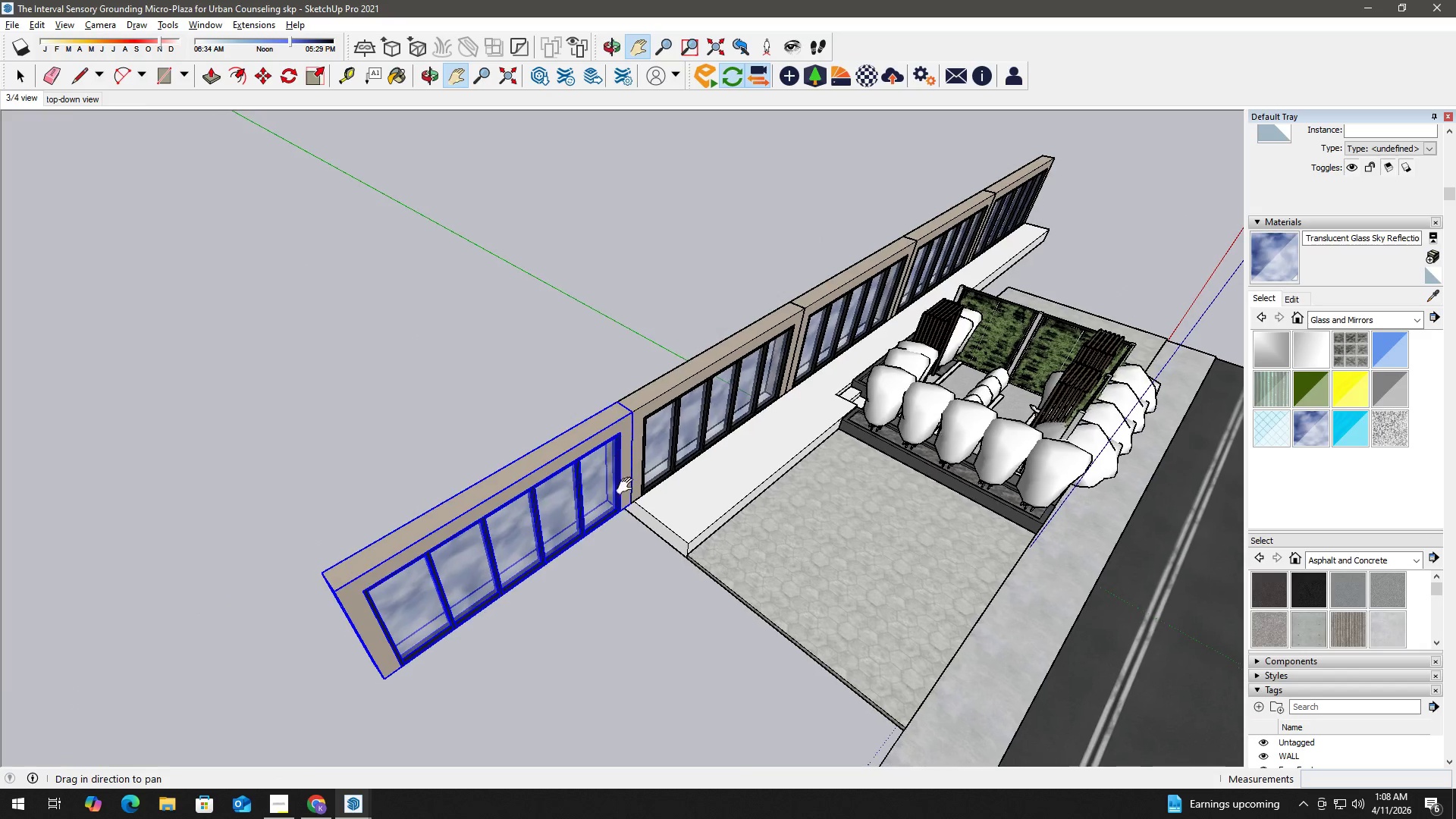 
scroll: coordinate [271, 621], scroll_direction: down, amount: 2.0
 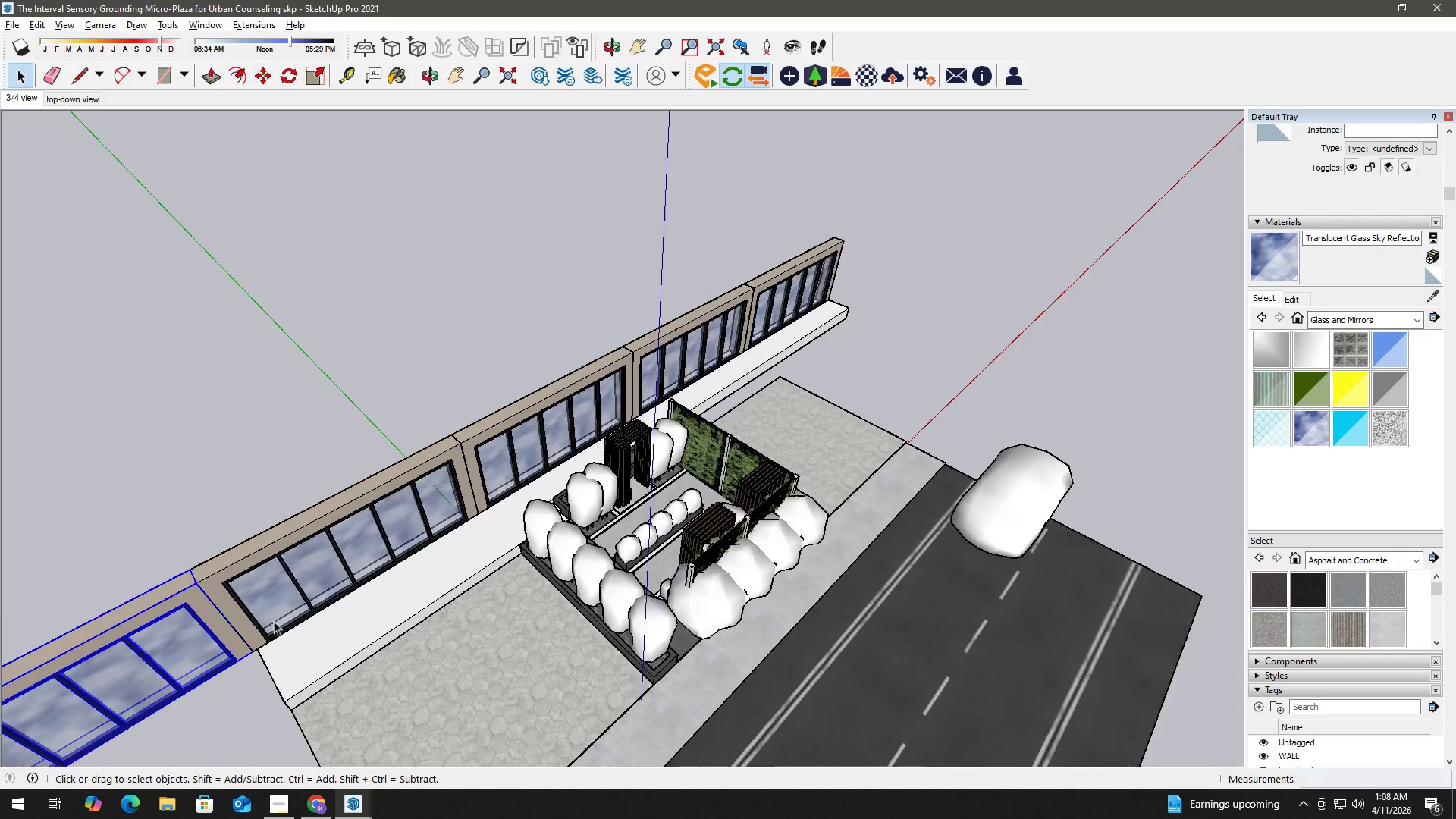 
key(Space)
 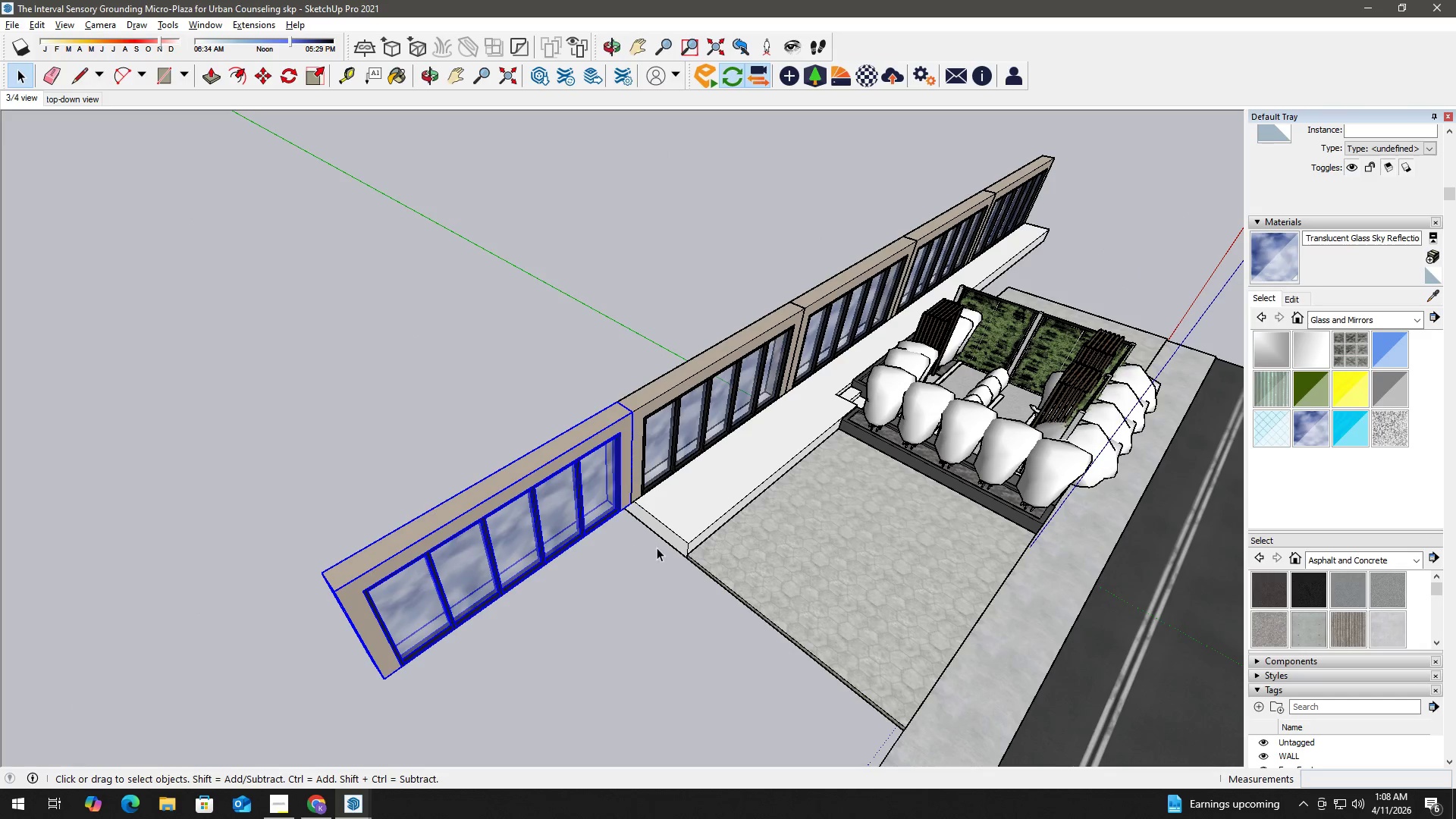 
double_click([658, 545])
 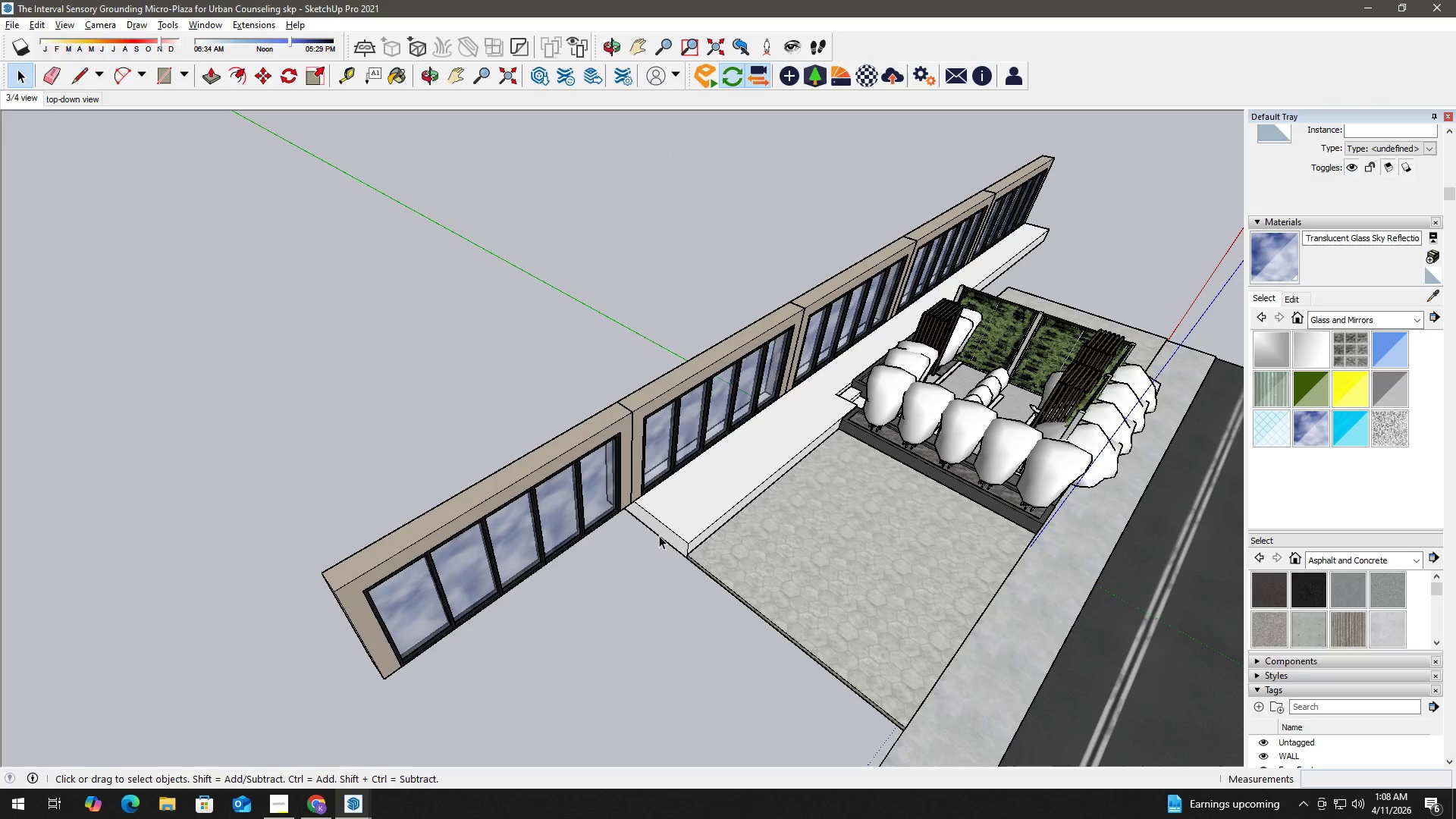 
triple_click([661, 532])
 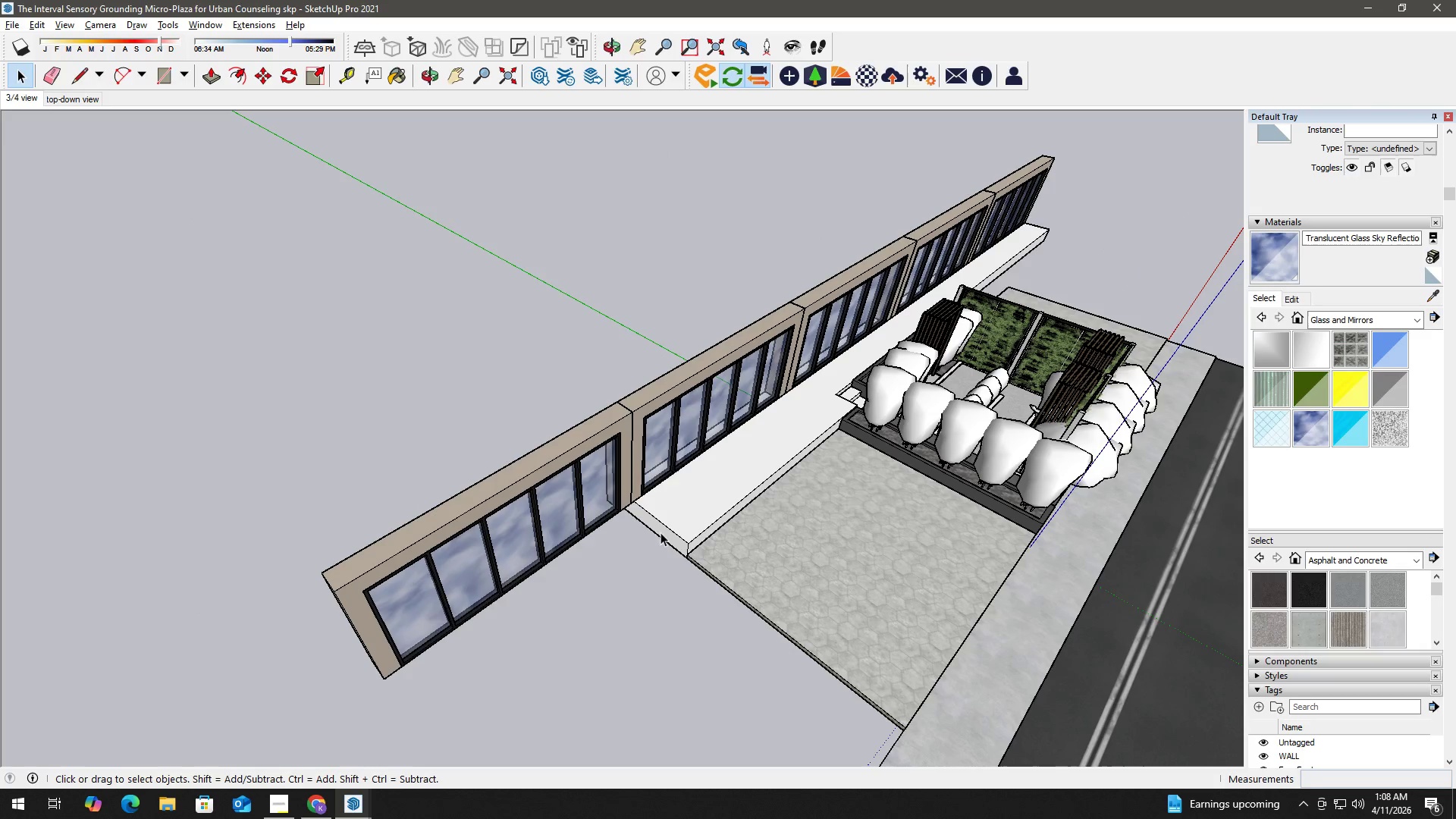 
triple_click([661, 532])
 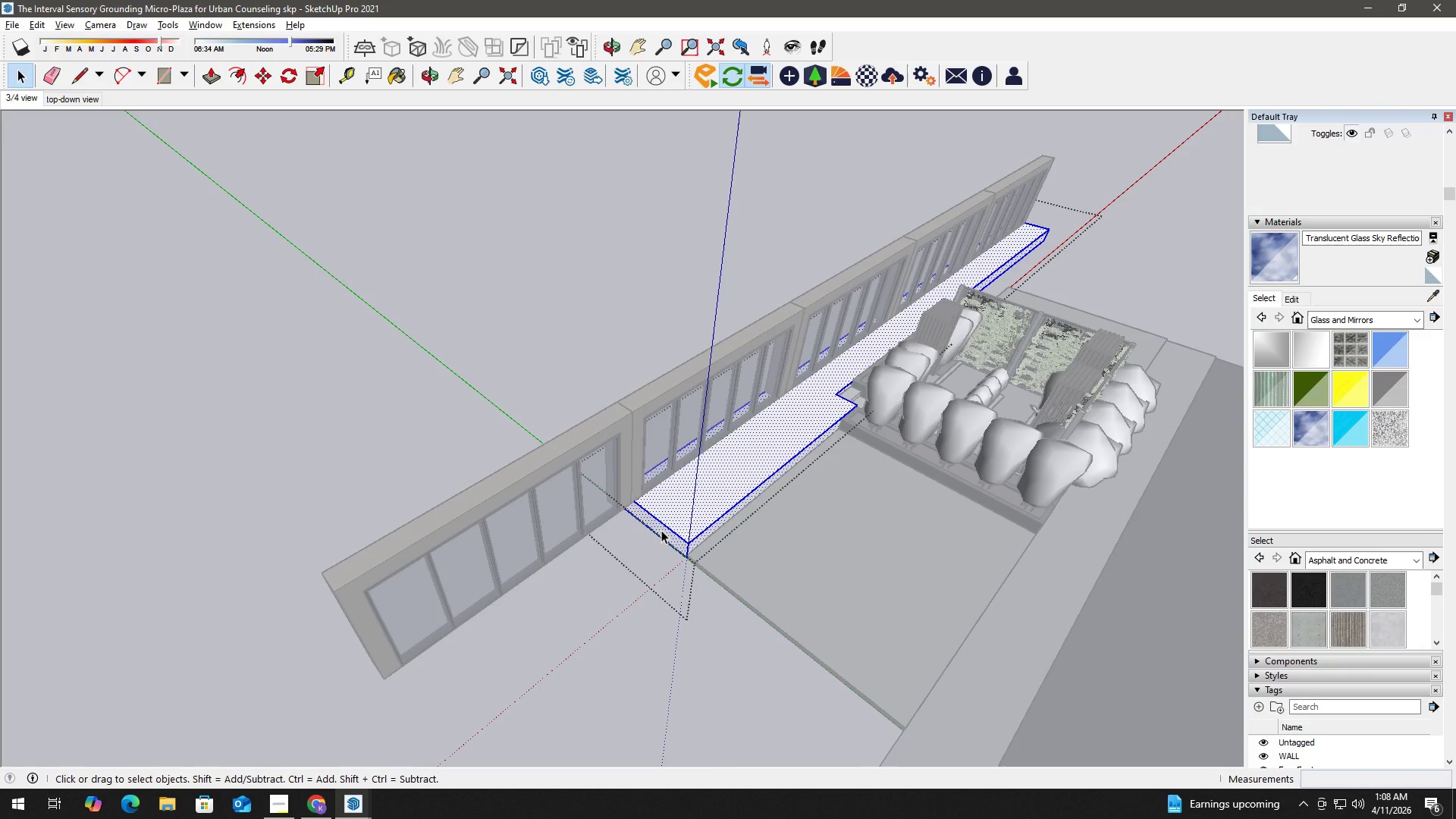 
left_click([661, 530])
 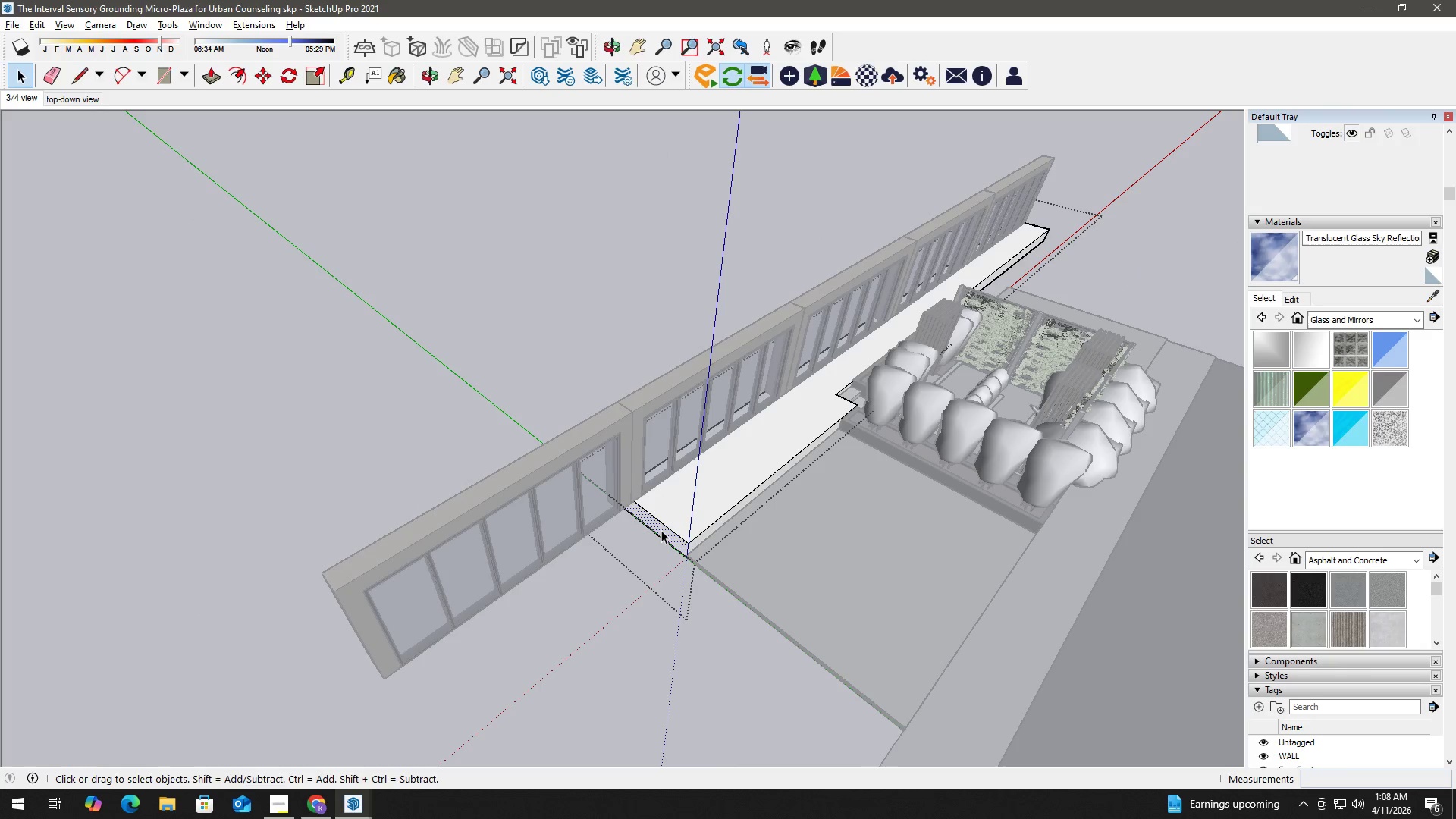 
key(P)
 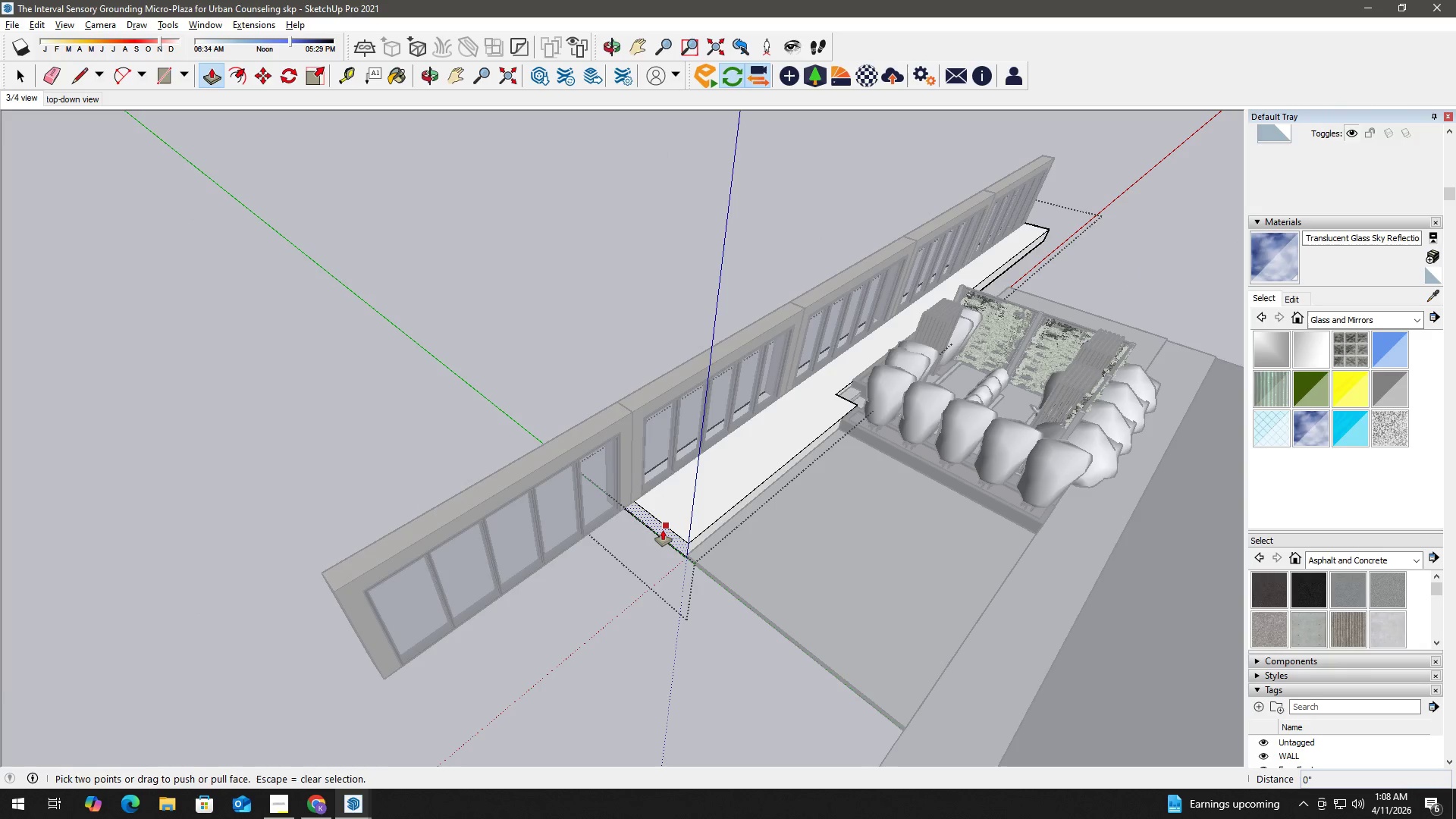 
left_click([663, 530])
 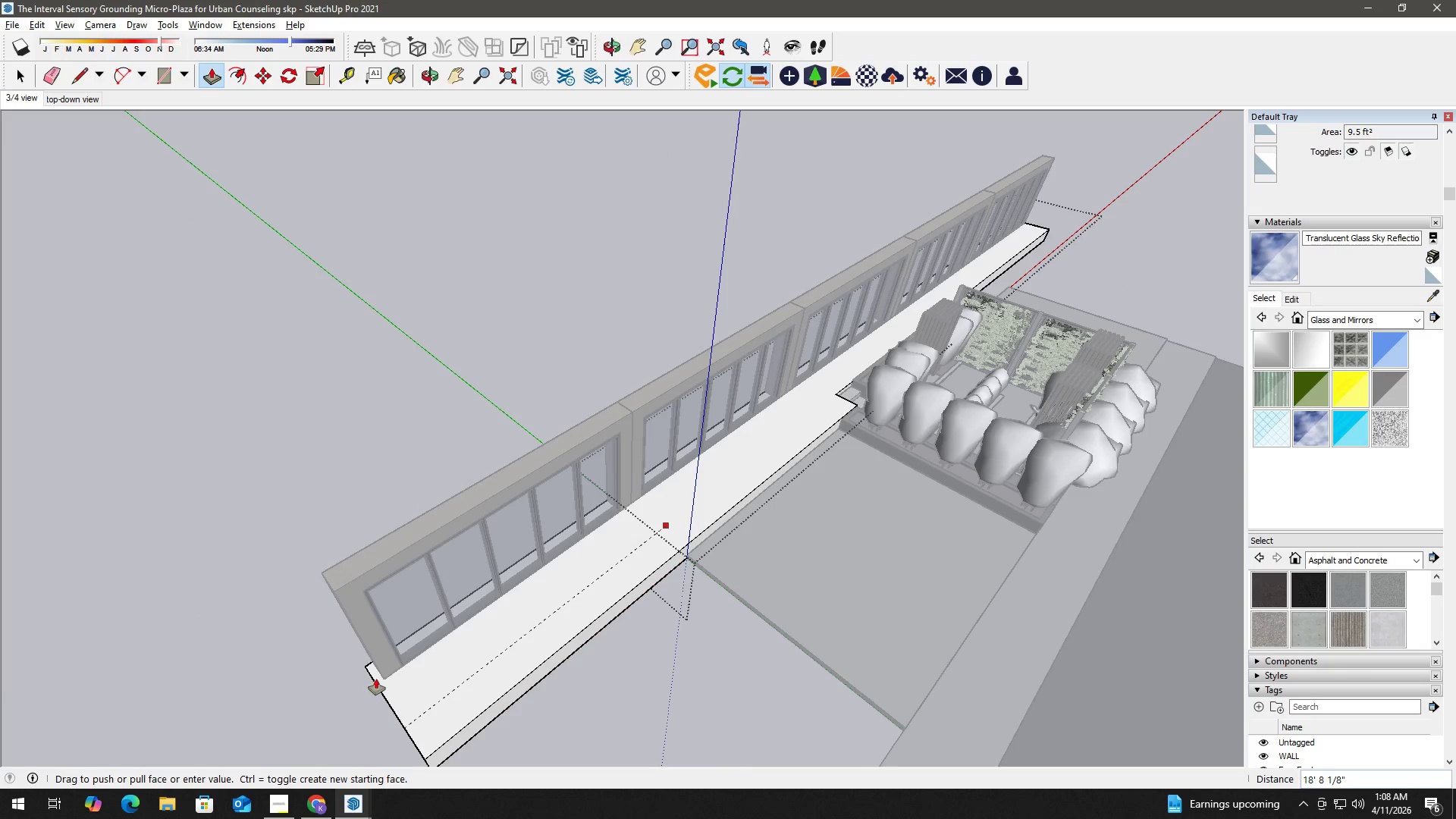 
left_click([383, 675])
 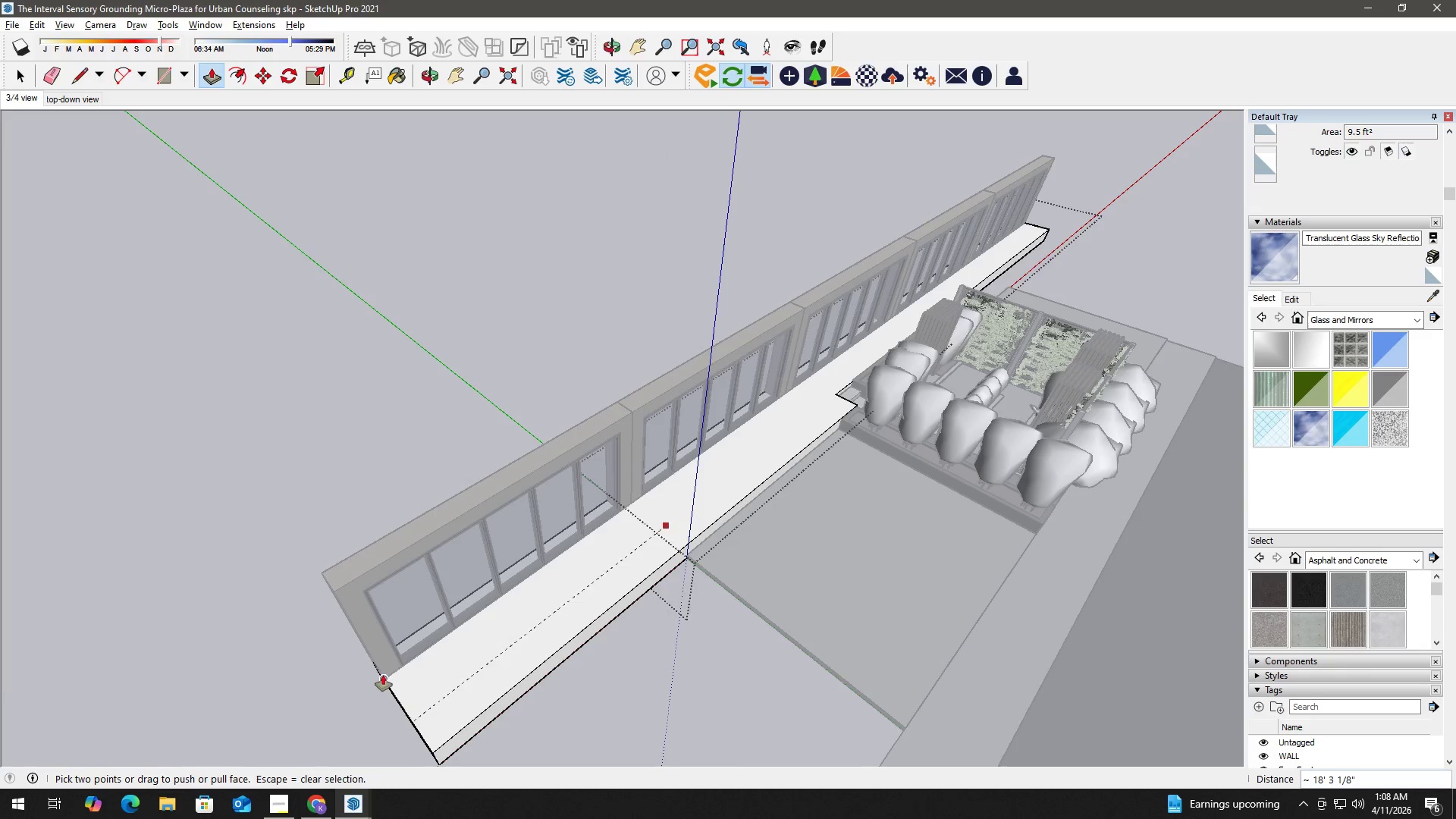 
key(Space)
 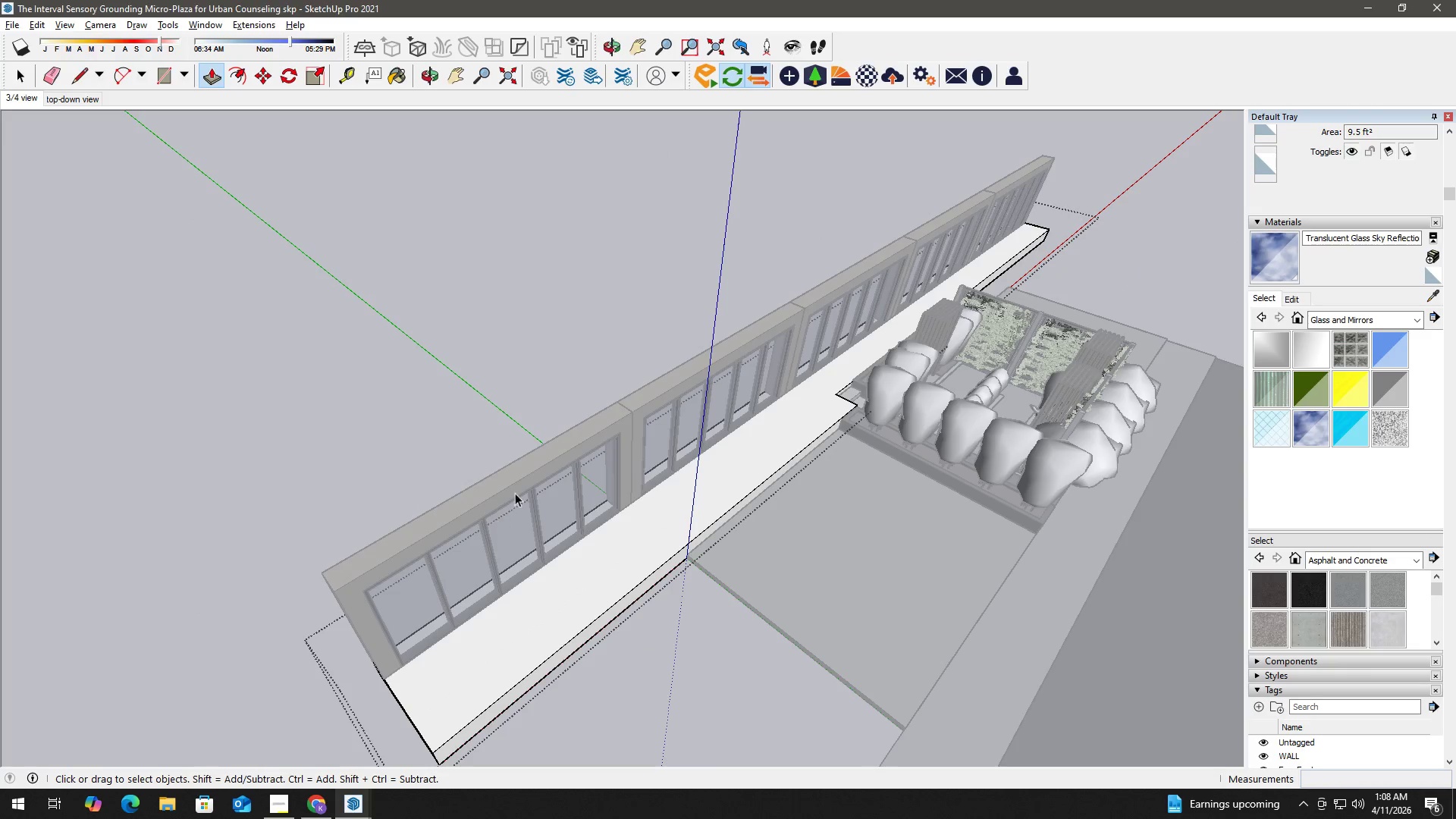 
key(Alt+AltLeft)
 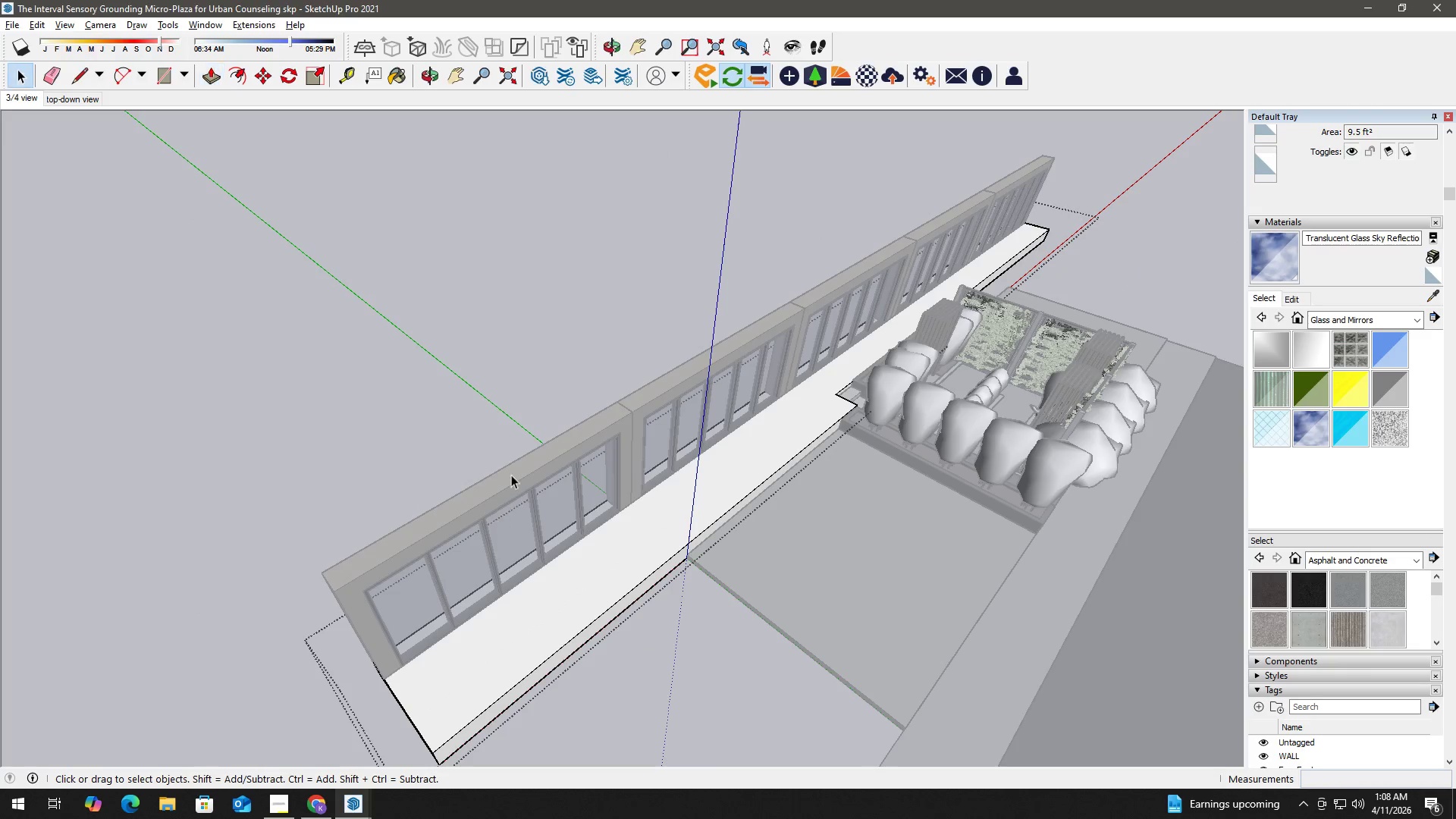 
key(Alt+Tab)
 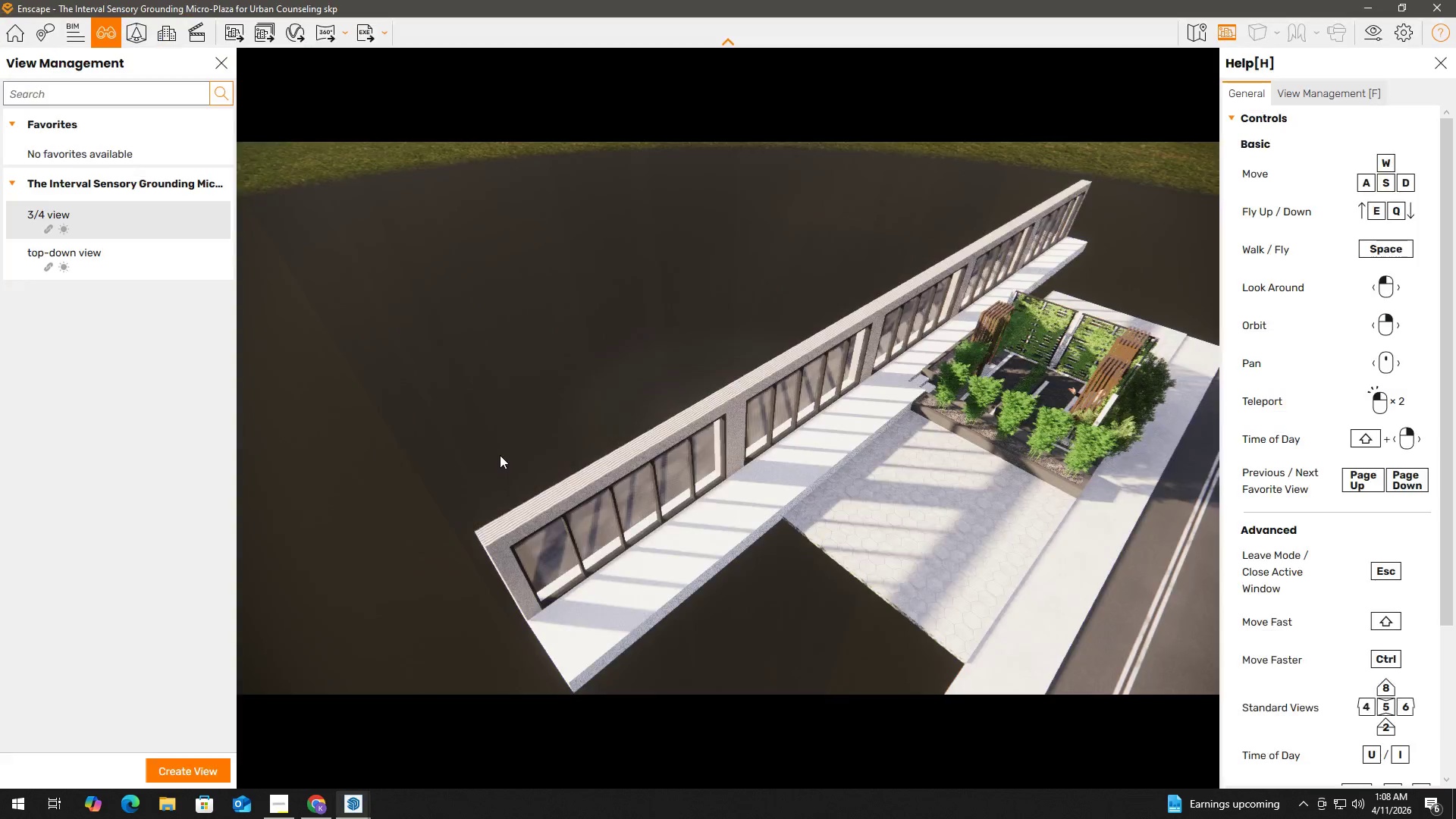 
key(Alt+AltLeft)
 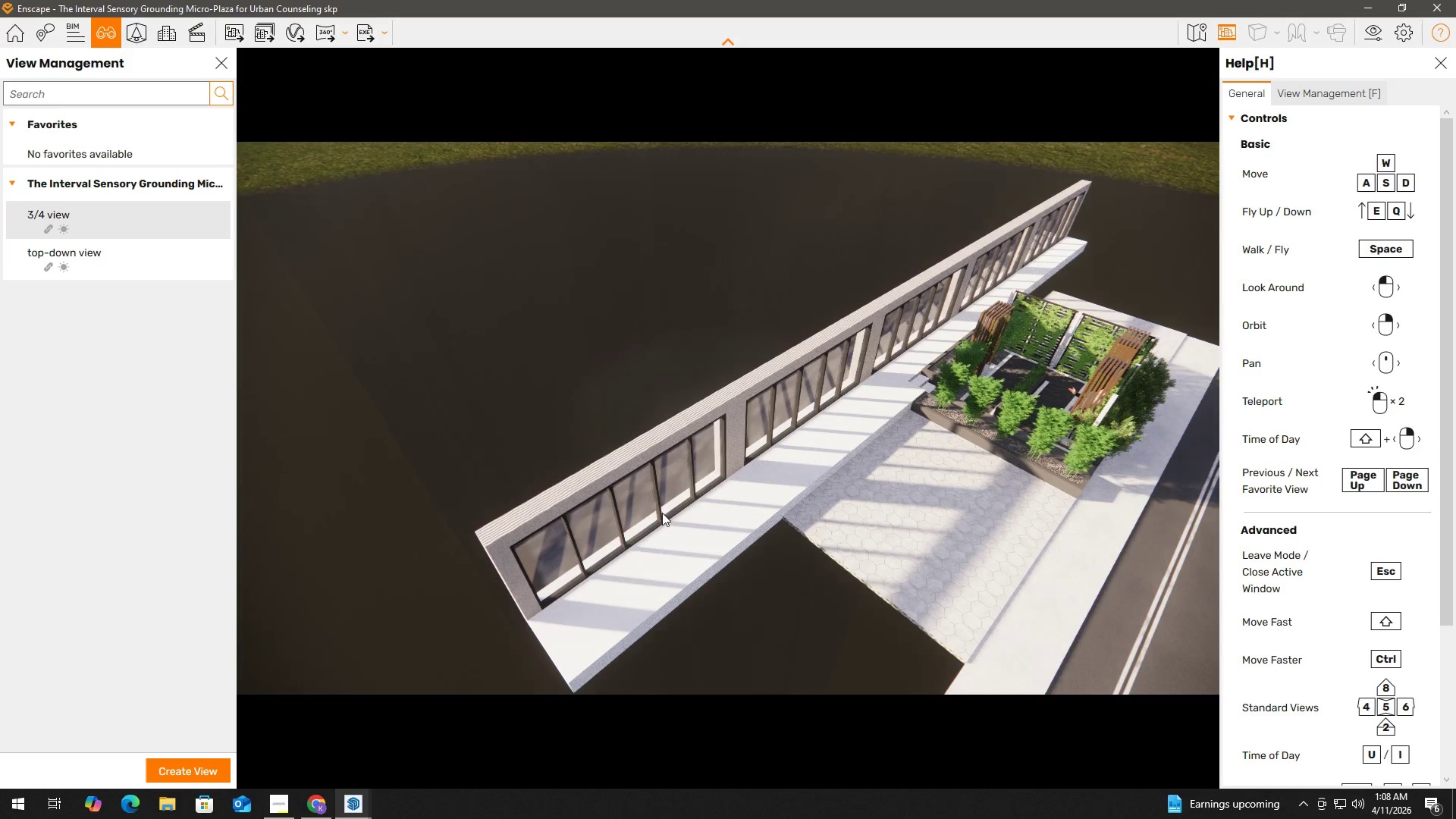 
key(Alt+Tab)
 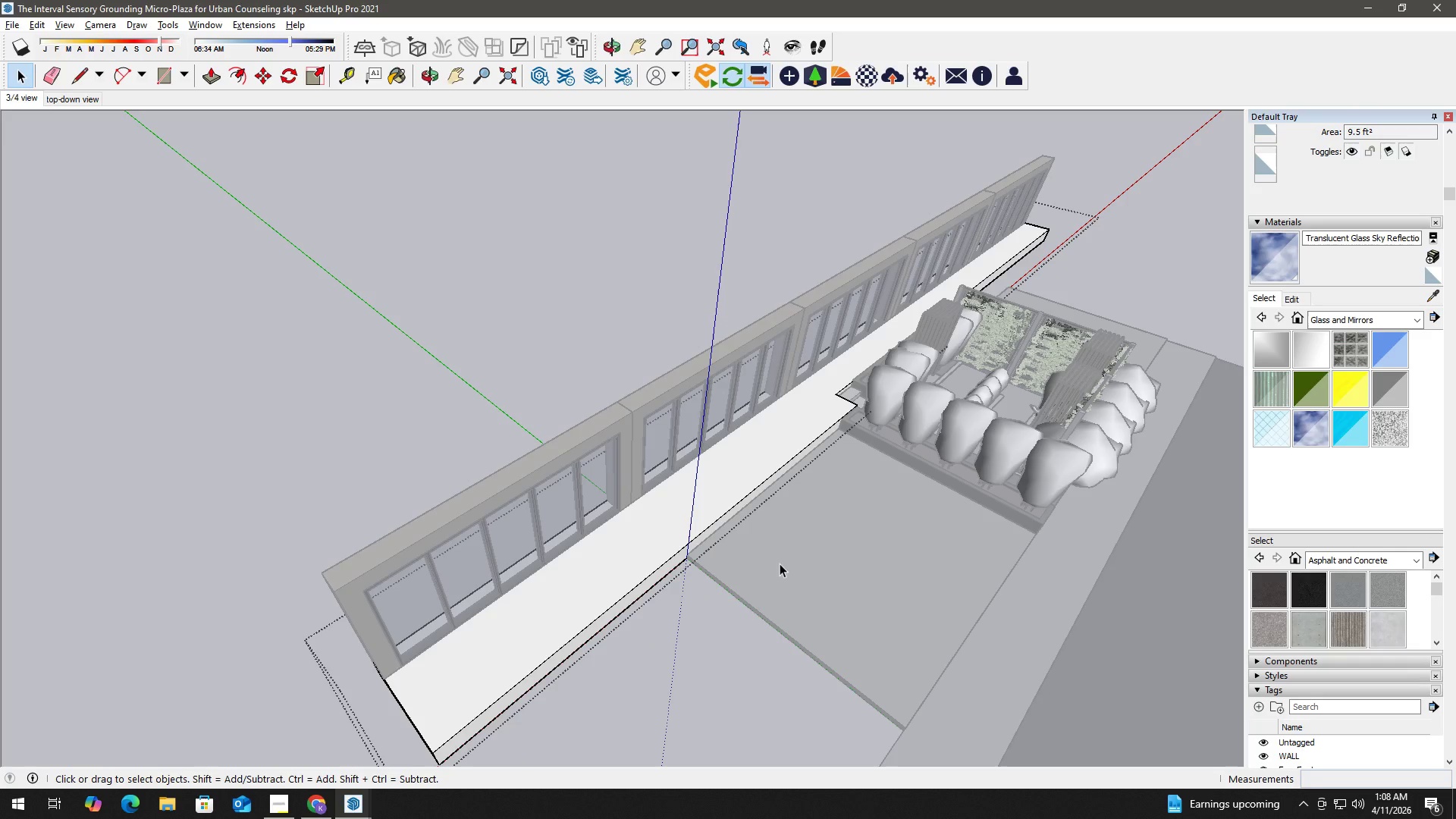 
key(Alt+AltLeft)
 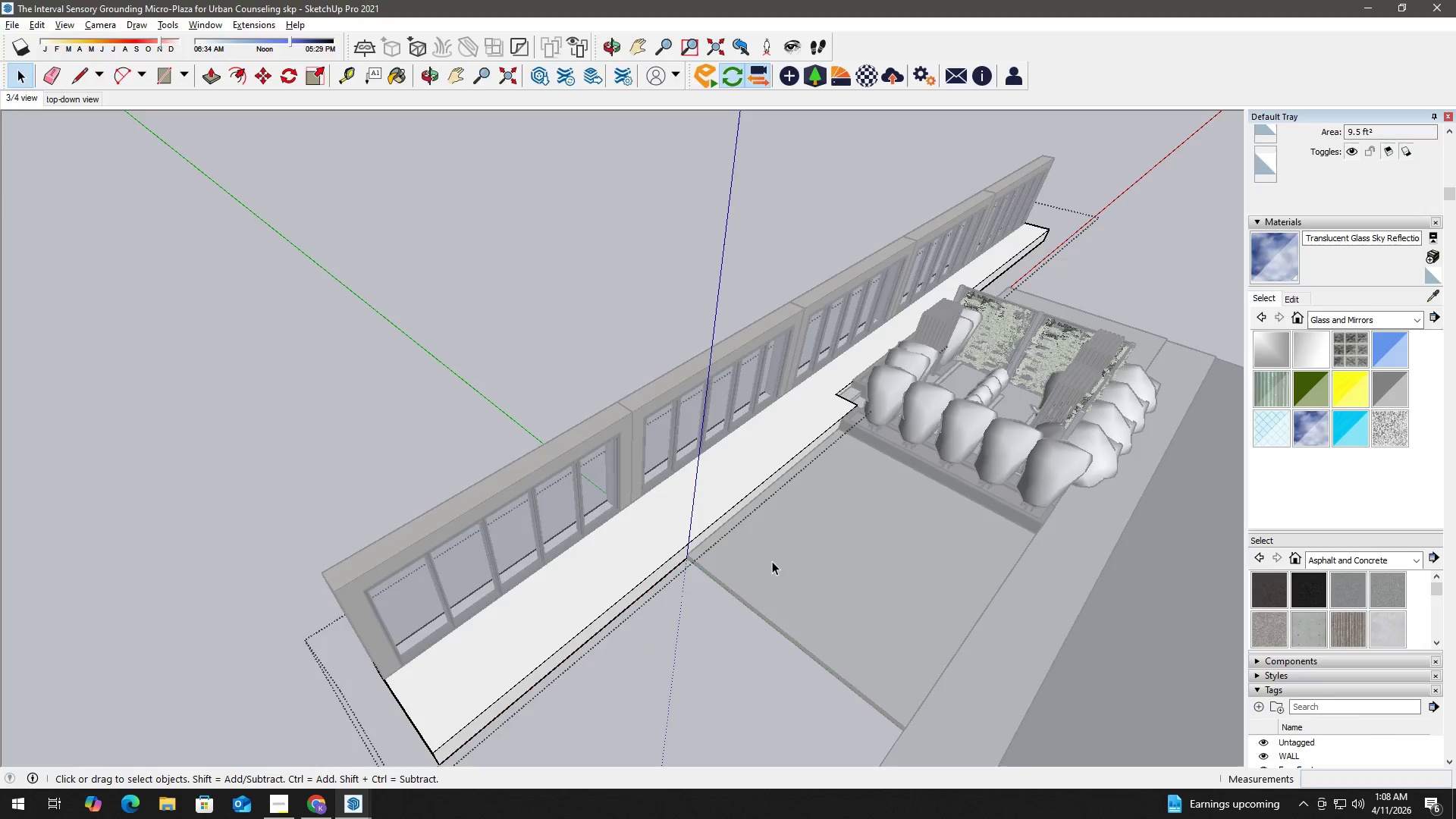 
key(Alt+Tab)
 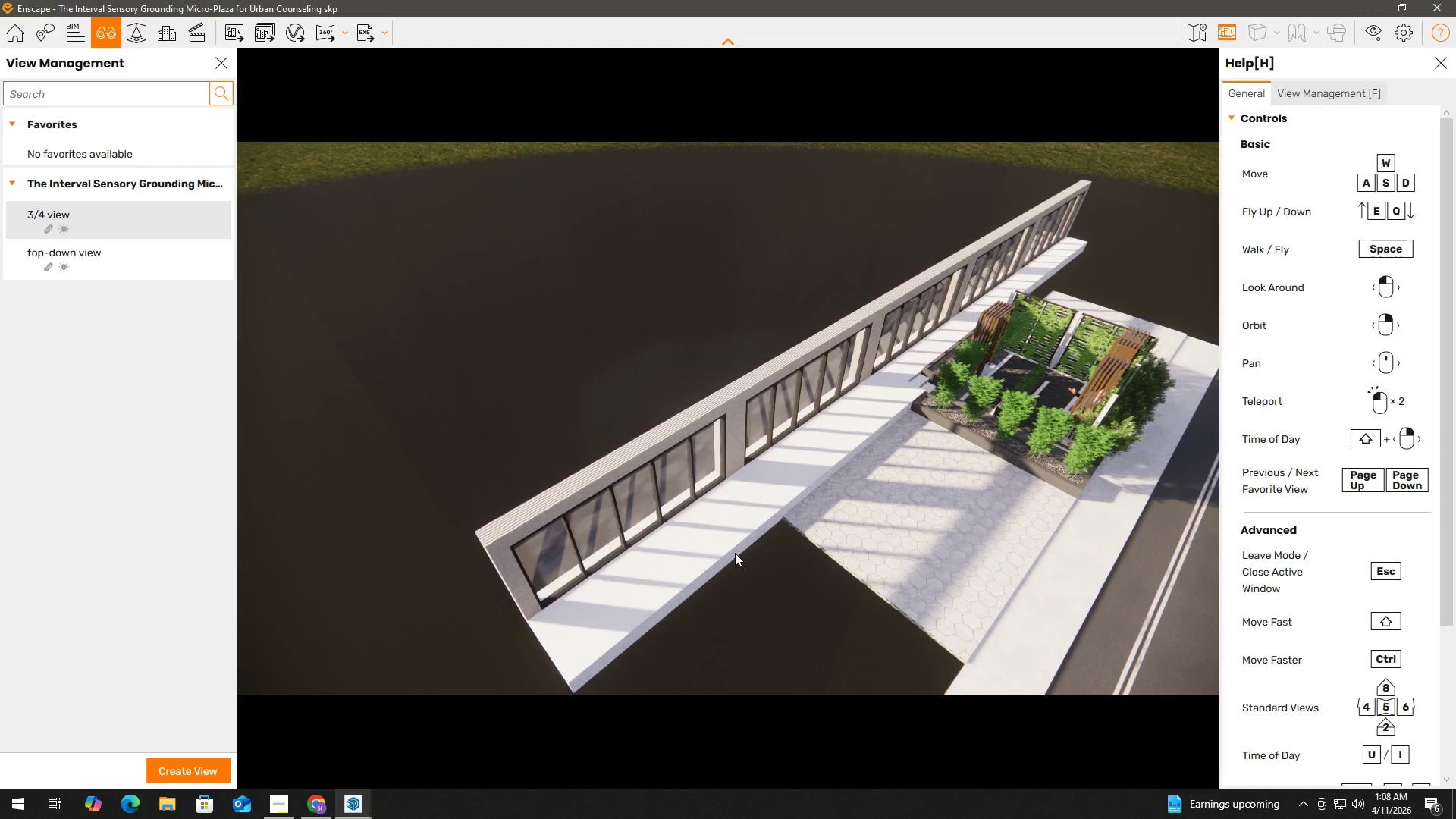 
key(Alt+AltLeft)
 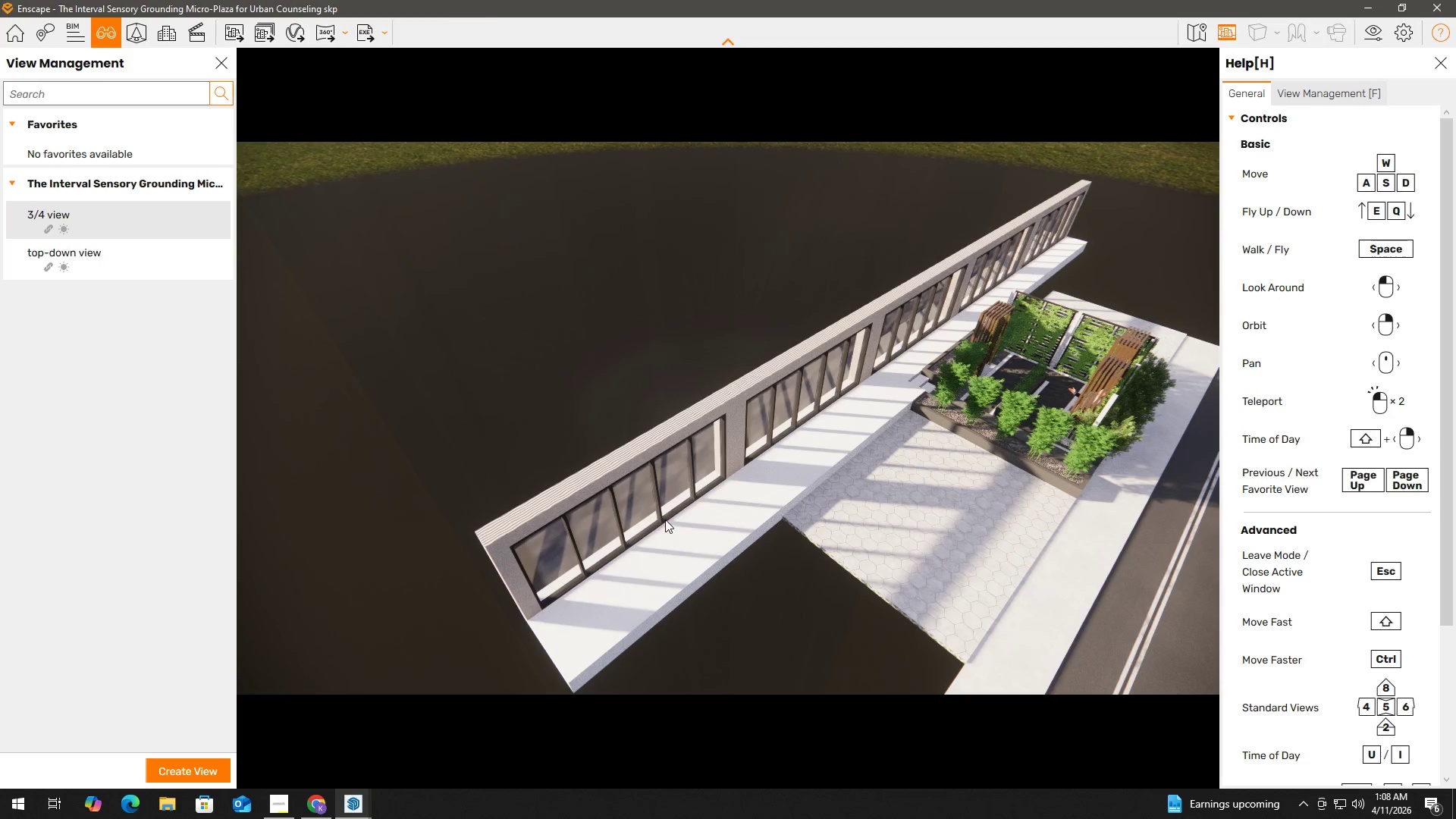 
key(Alt+Tab)
 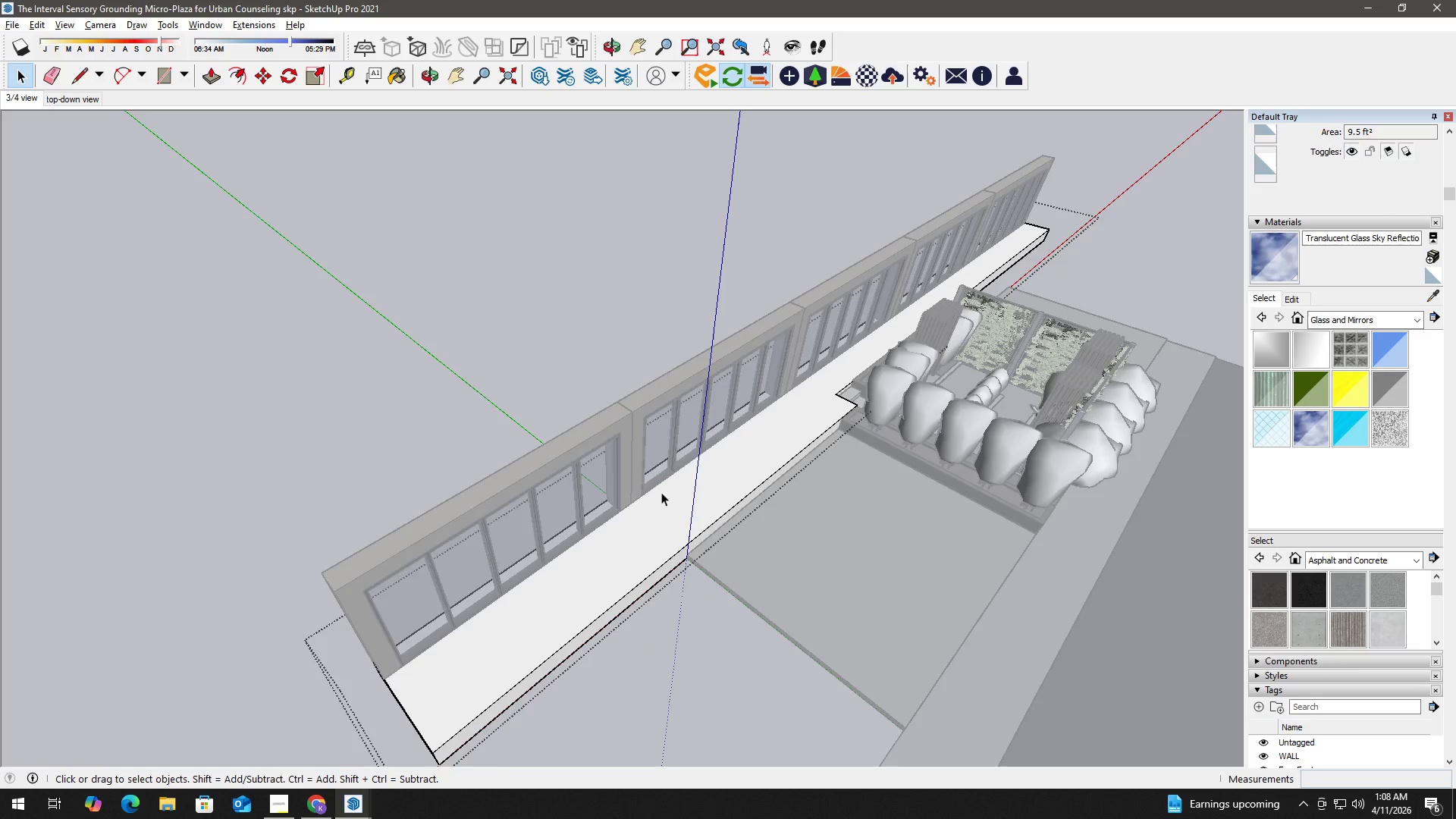 
key(H)
 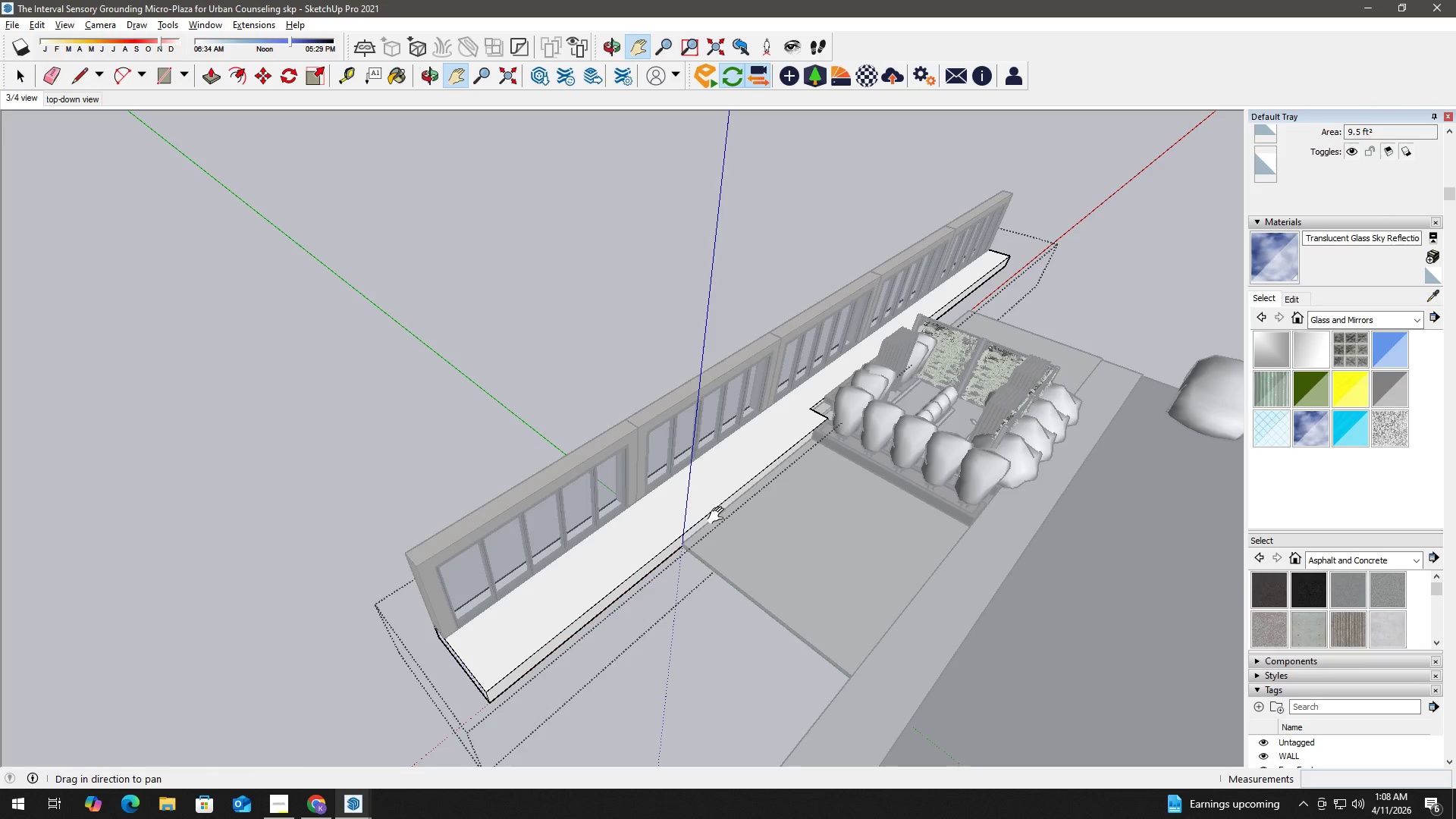 
scroll: coordinate [661, 492], scroll_direction: down, amount: 2.0
 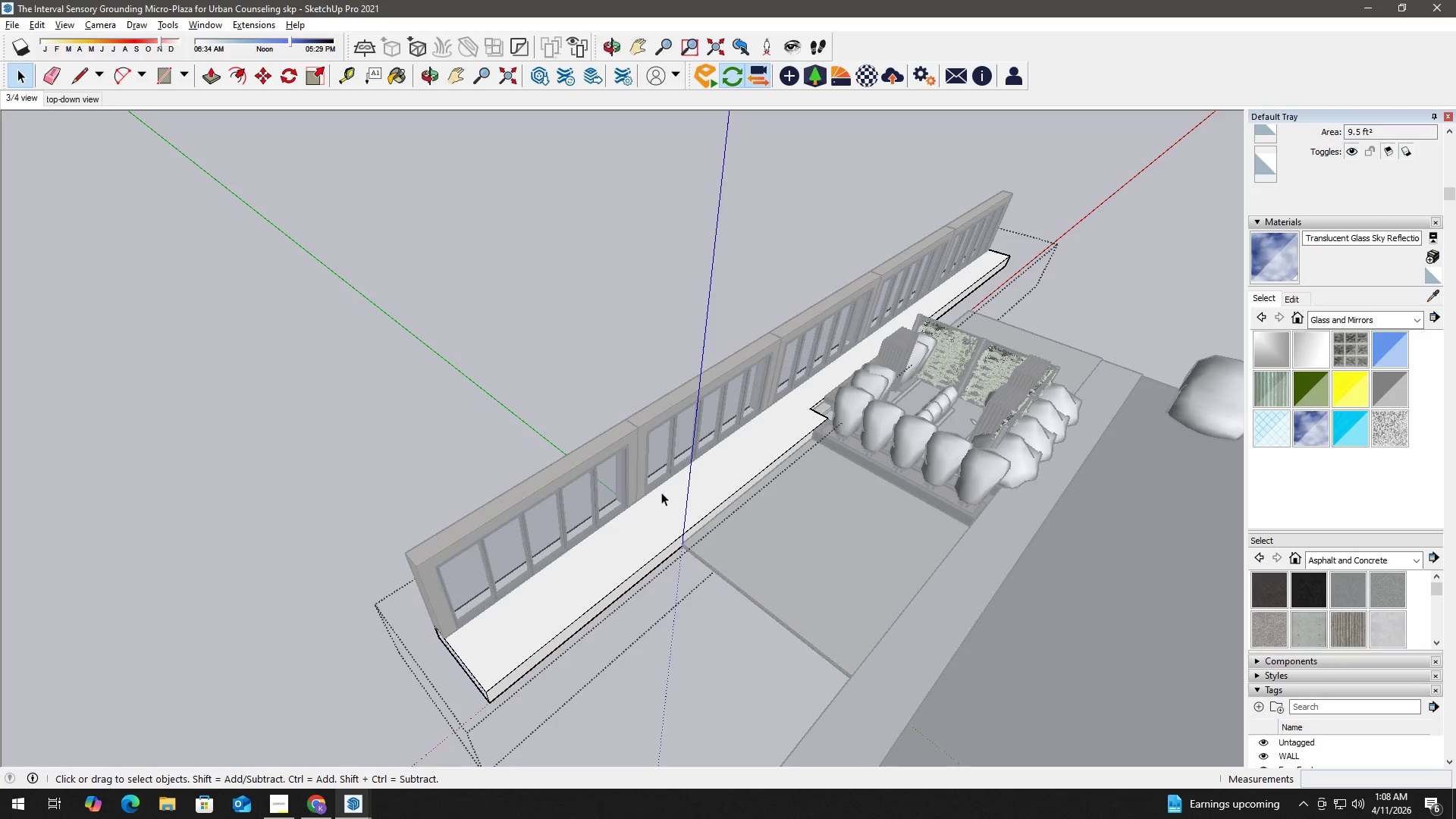 
key(Space)
 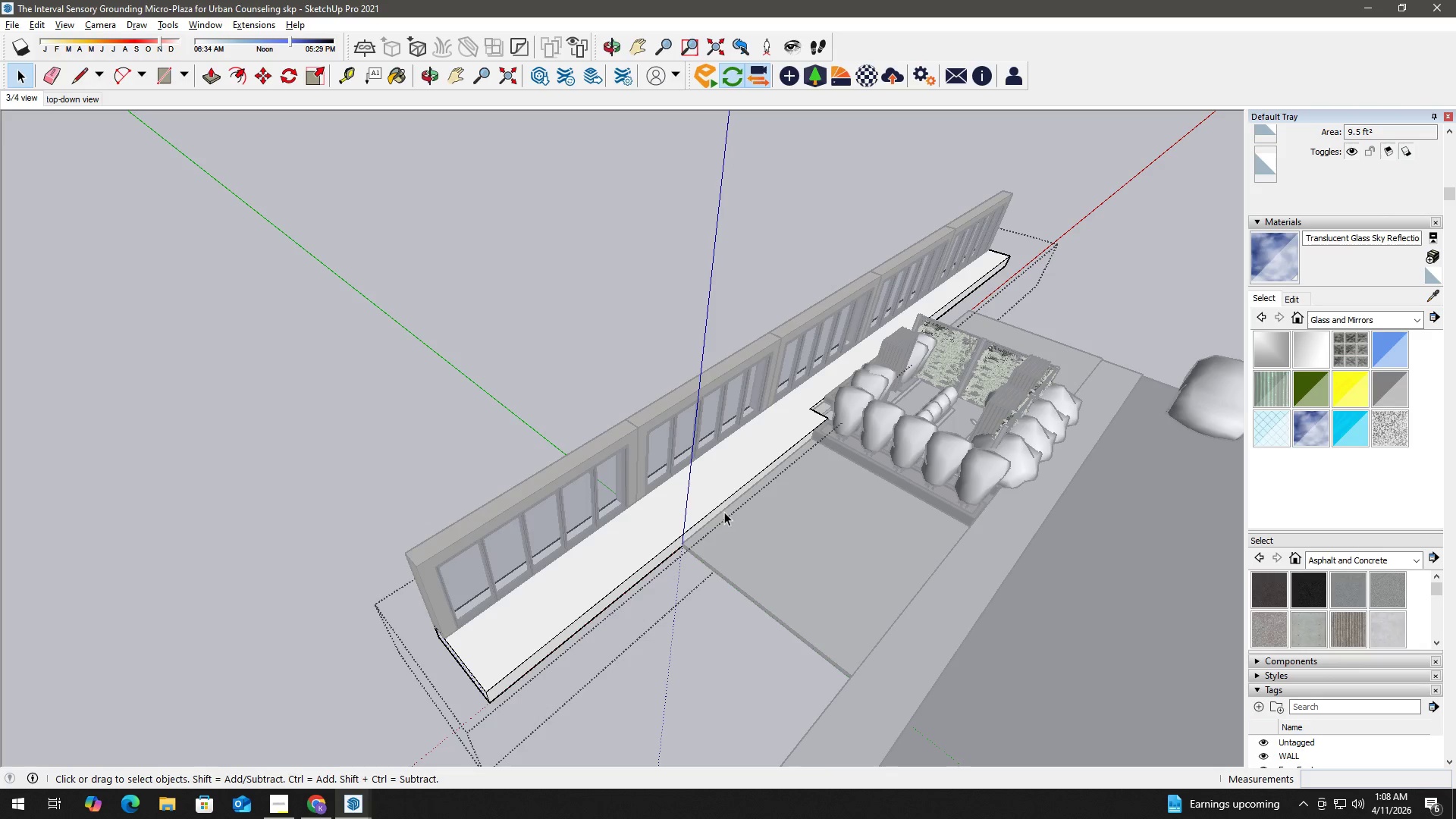 
key(Escape)
 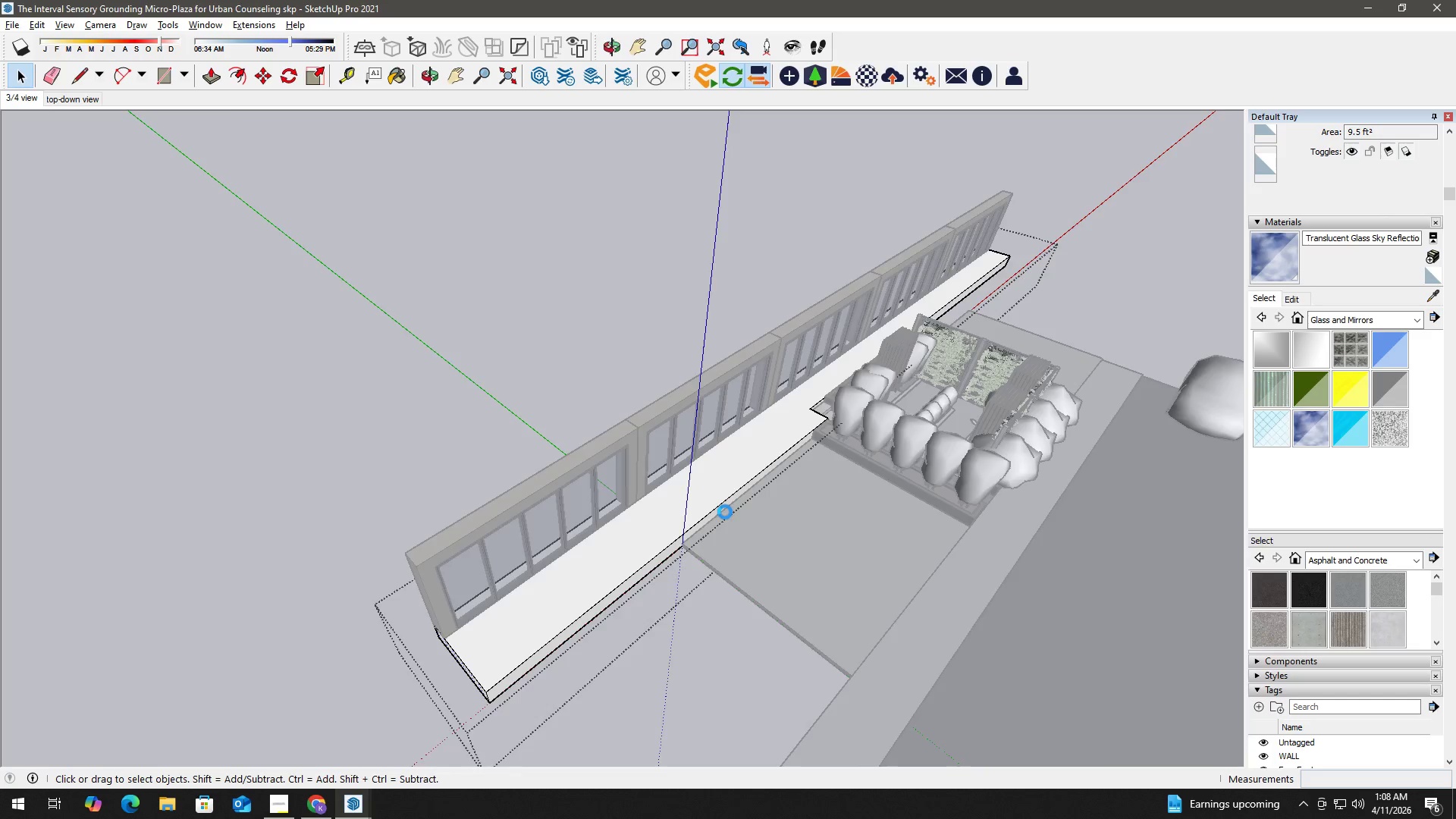 
key(Escape)
 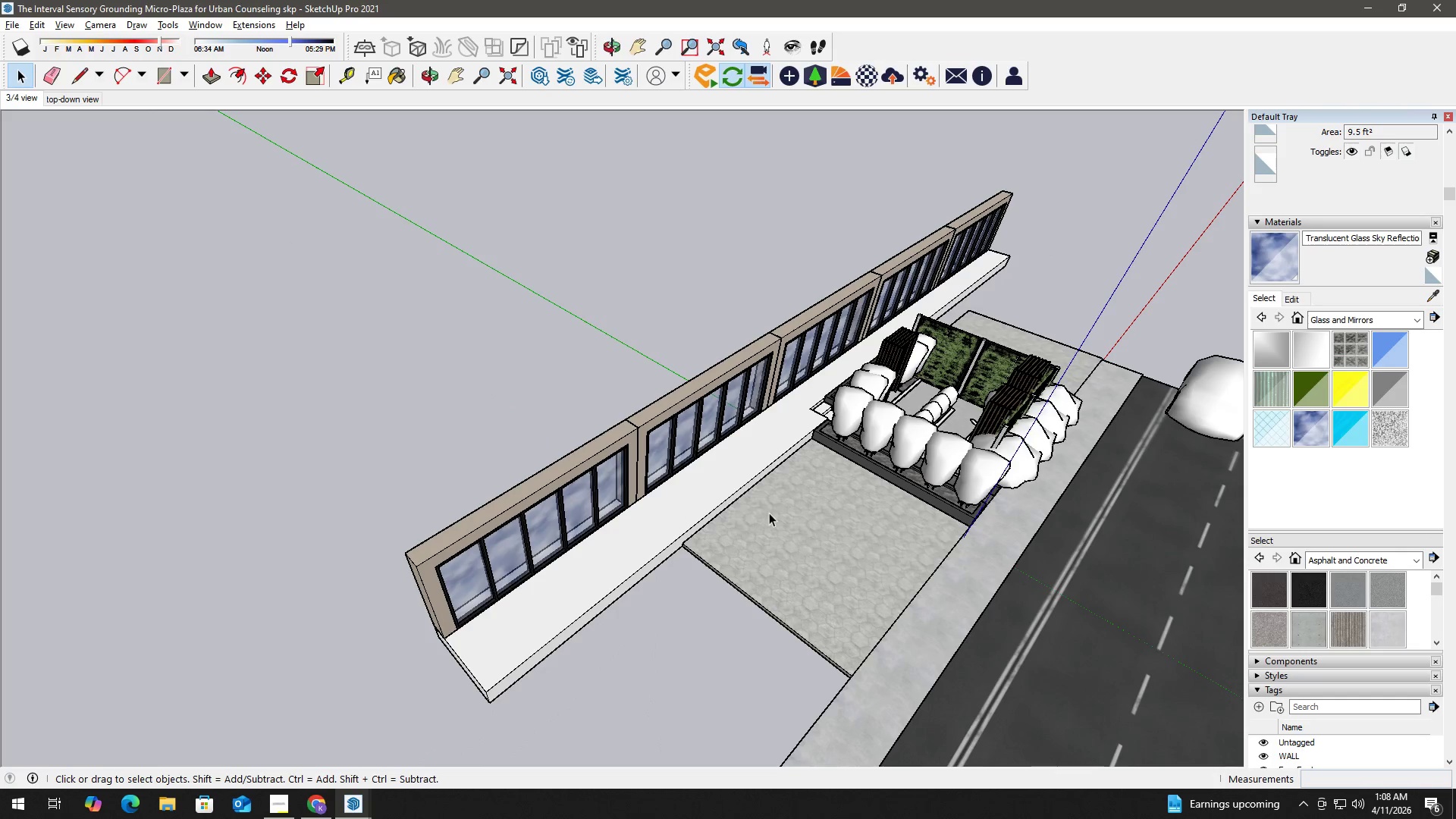 
key(H)
 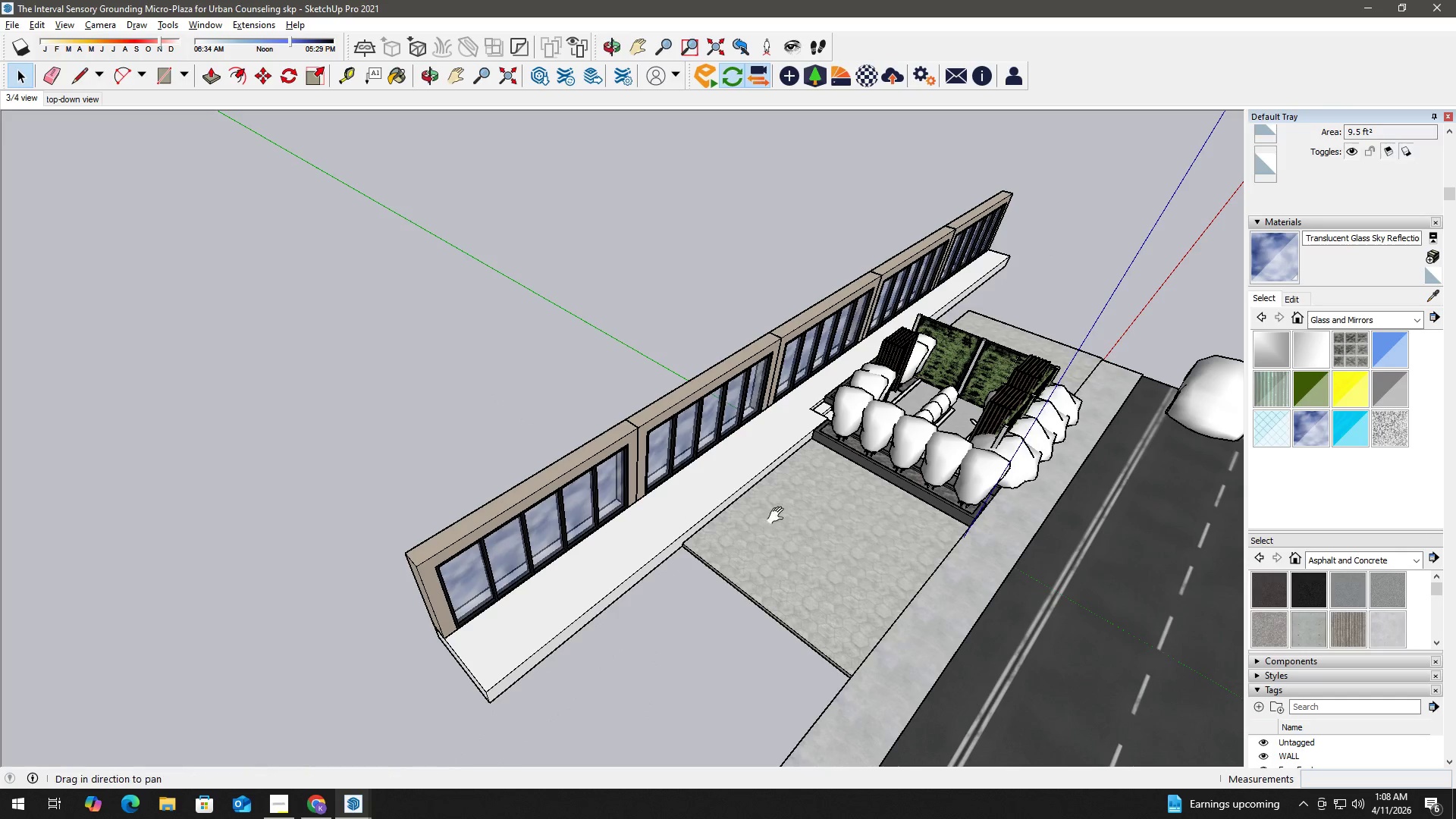 
left_click_drag(start_coordinate=[811, 518], to_coordinate=[543, 406])
 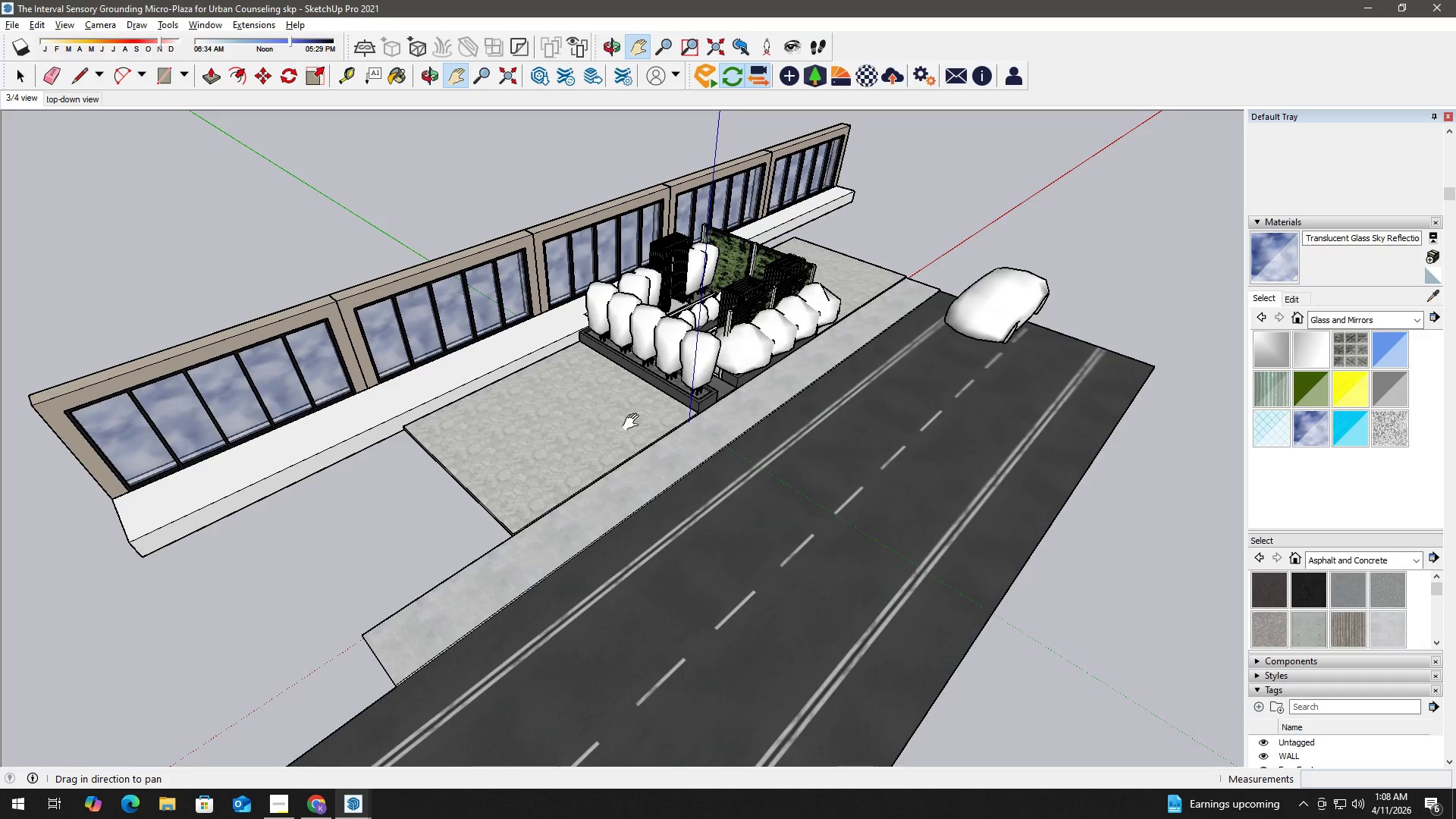 
key(Space)
 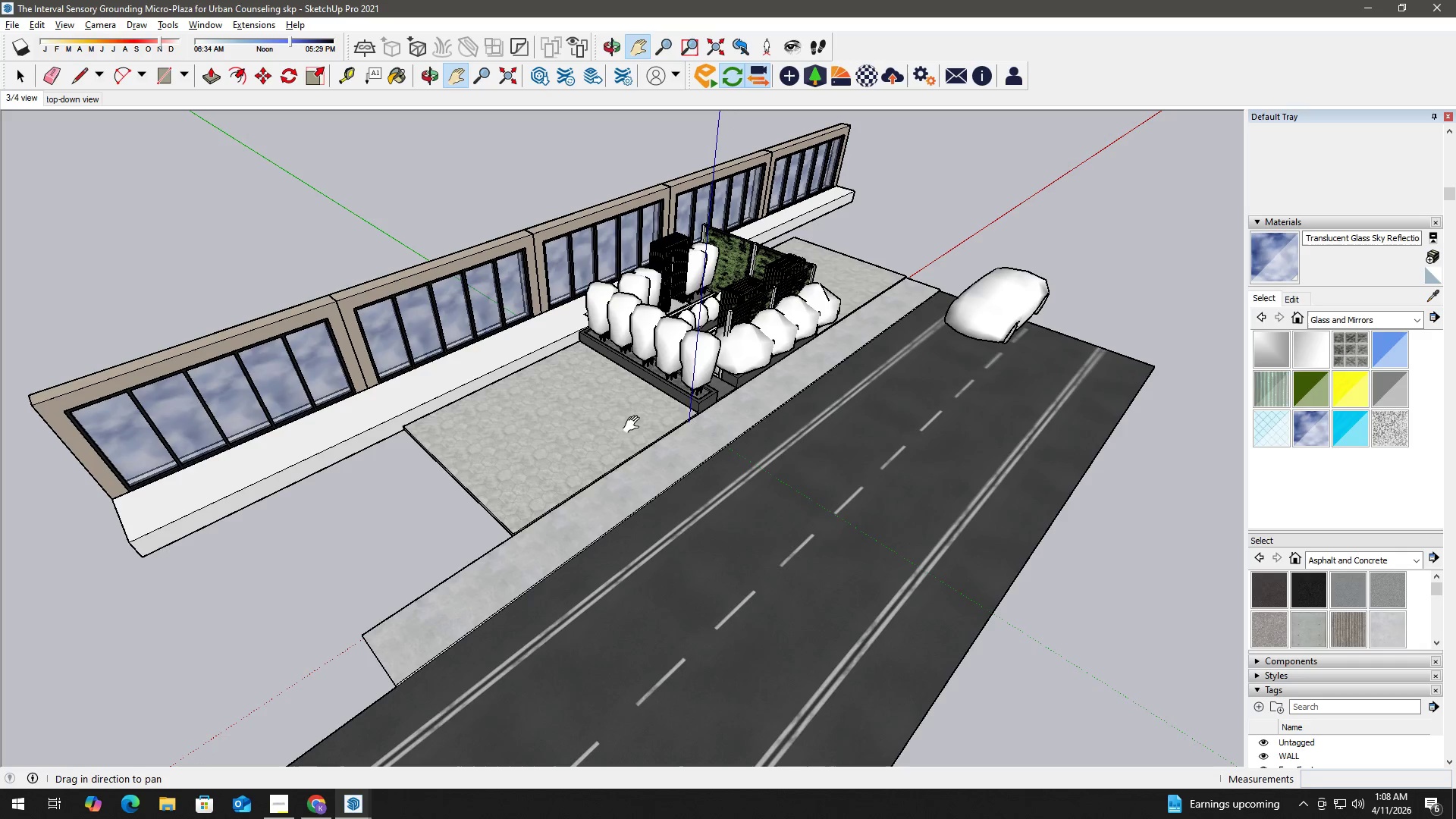 
scroll: coordinate [635, 425], scroll_direction: down, amount: 3.0
 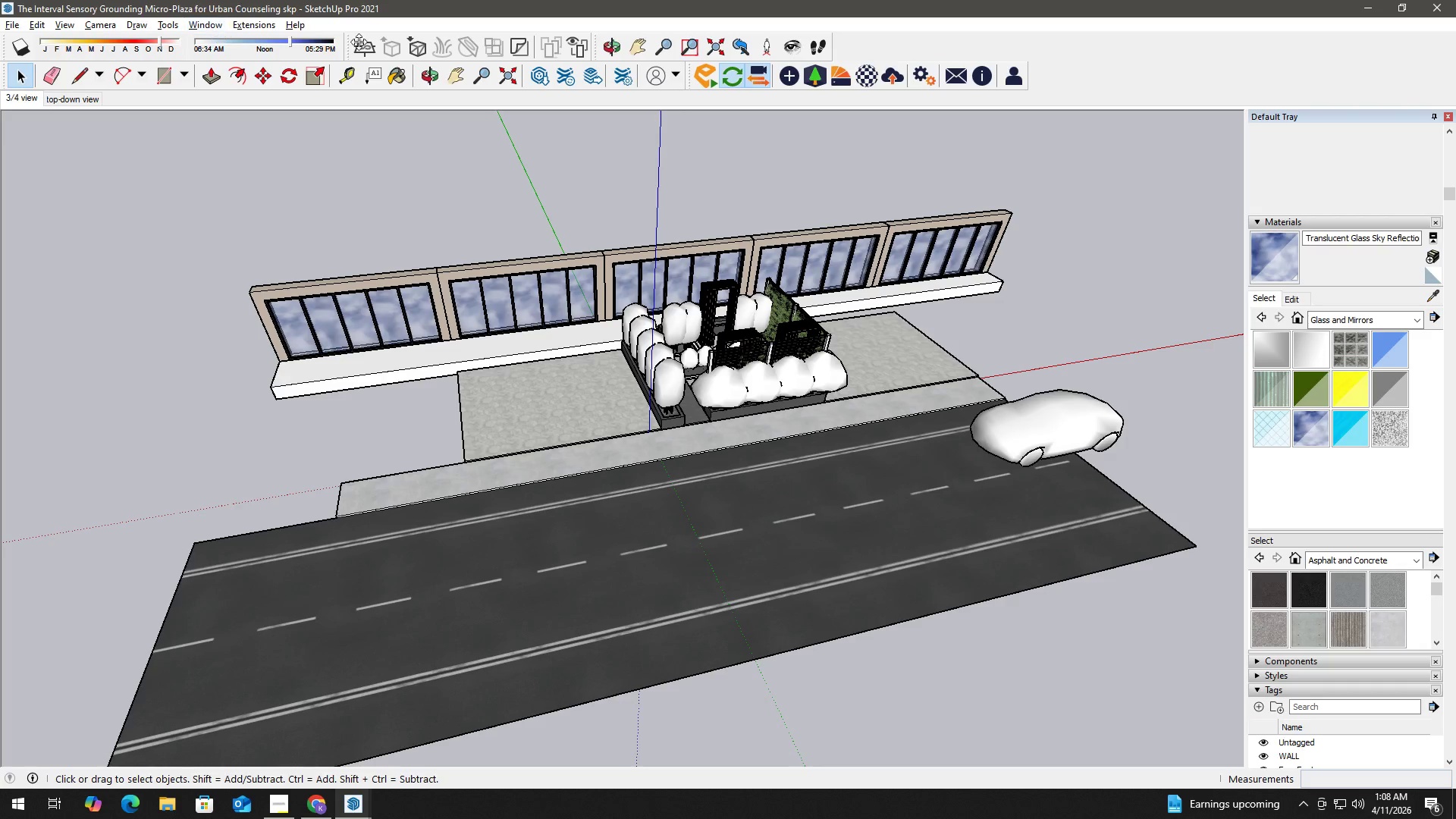 
left_click([767, 51])
 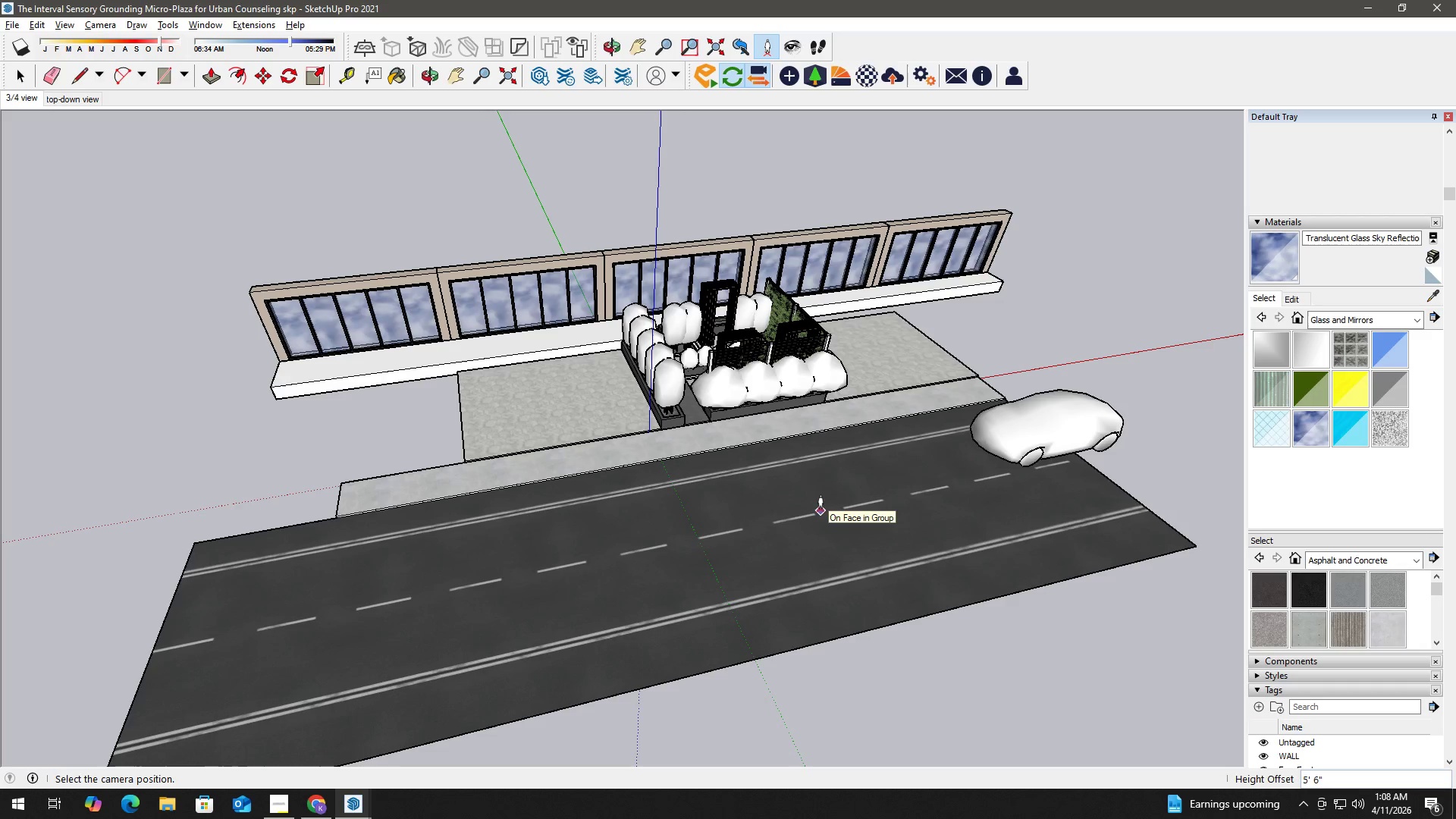 
left_click([821, 510])
 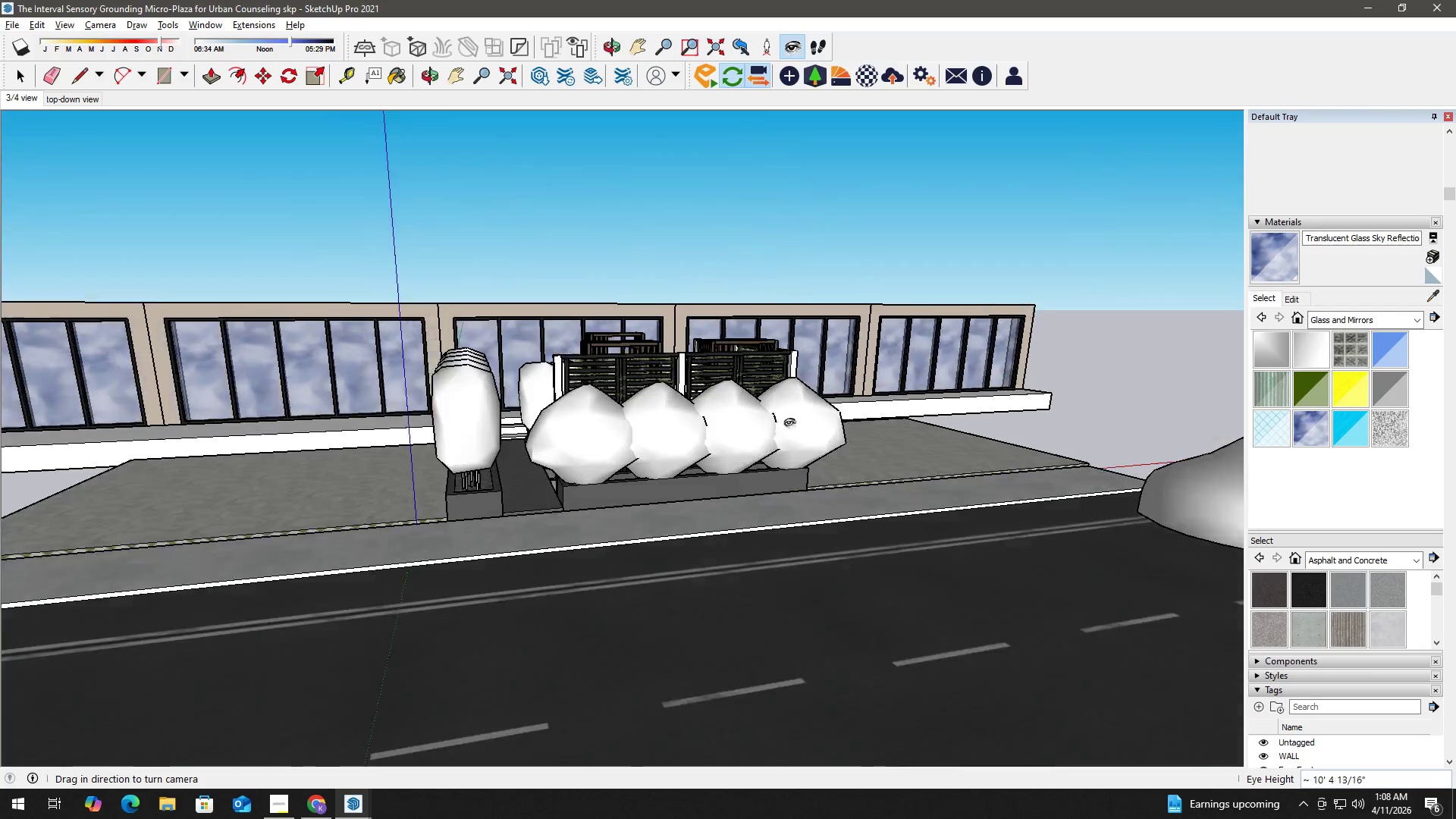 
left_click_drag(start_coordinate=[780, 422], to_coordinate=[540, 417])
 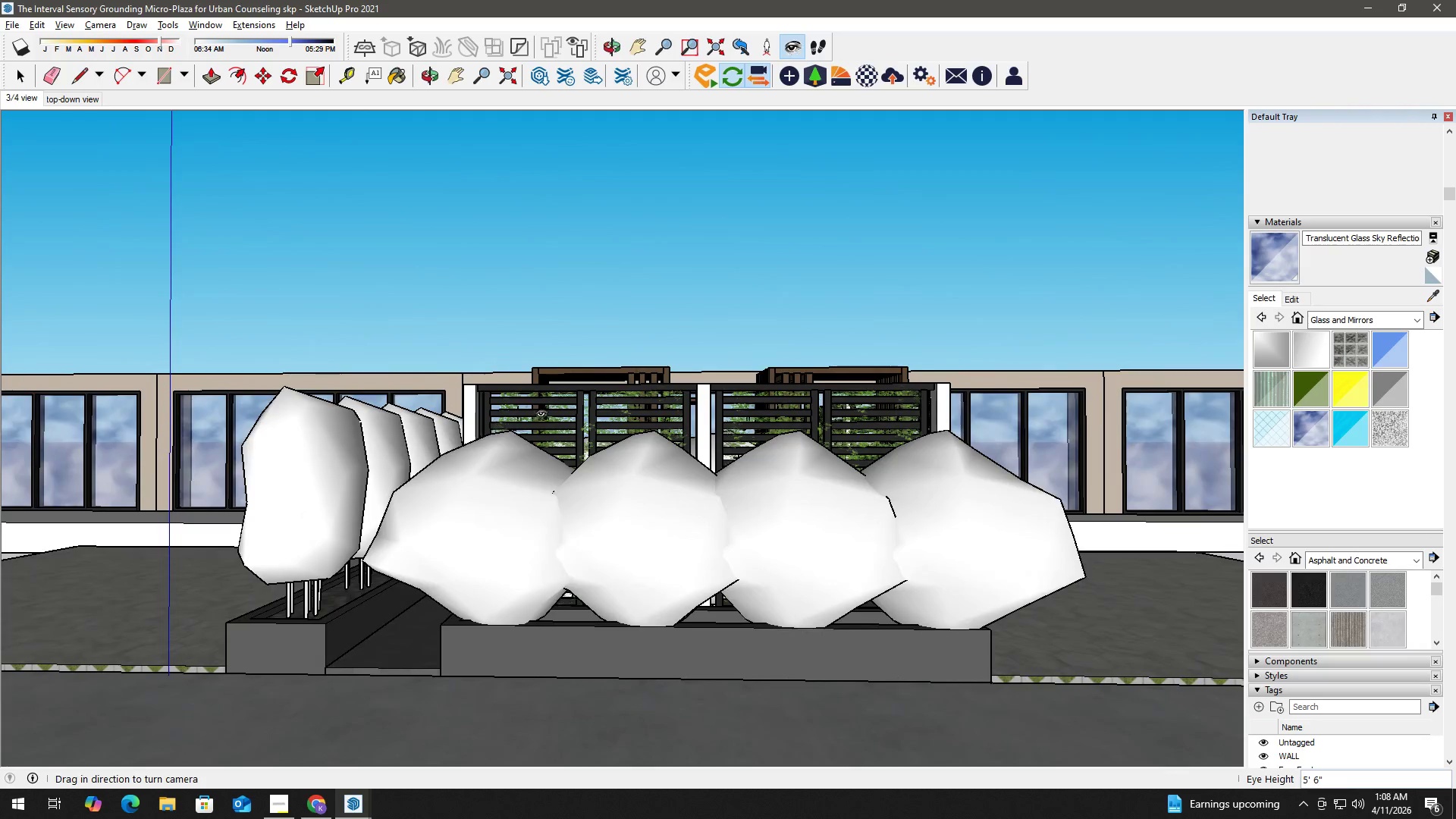 
key(Alt+Tab)
 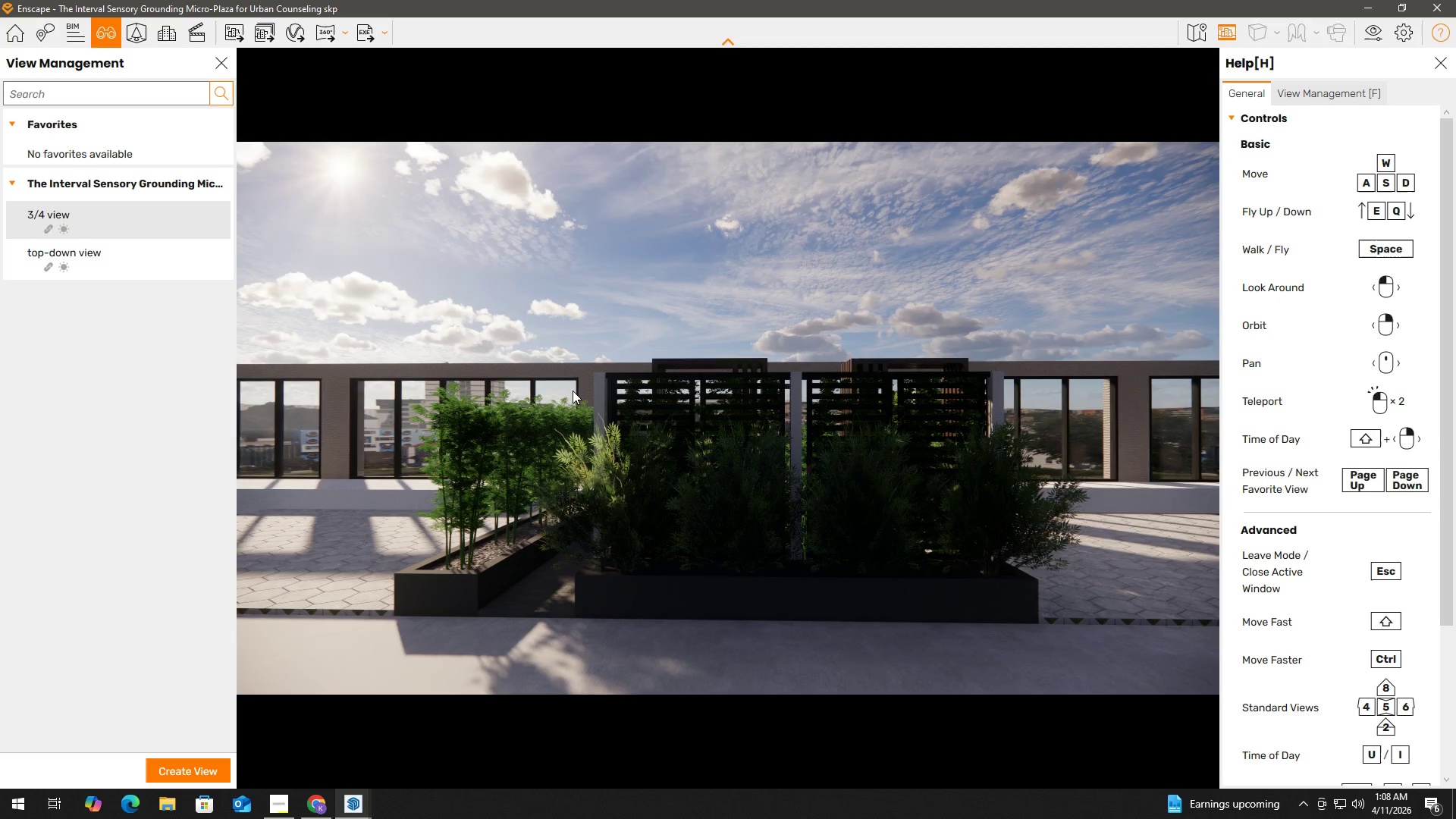 
key(Alt+Tab)
 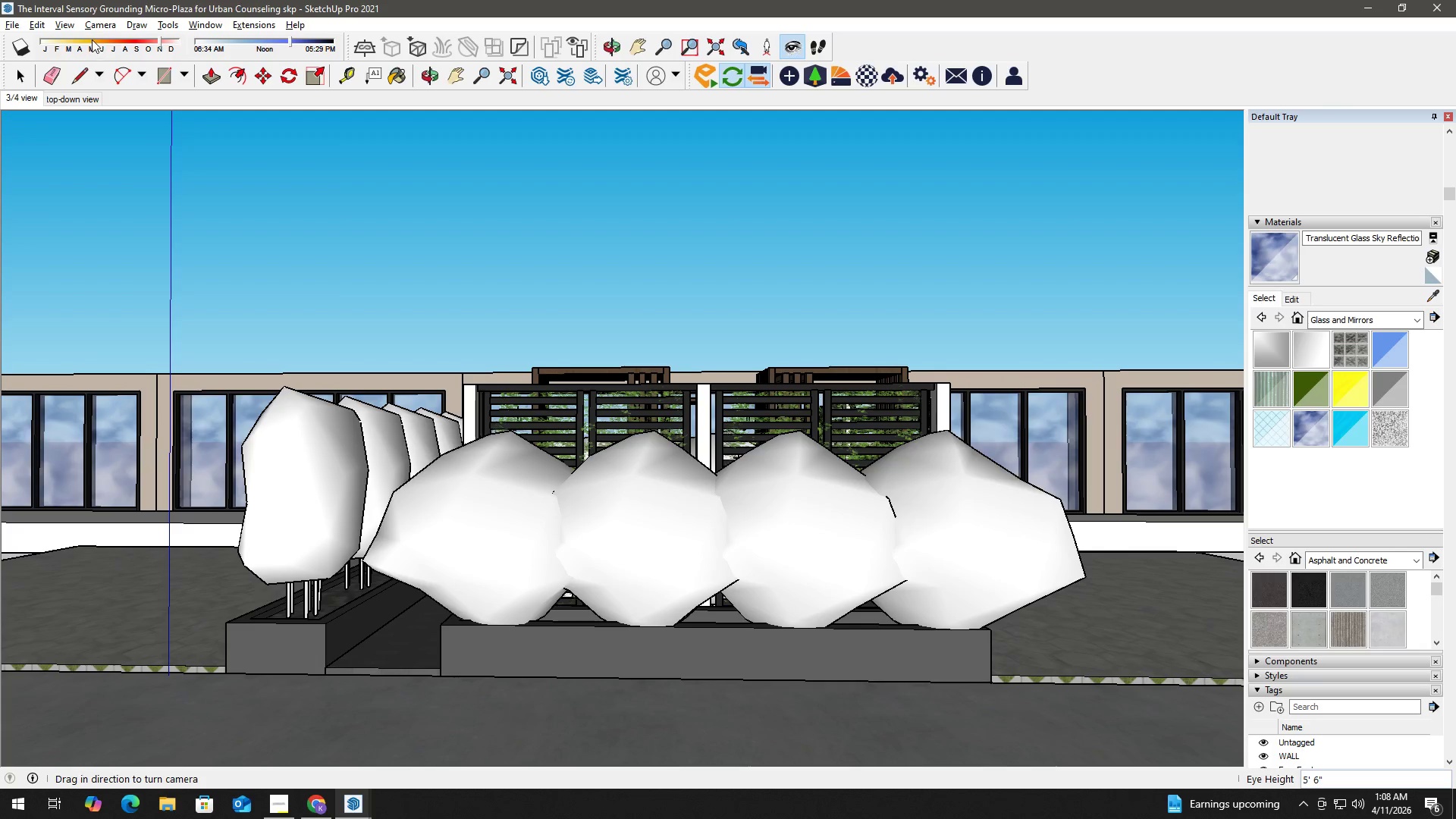 
left_click([127, 100])
 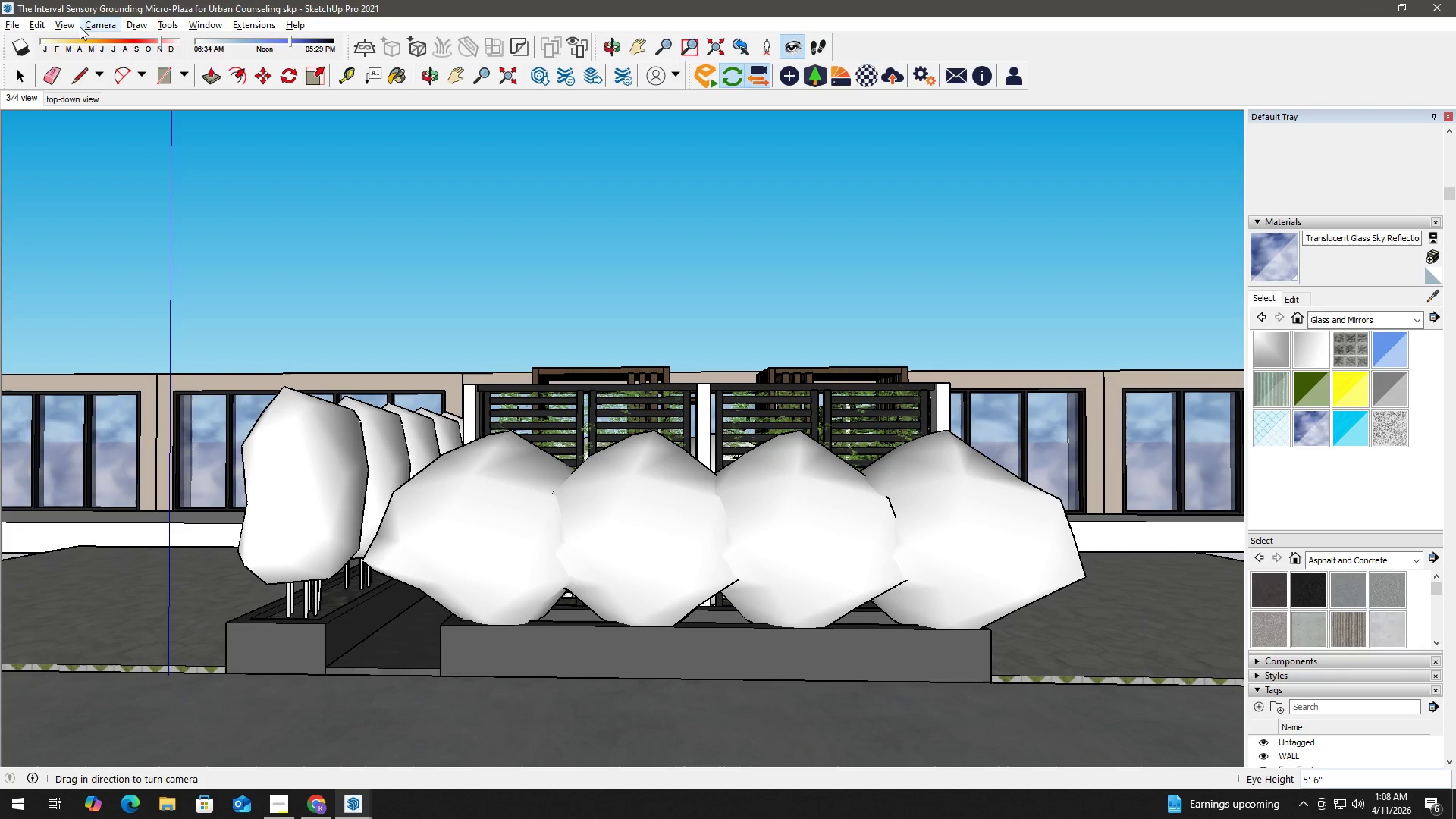 
left_click([65, 25])
 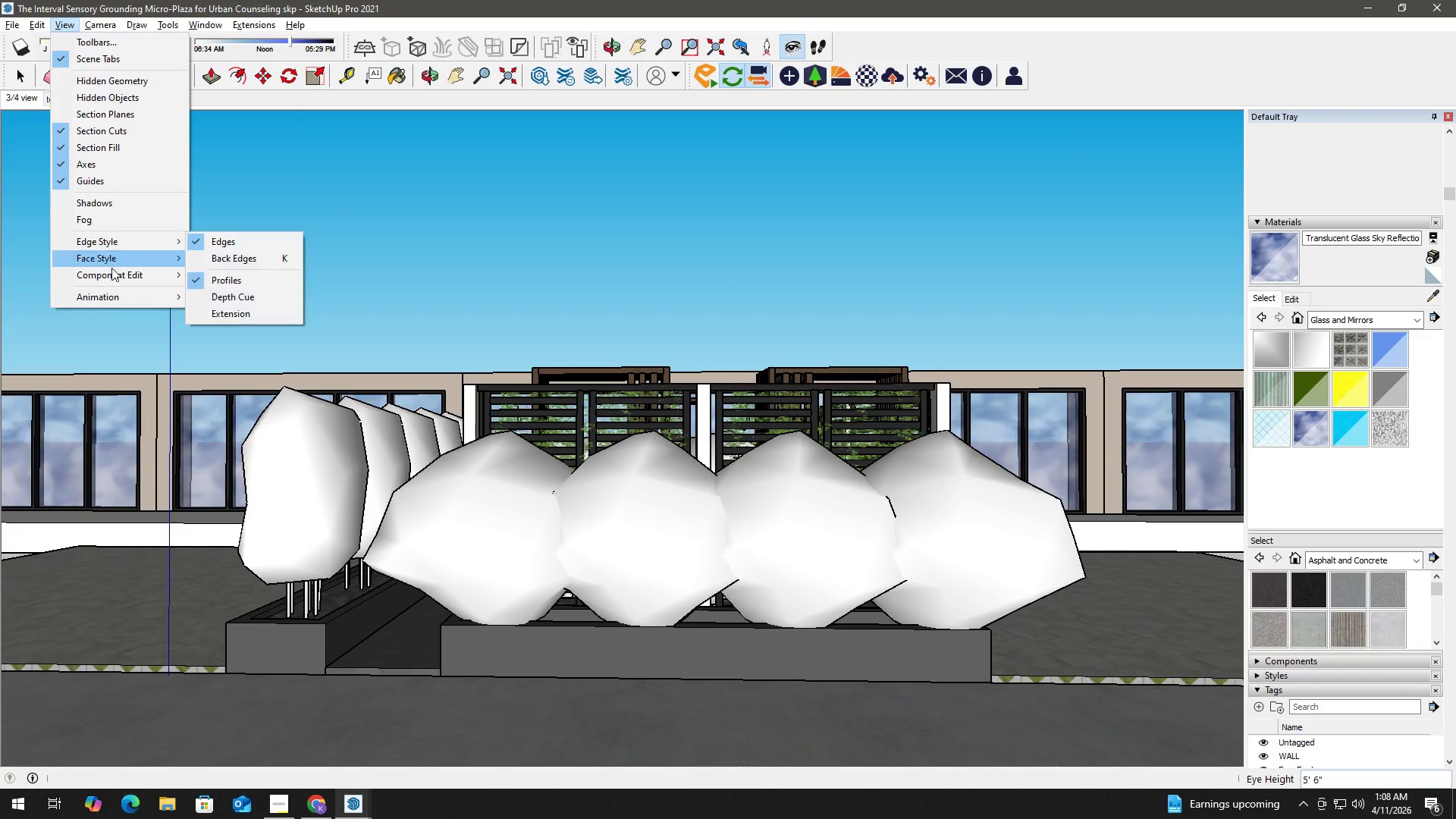 
left_click([114, 300])
 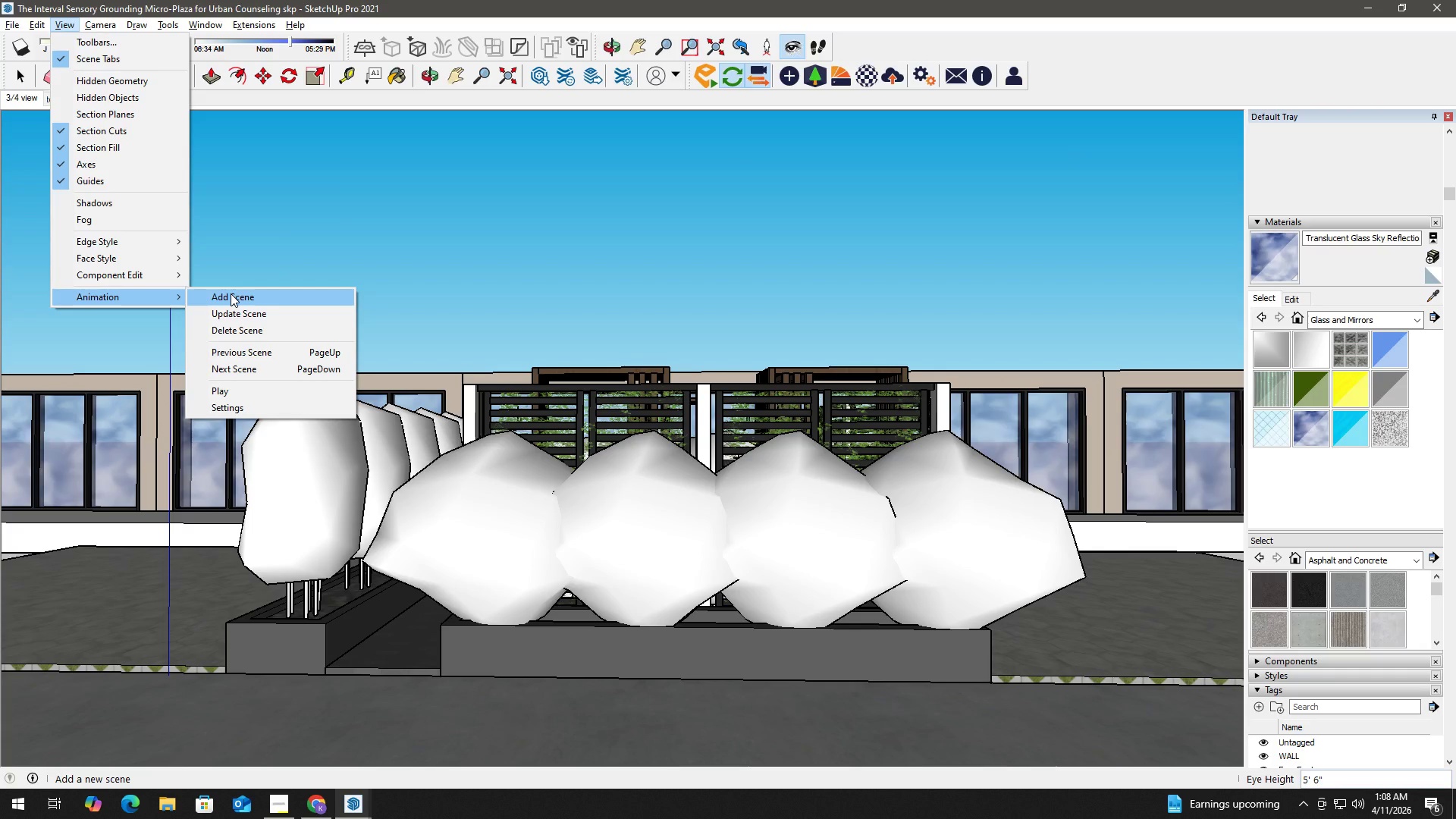 
left_click([231, 293])
 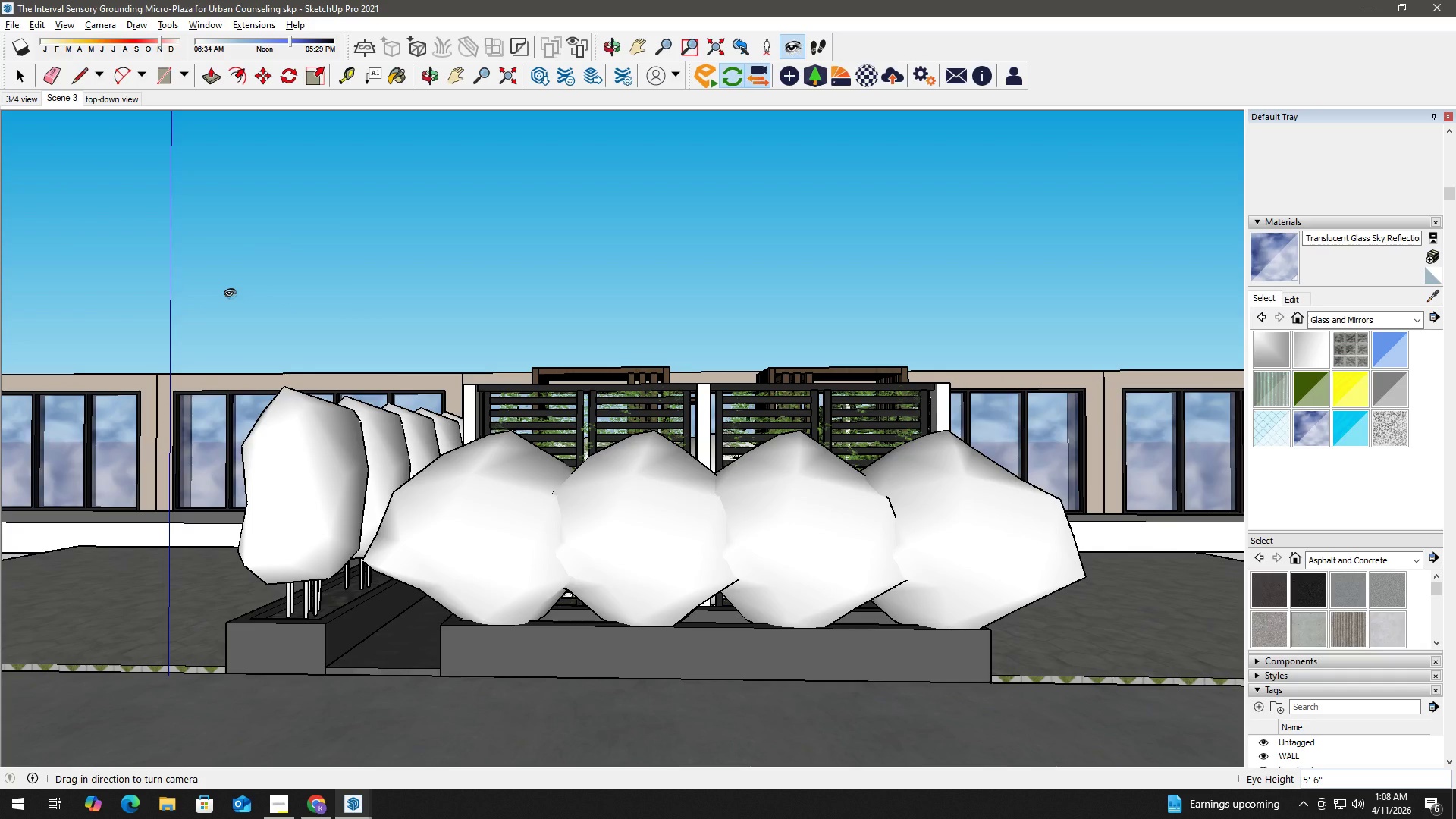 
mouse_move([84, 118])
 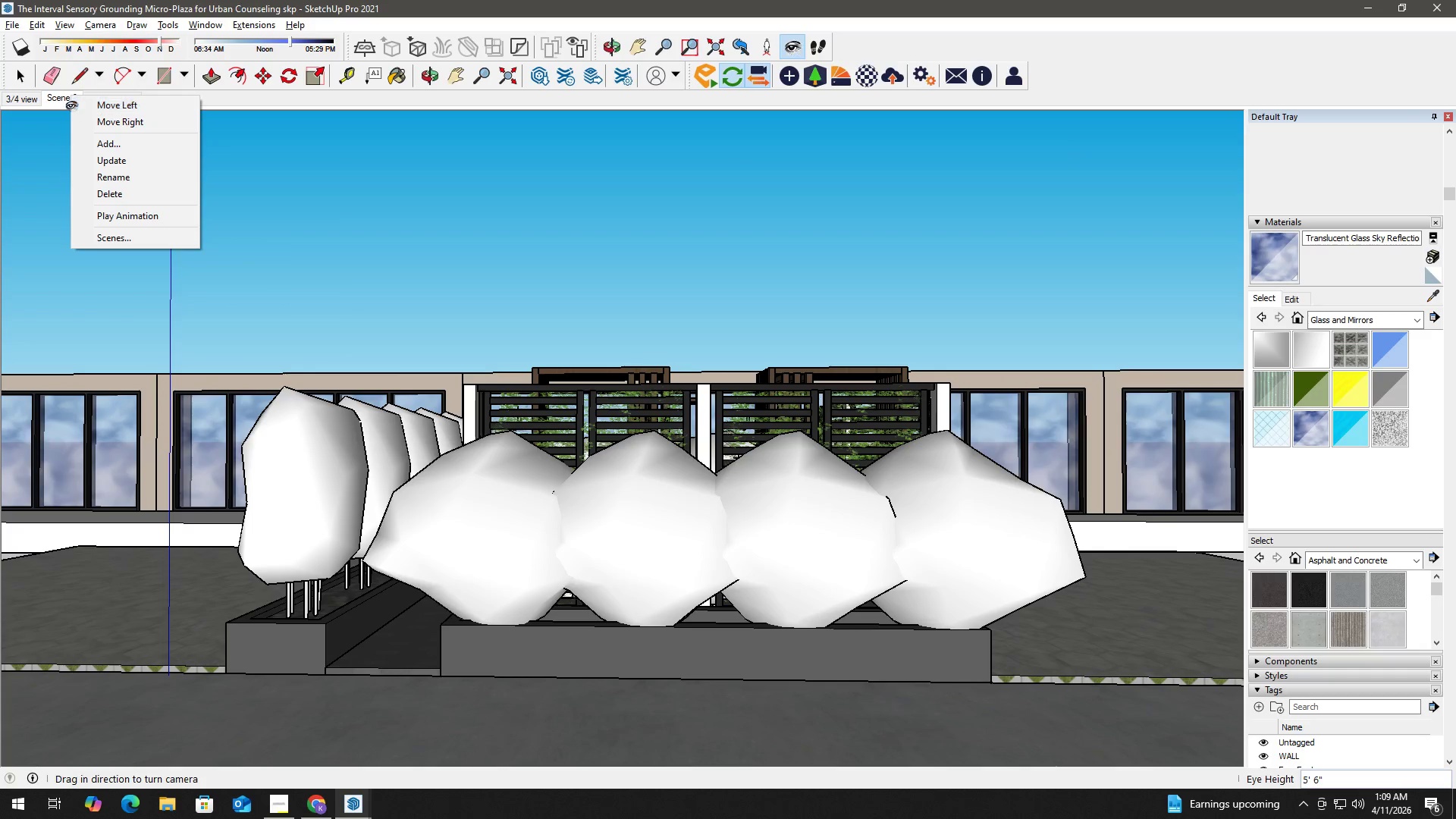 
left_click([241, 100])
 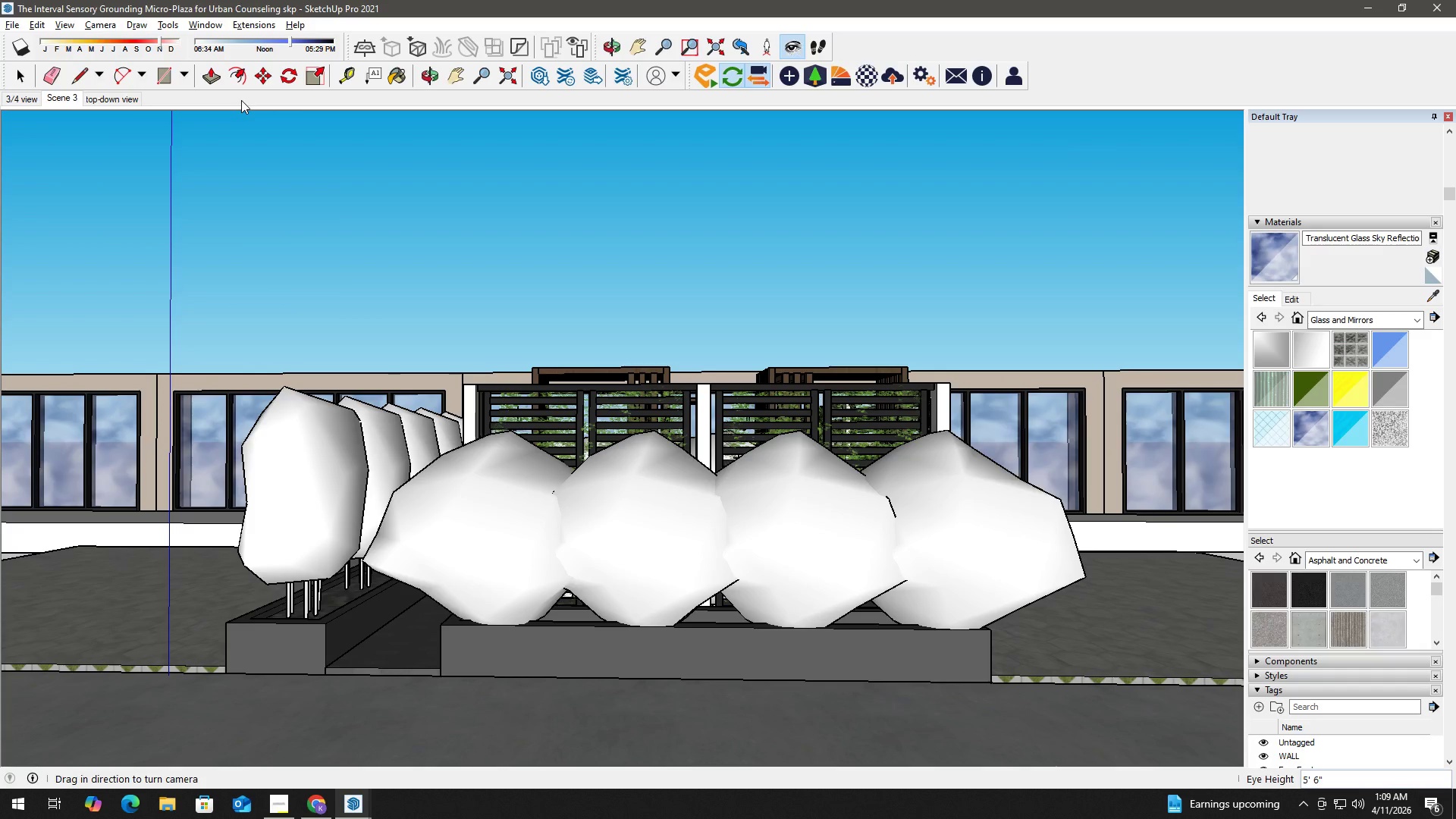 
key(Alt+Tab)
 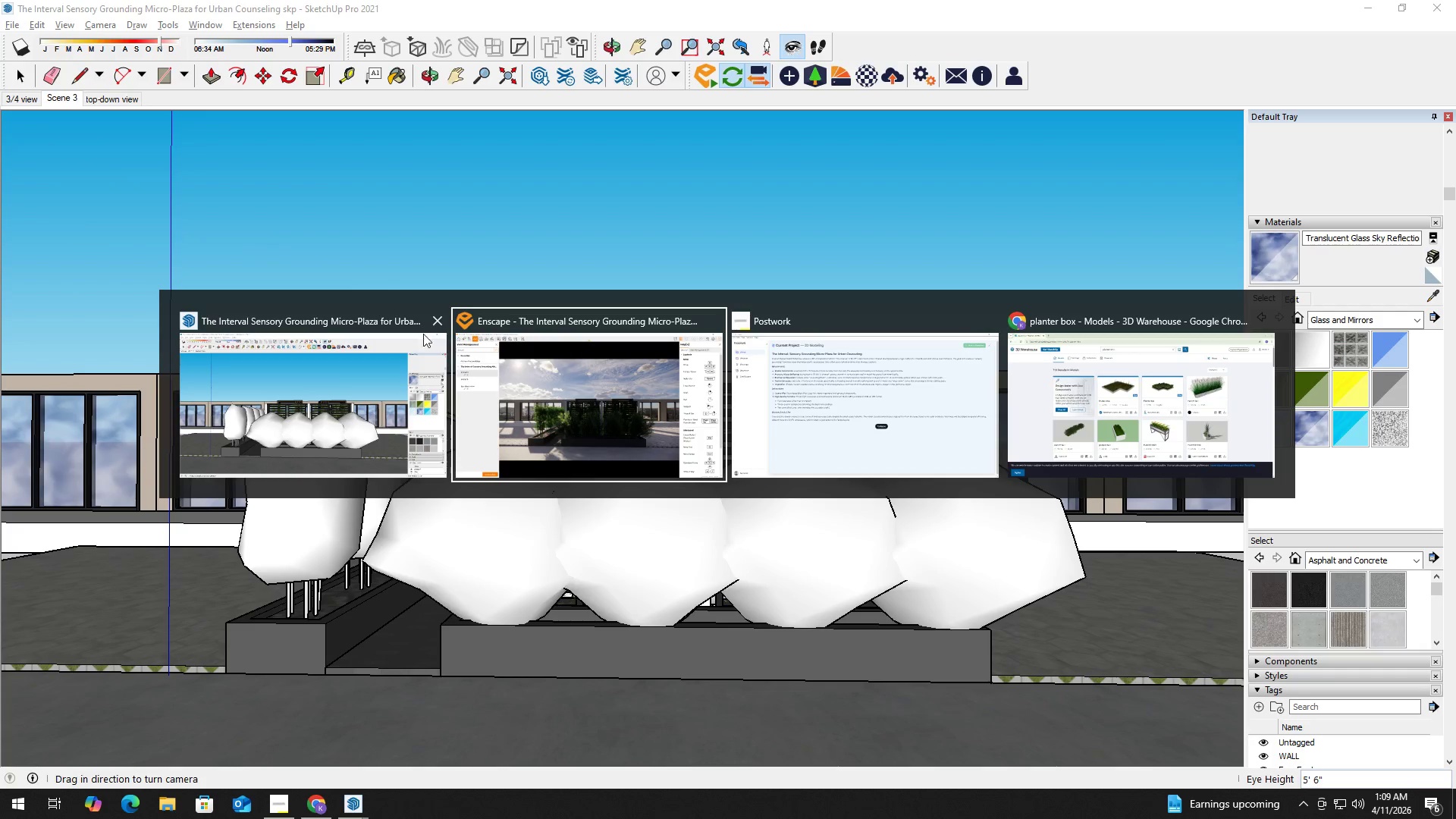 
left_click([535, 372])
 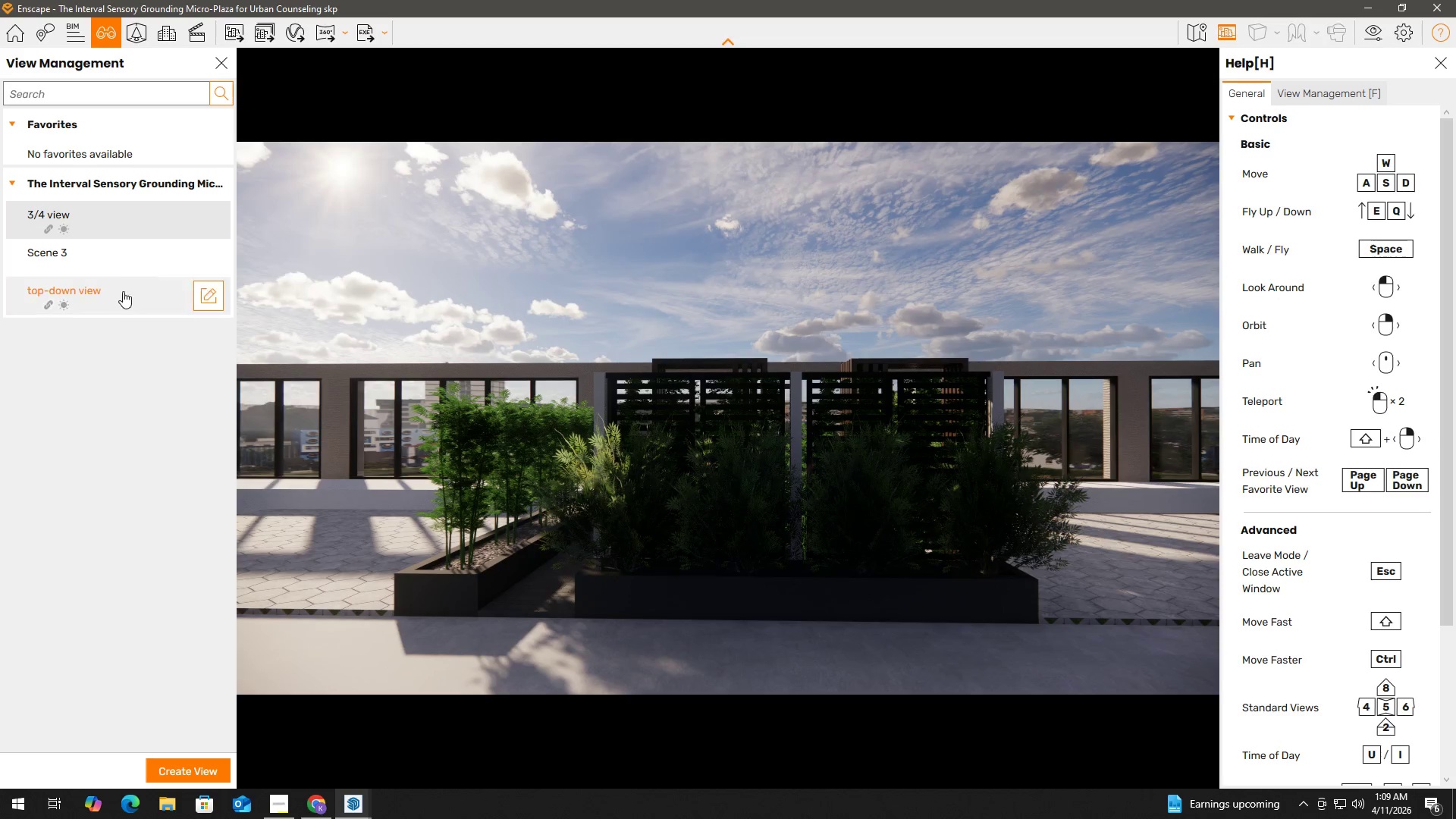 
key(Alt+AltLeft)
 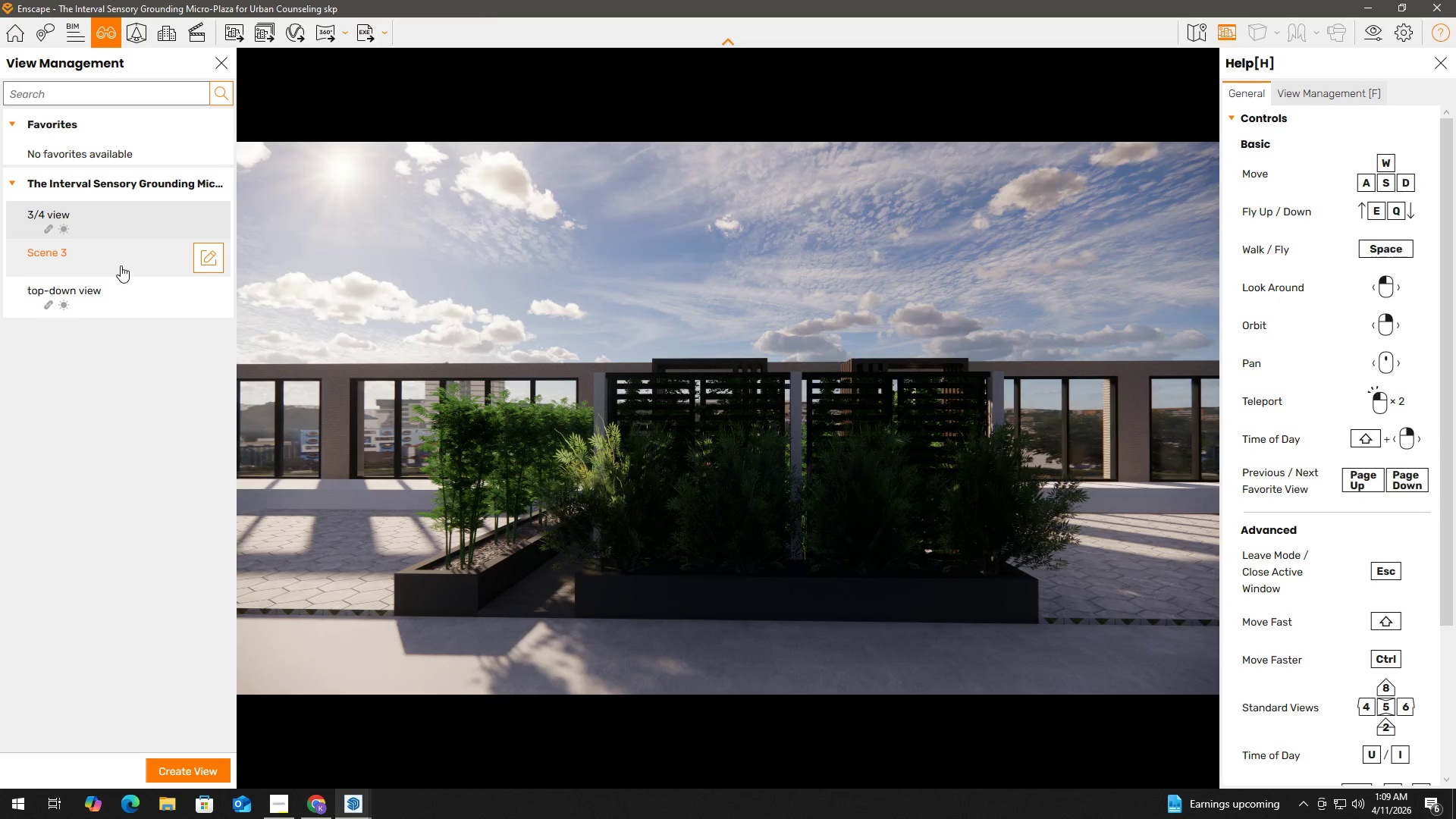 
key(Alt+Tab)
 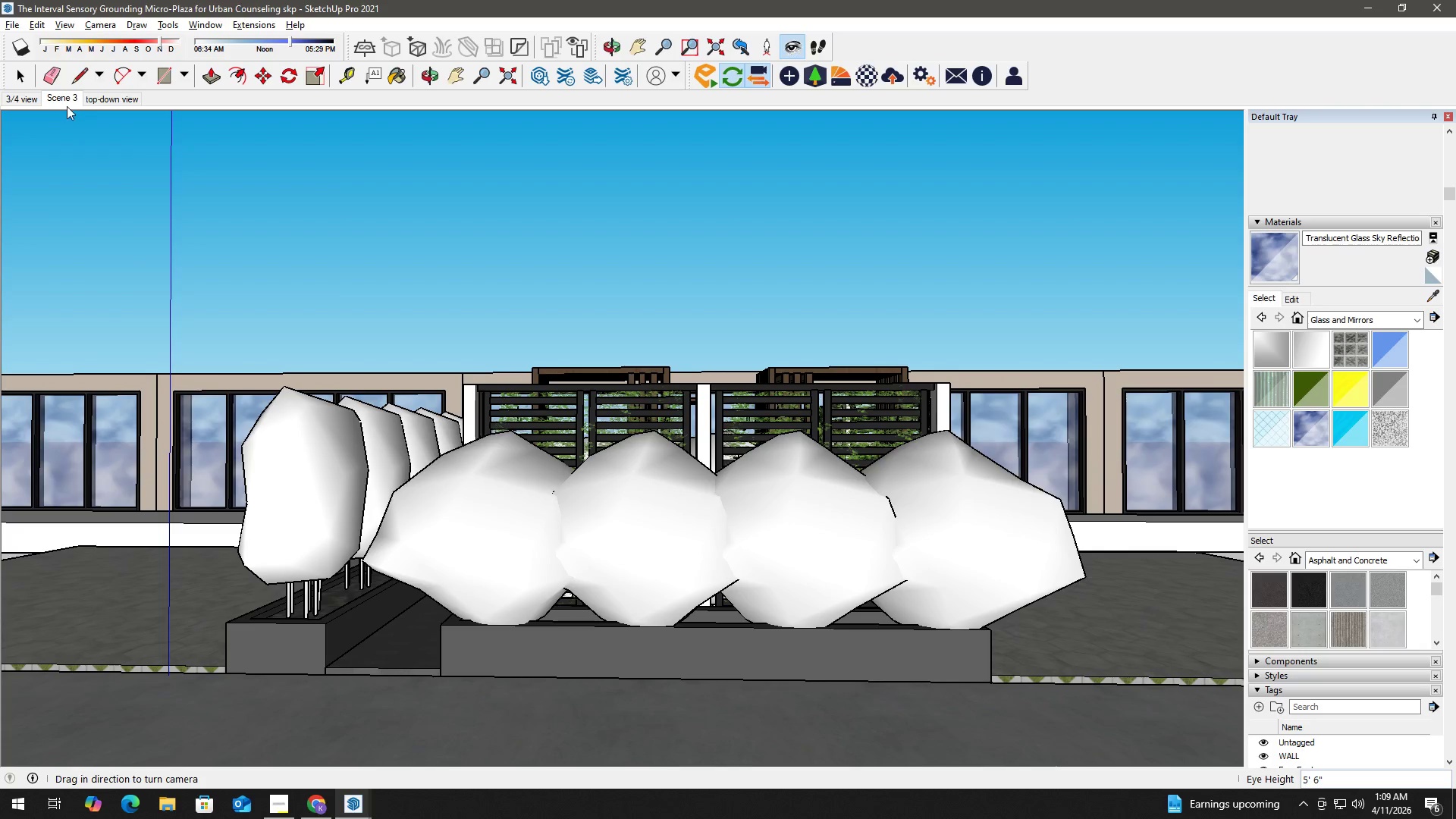 
right_click([64, 99])
 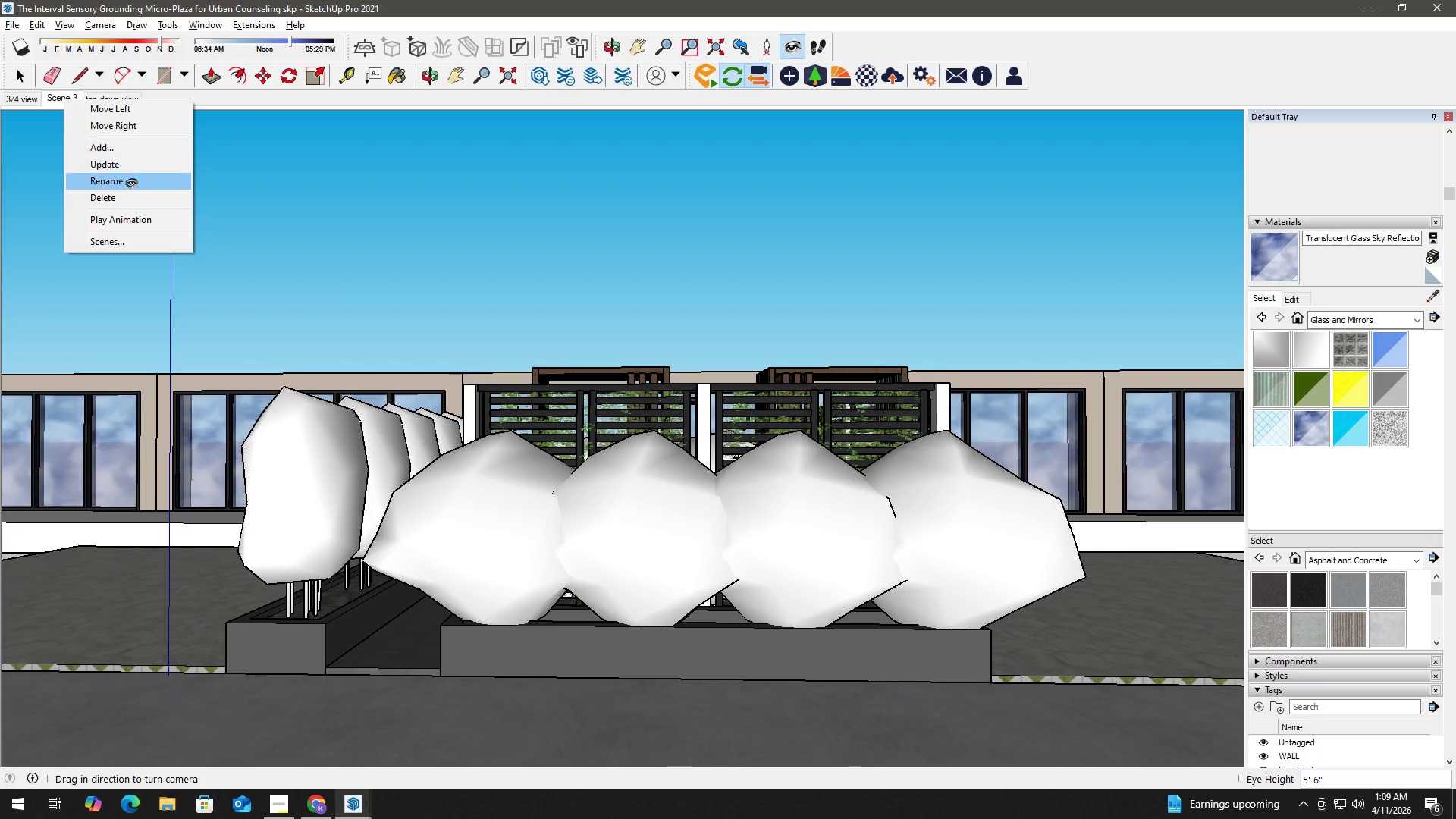 
left_click([134, 186])
 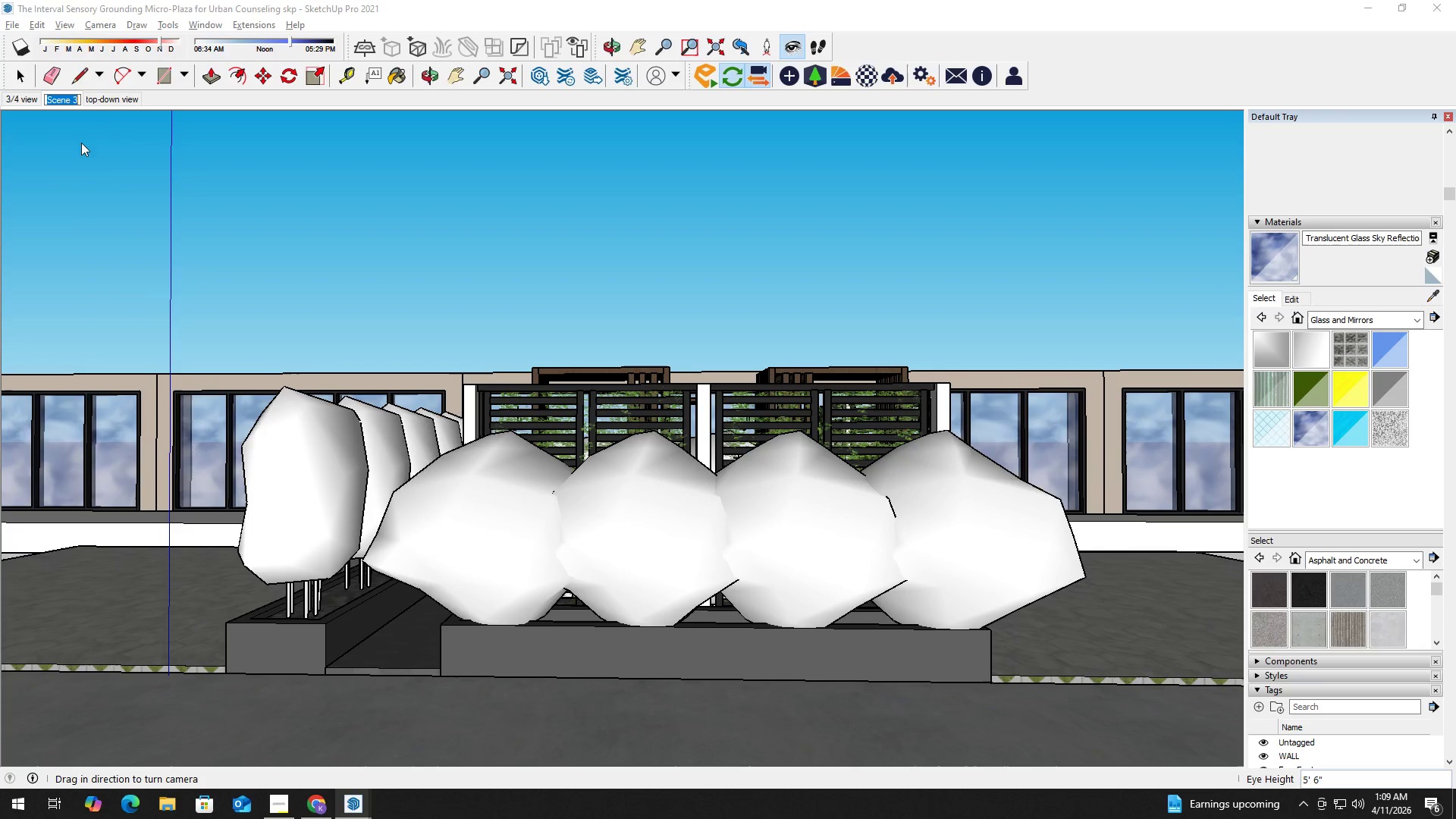 
type(Front)
 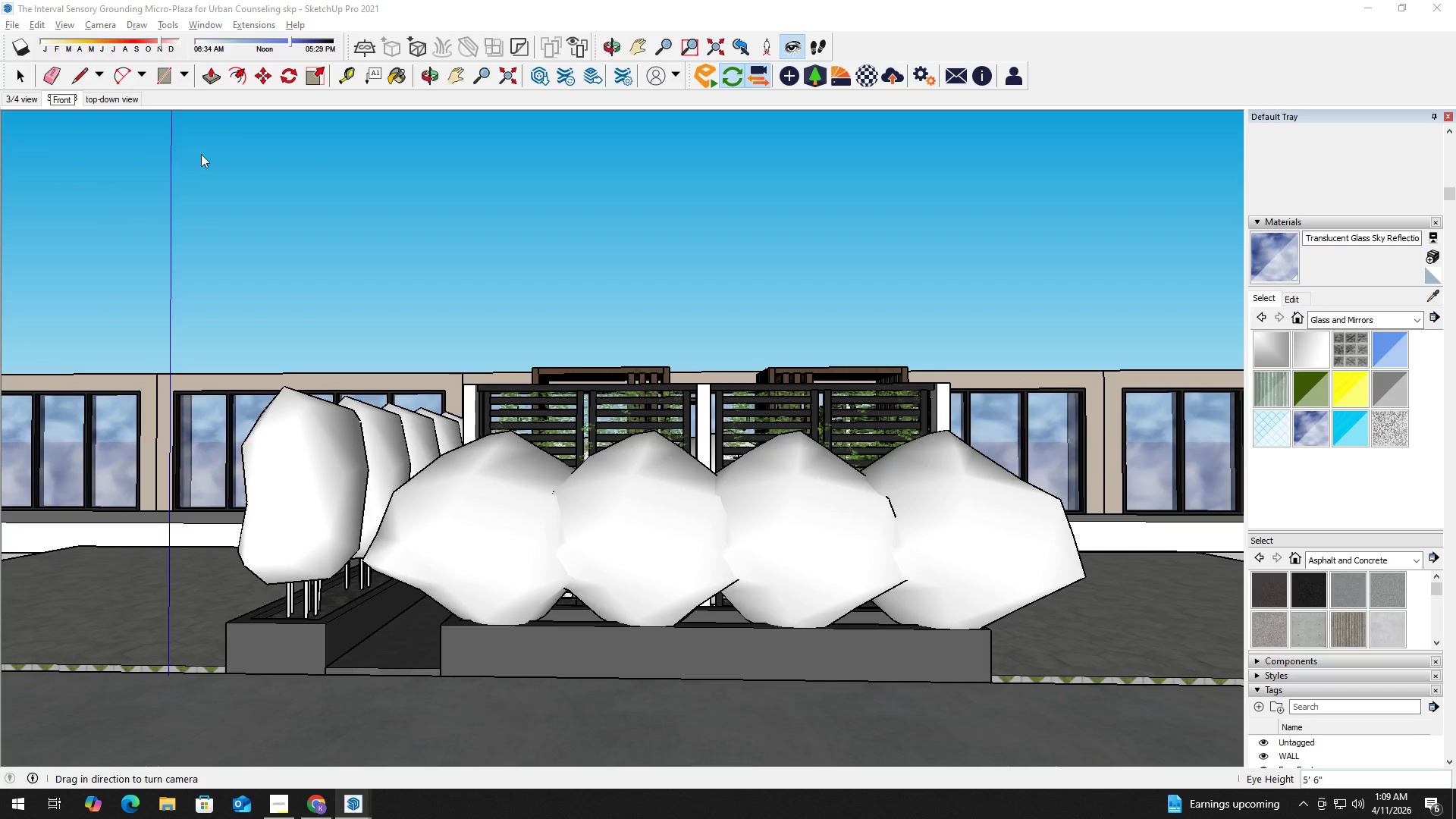 
left_click([212, 160])
 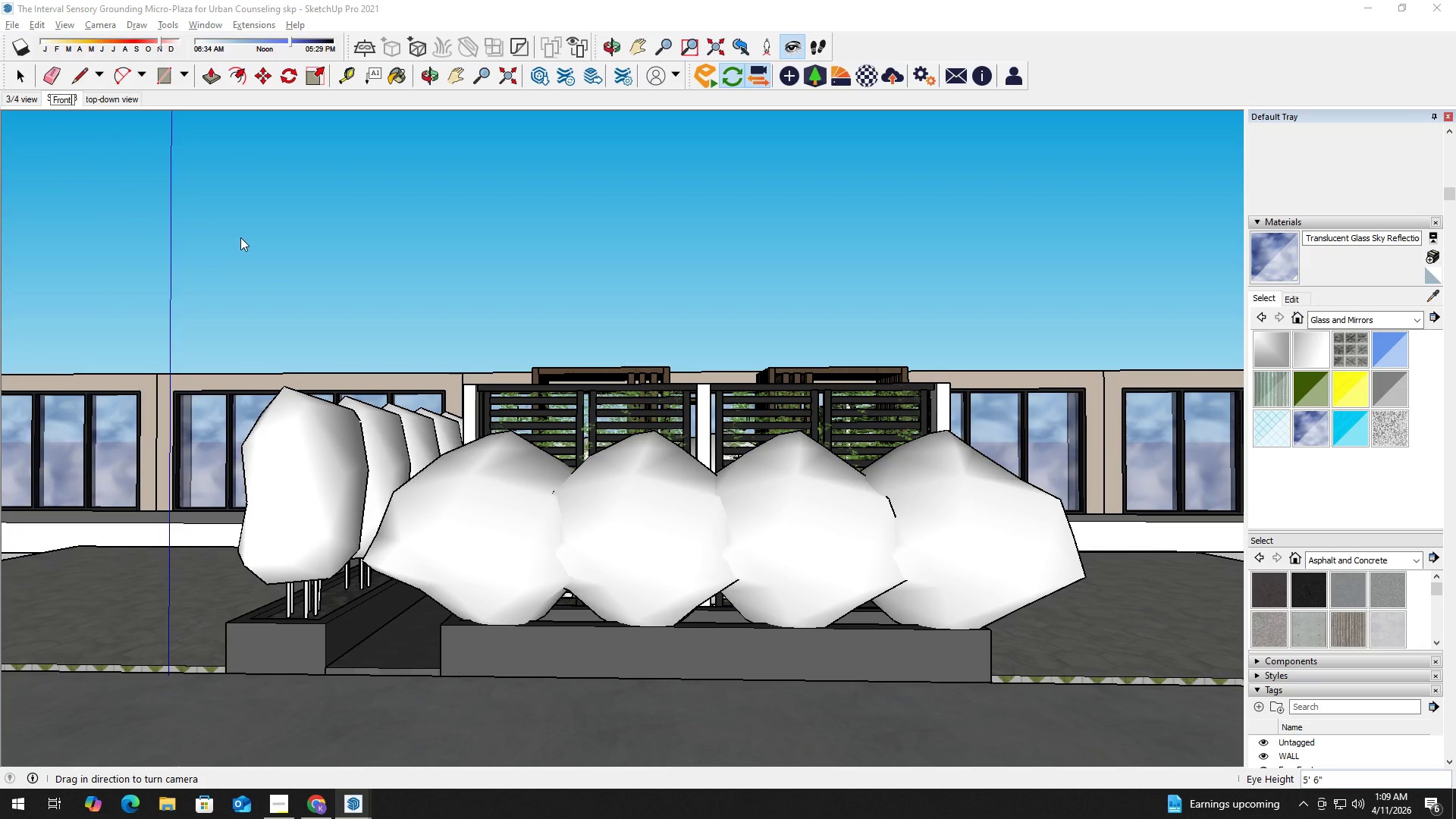 
left_click([318, 228])
 